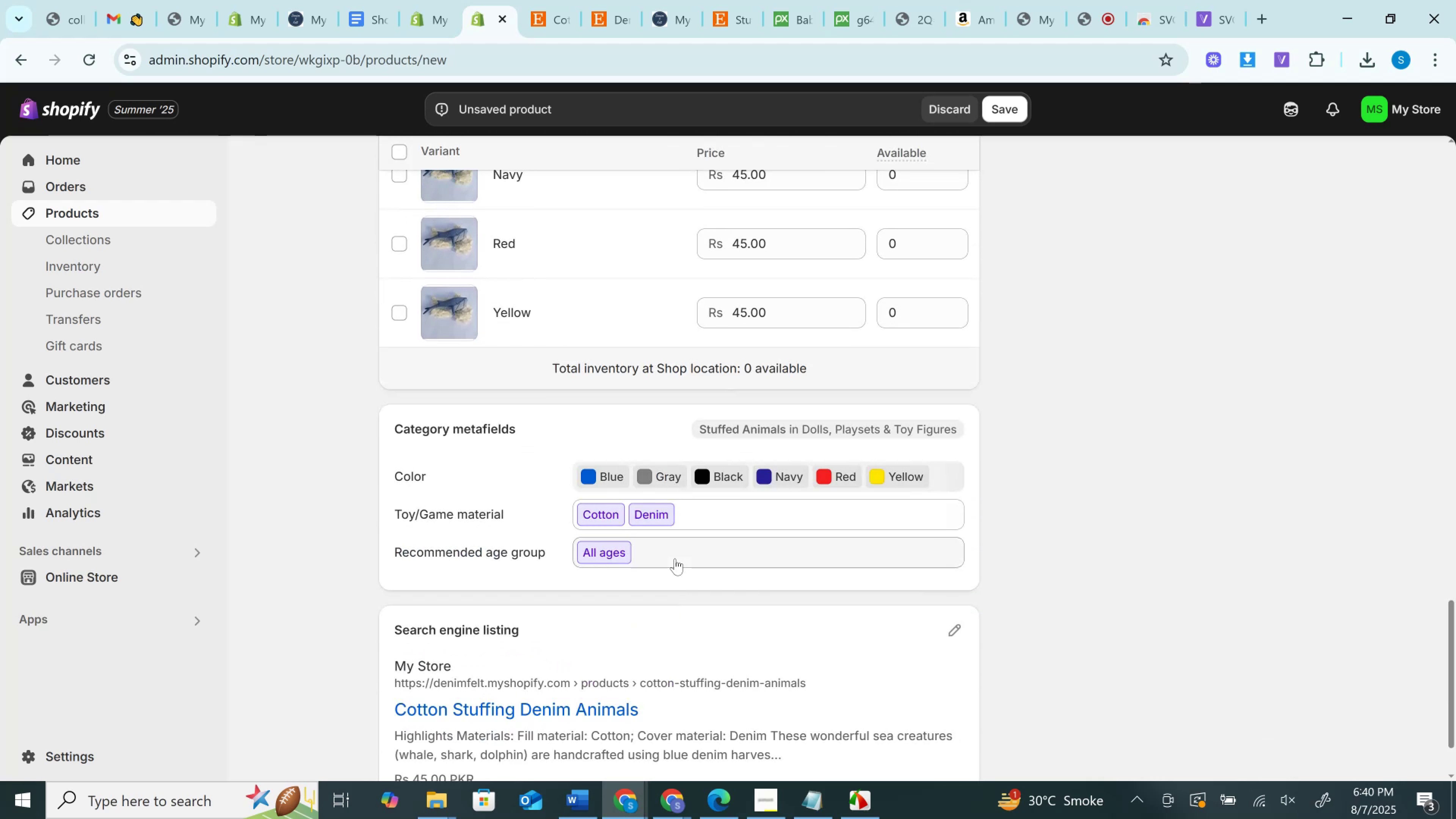 
scroll: coordinate [692, 652], scroll_direction: up, amount: 6.0
 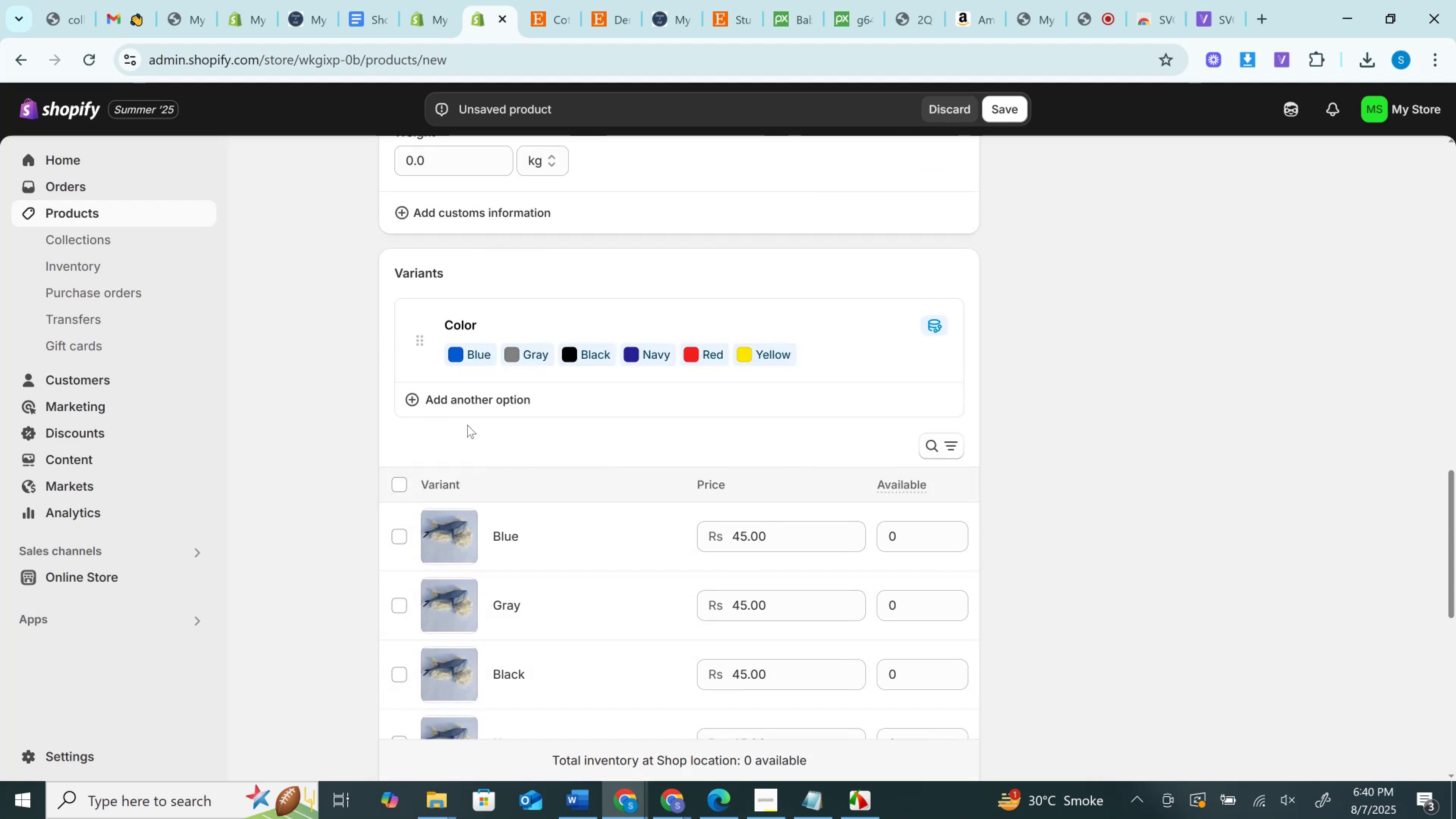 
left_click([453, 406])
 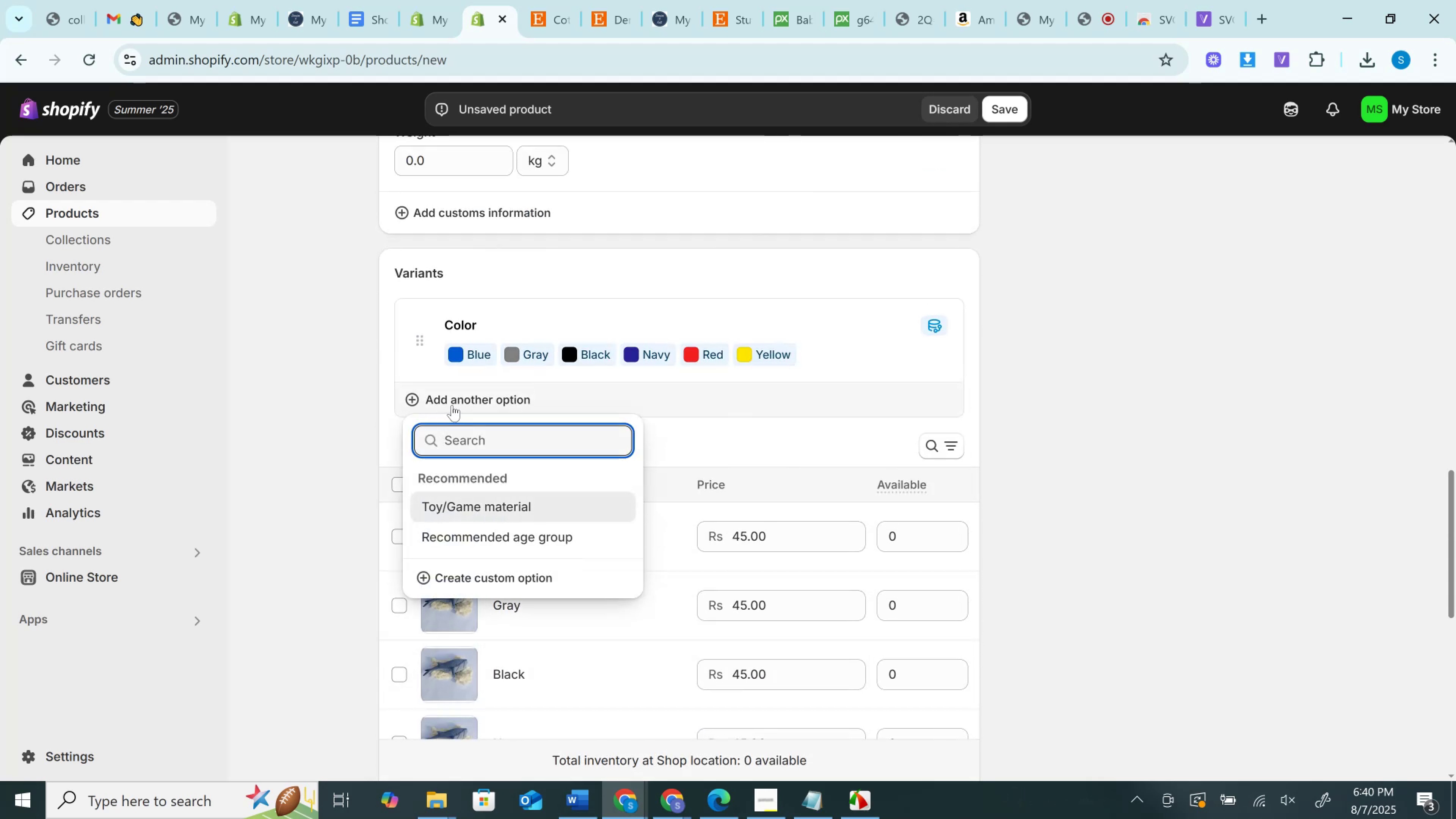 
left_click([428, 271])
 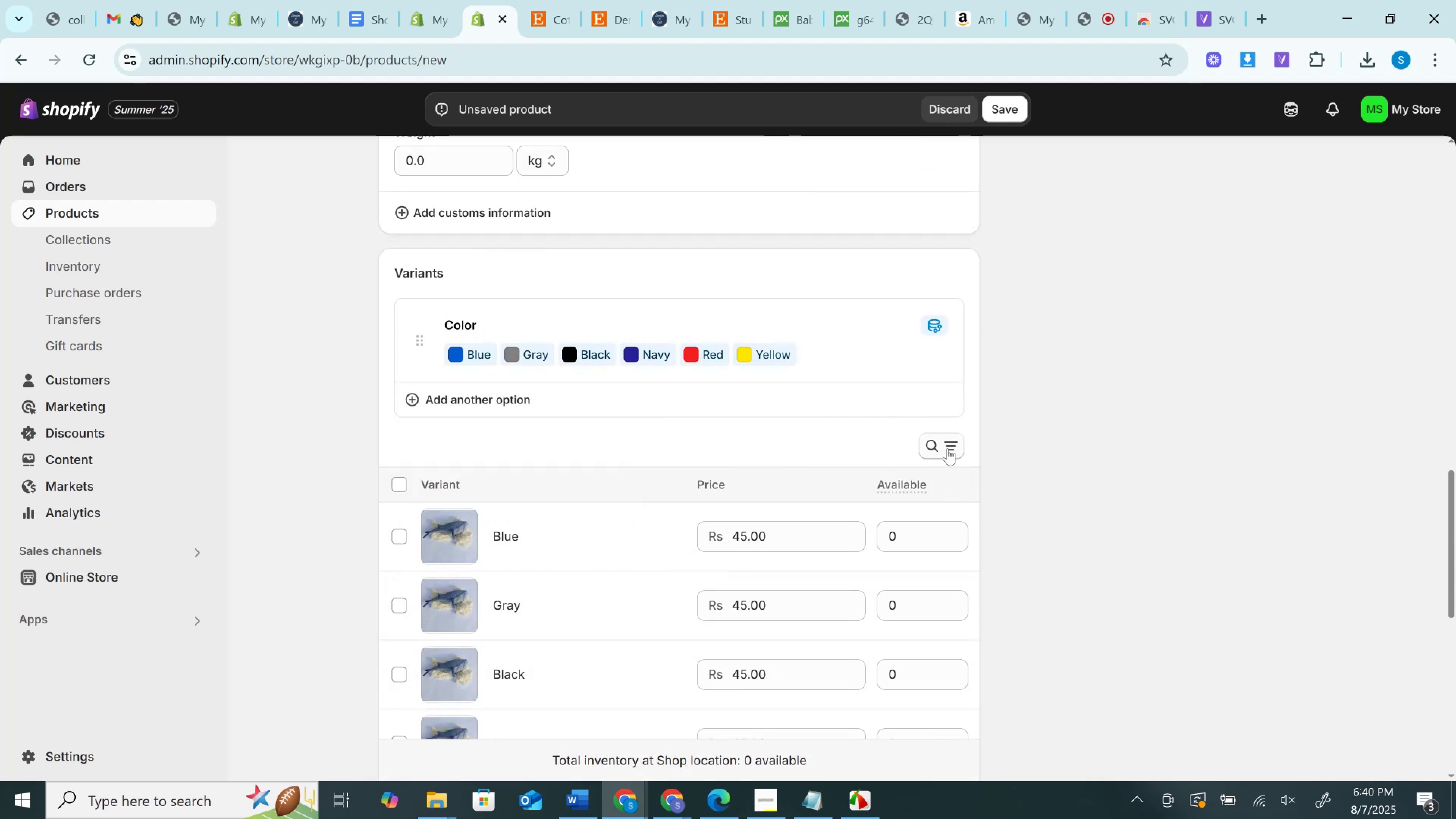 
left_click([948, 449])
 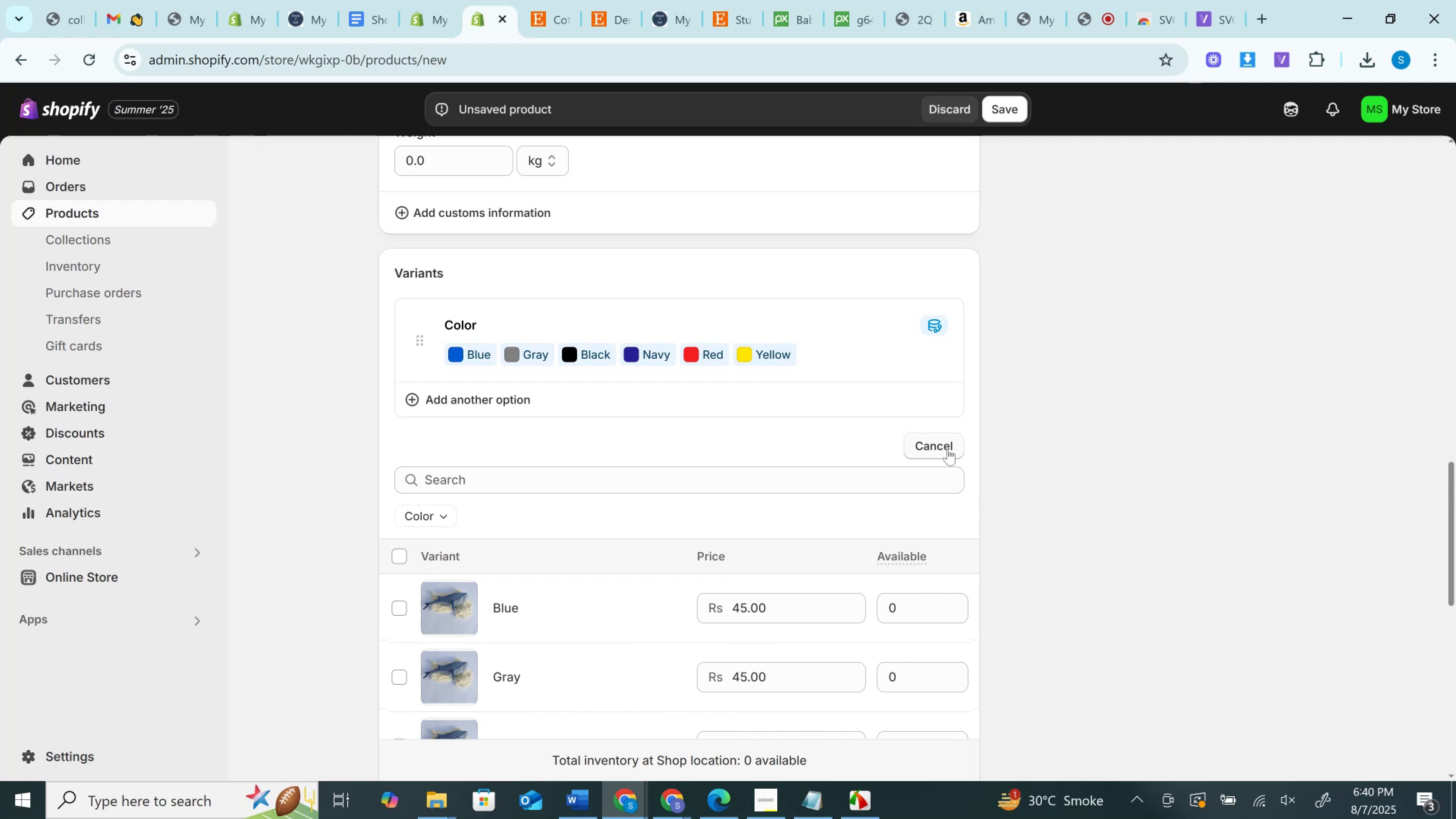 
left_click([948, 449])
 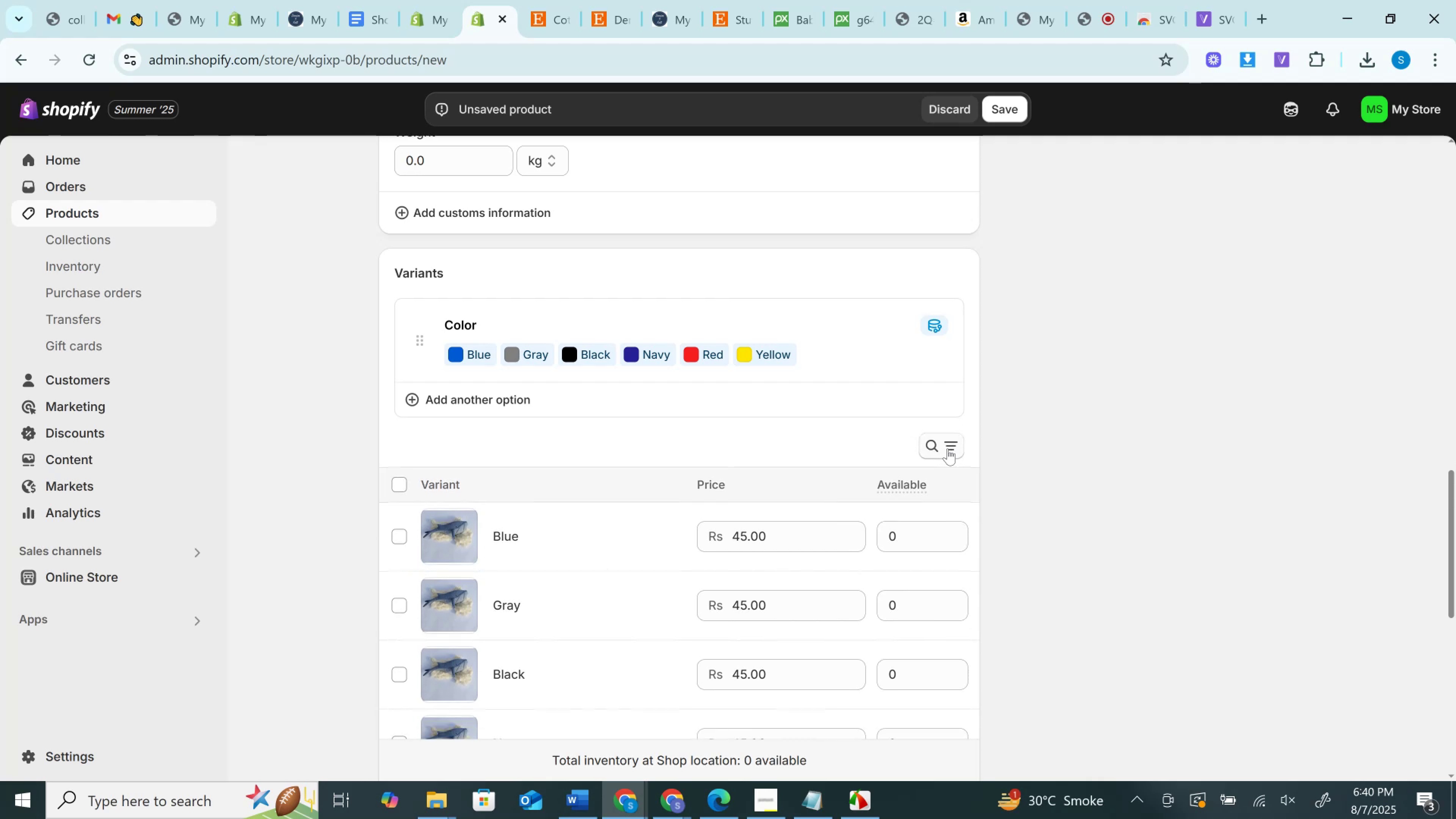 
left_click([948, 449])
 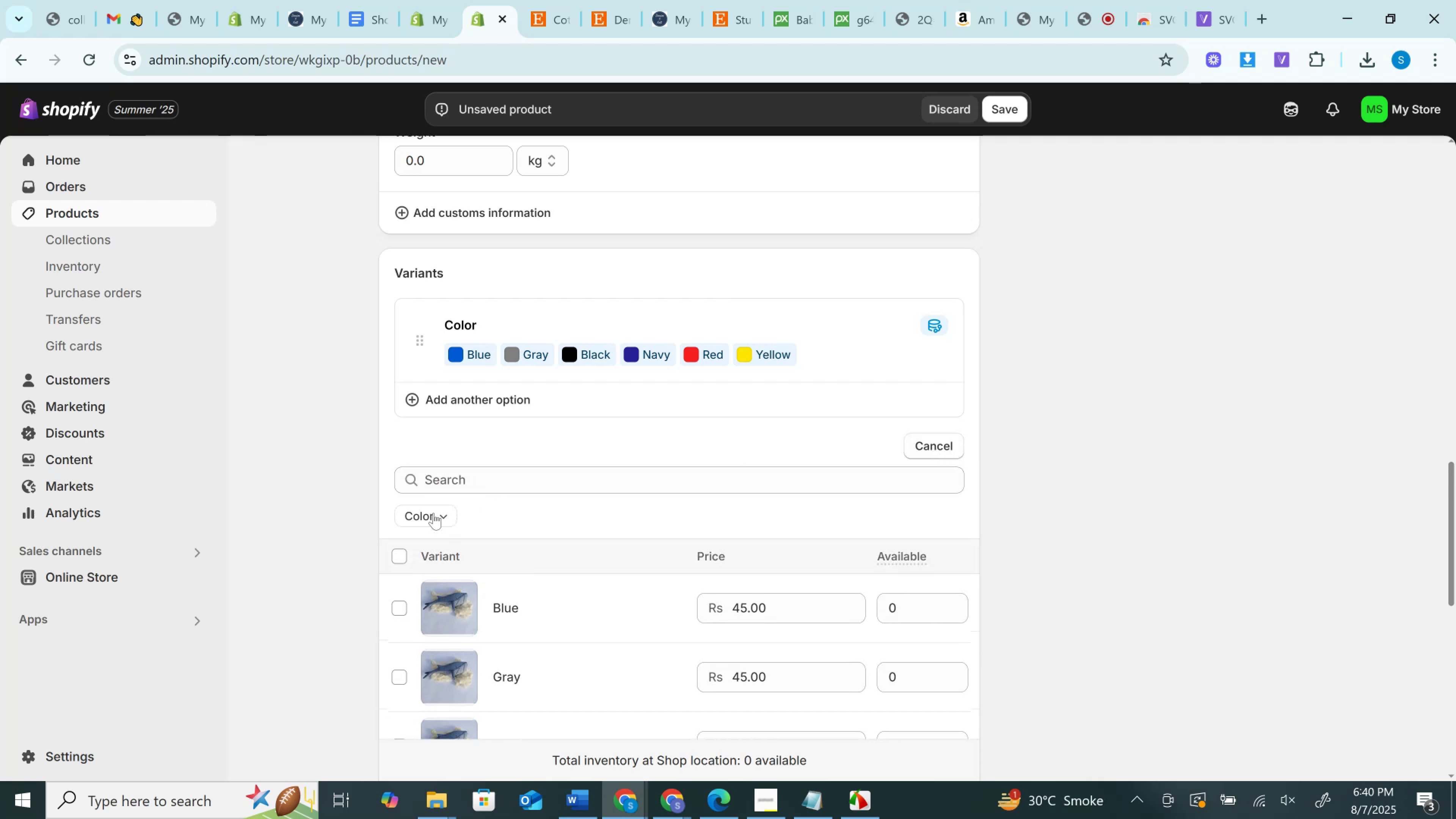 
left_click([433, 515])
 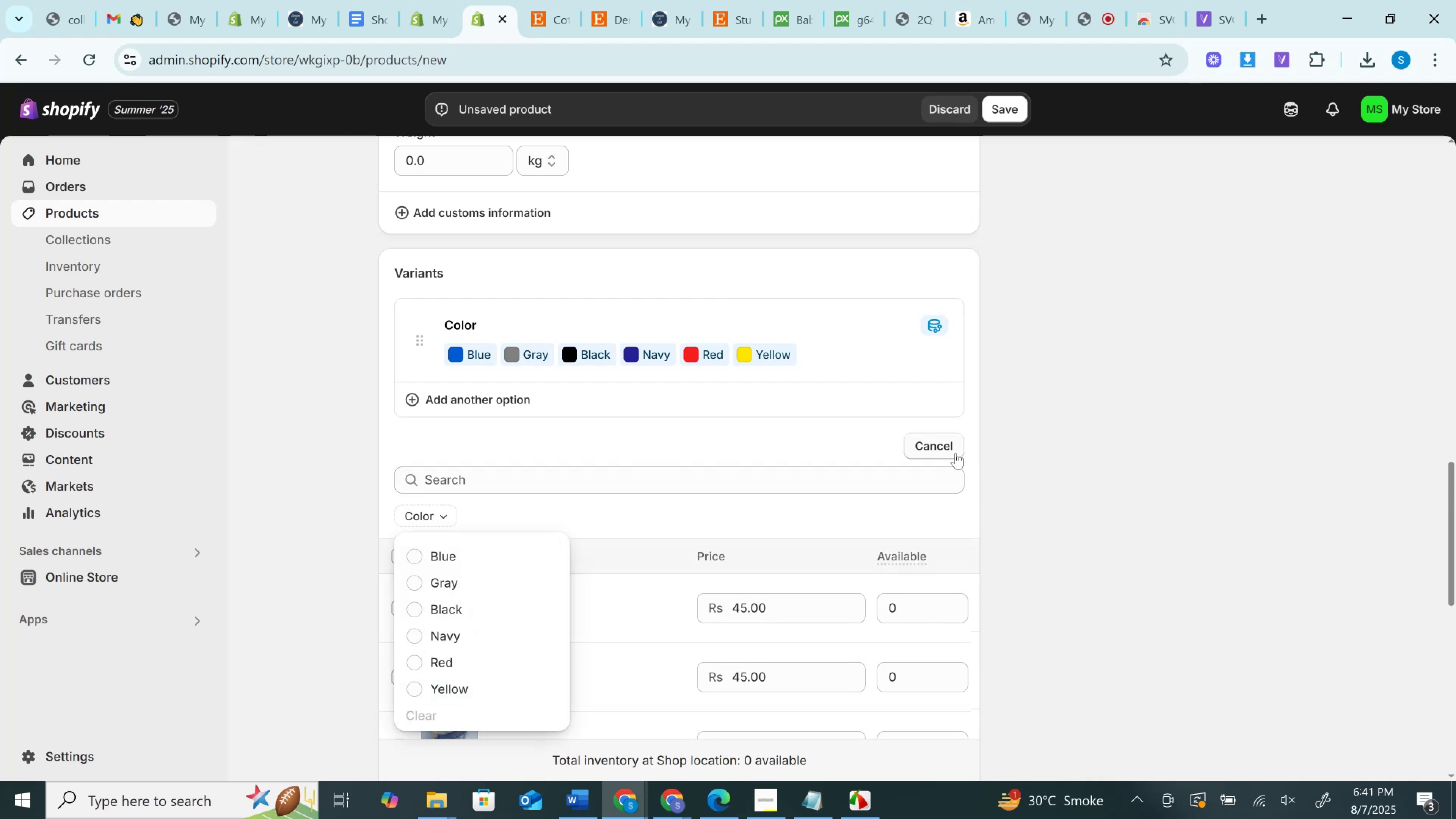 
left_click([949, 449])
 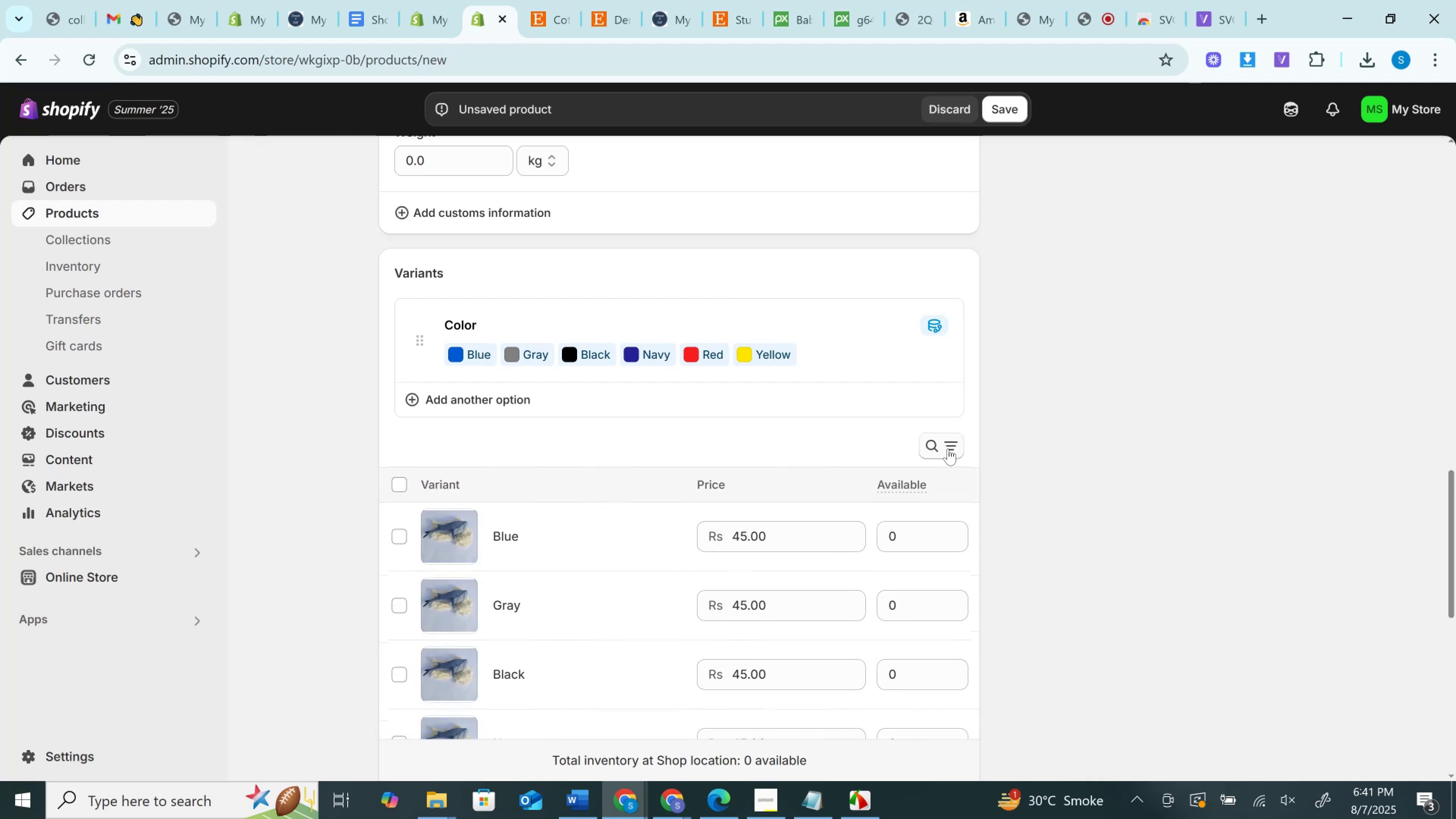 
scroll: coordinate [948, 449], scroll_direction: up, amount: 2.0
 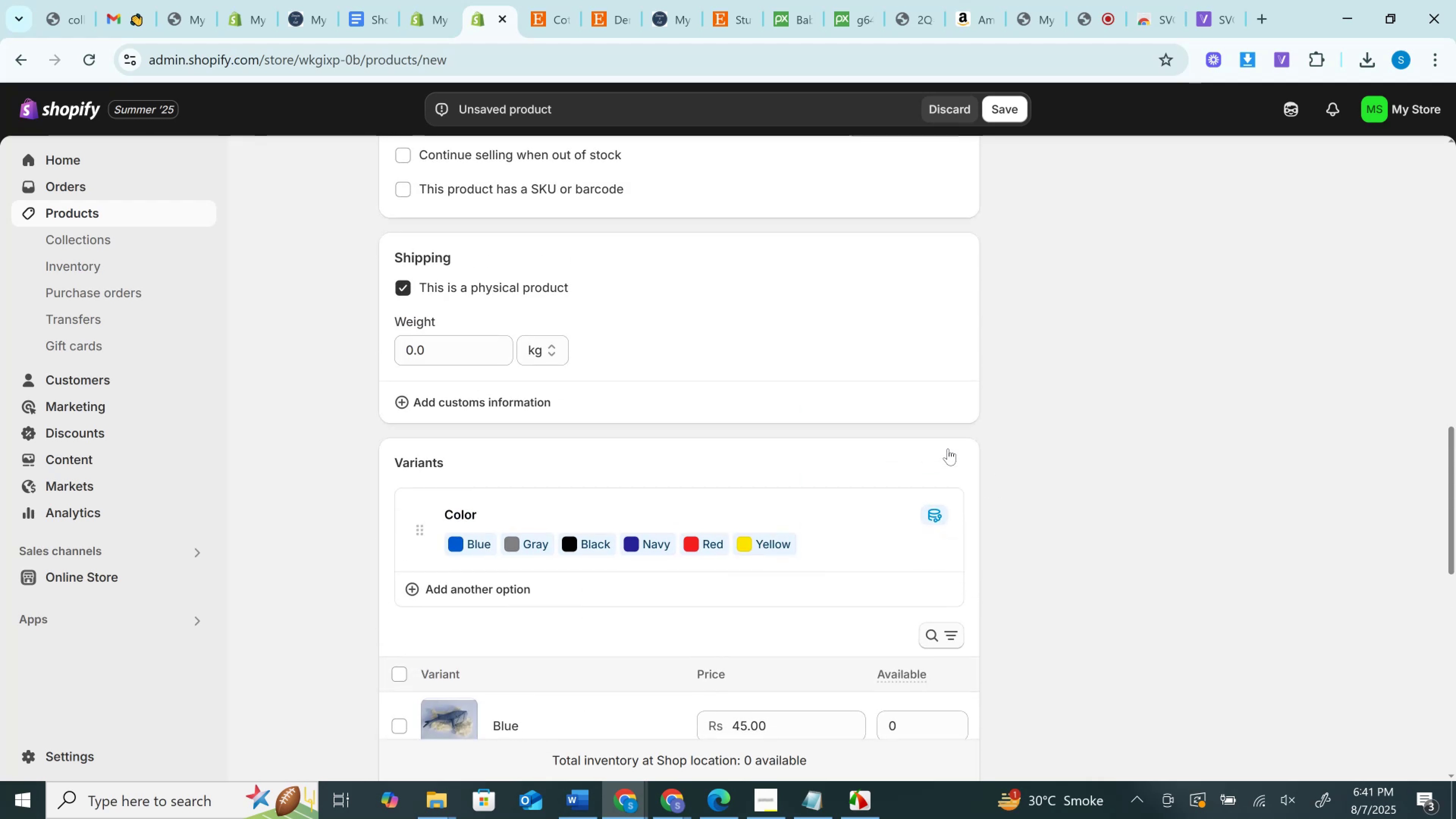 
scroll: coordinate [948, 449], scroll_direction: down, amount: 2.0
 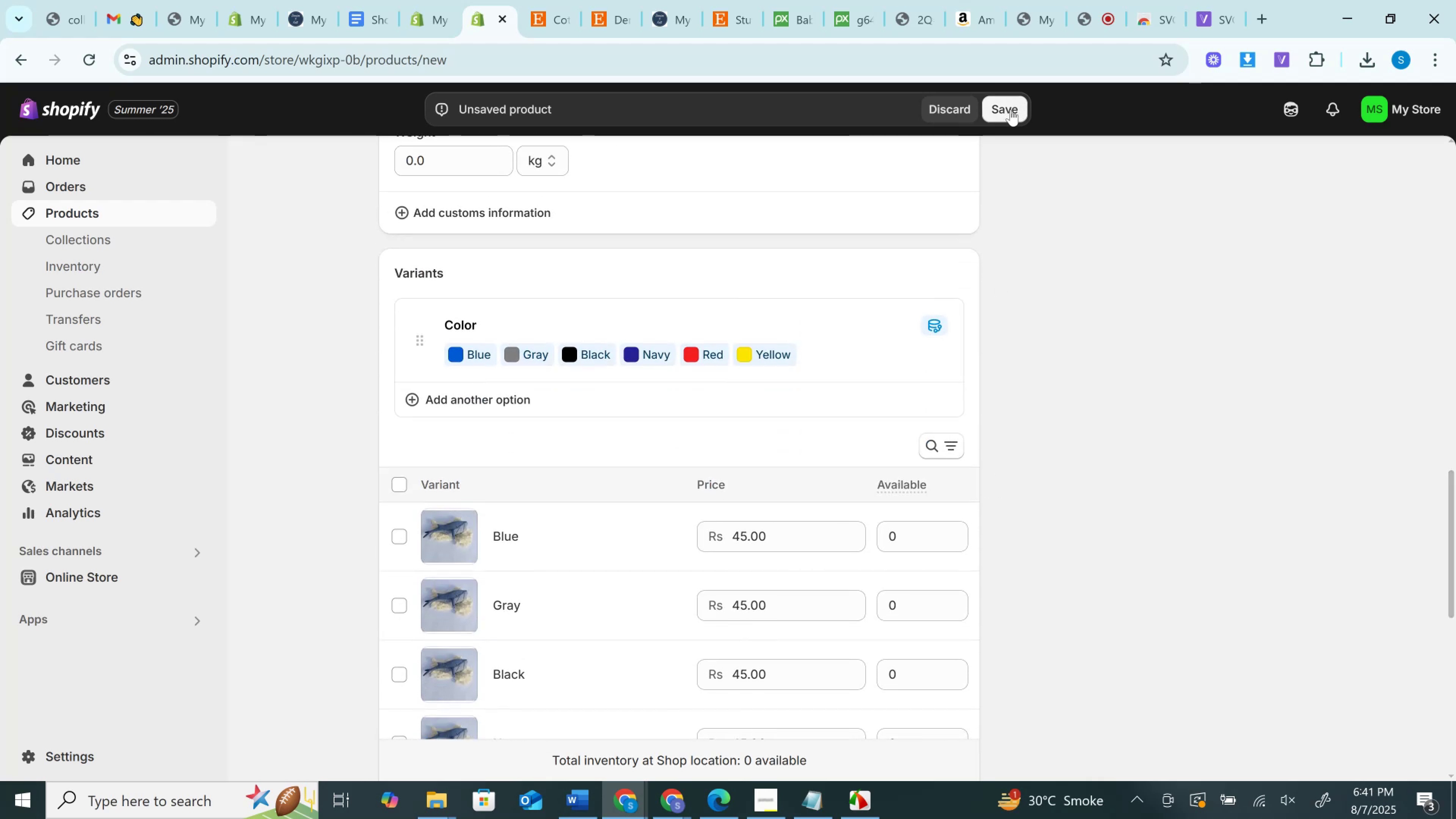 
left_click([1010, 110])
 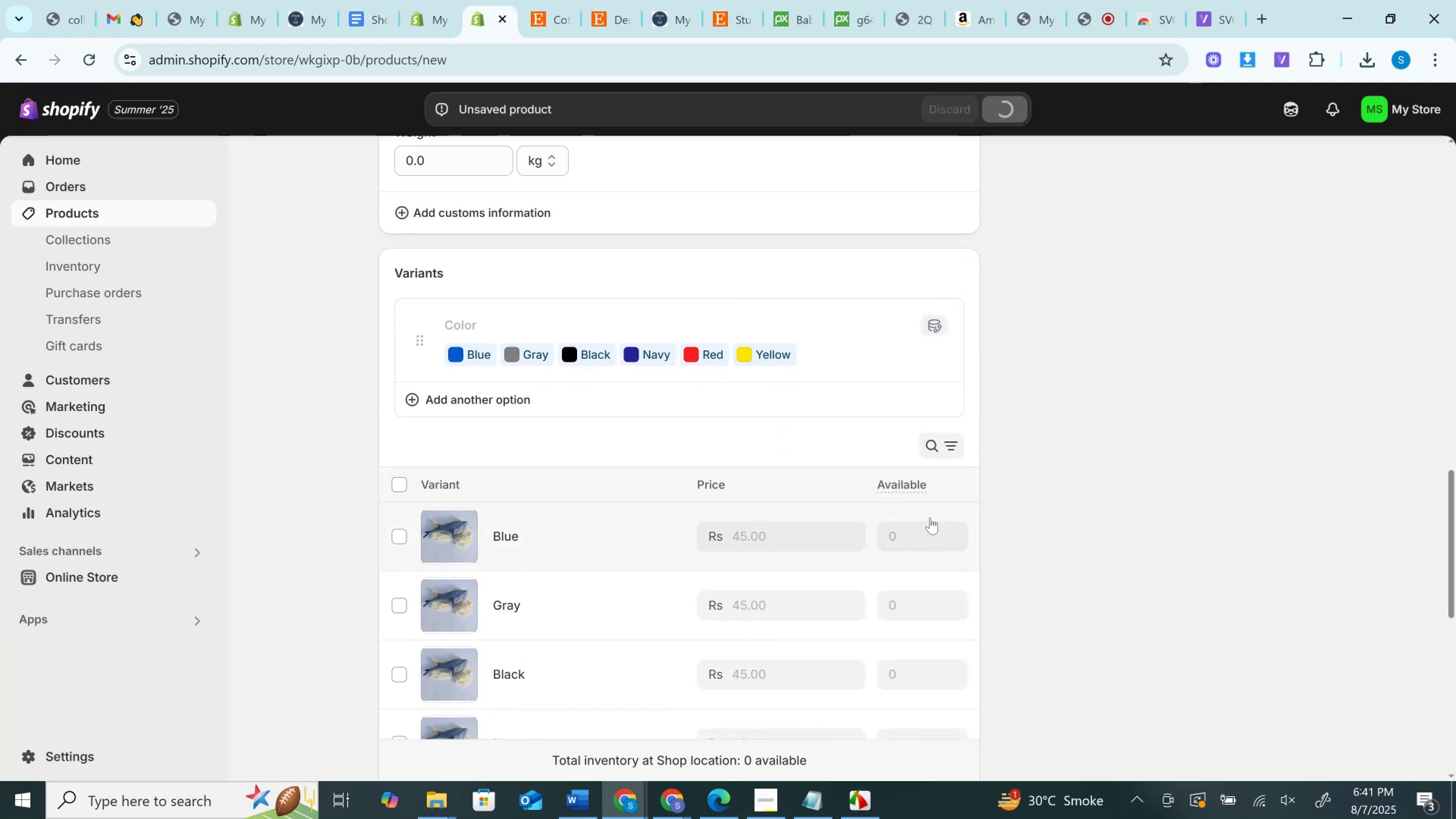 
scroll: coordinate [930, 518], scroll_direction: up, amount: 17.0
 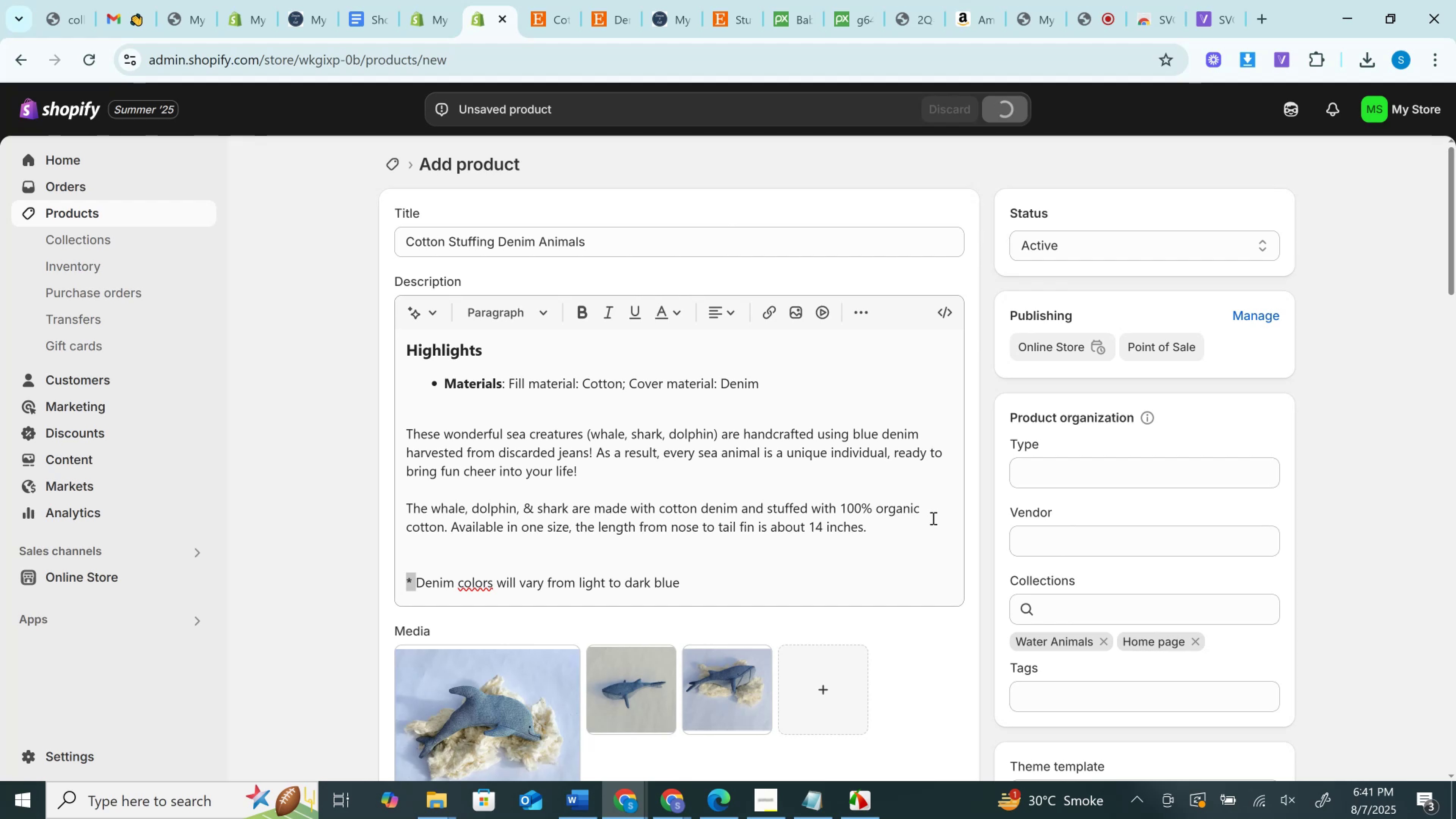 
scroll: coordinate [936, 518], scroll_direction: down, amount: 12.0
 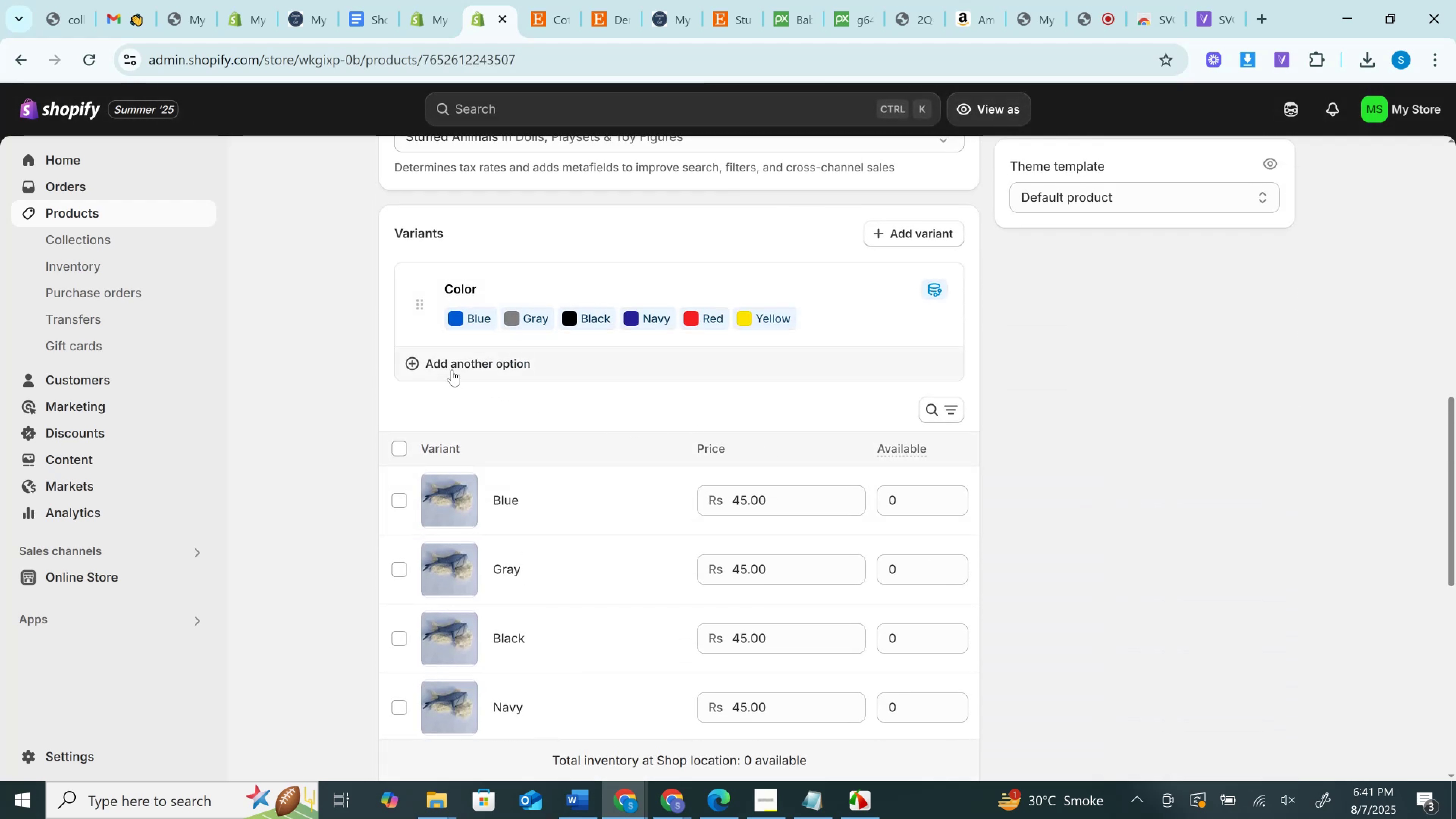 
left_click([452, 370])
 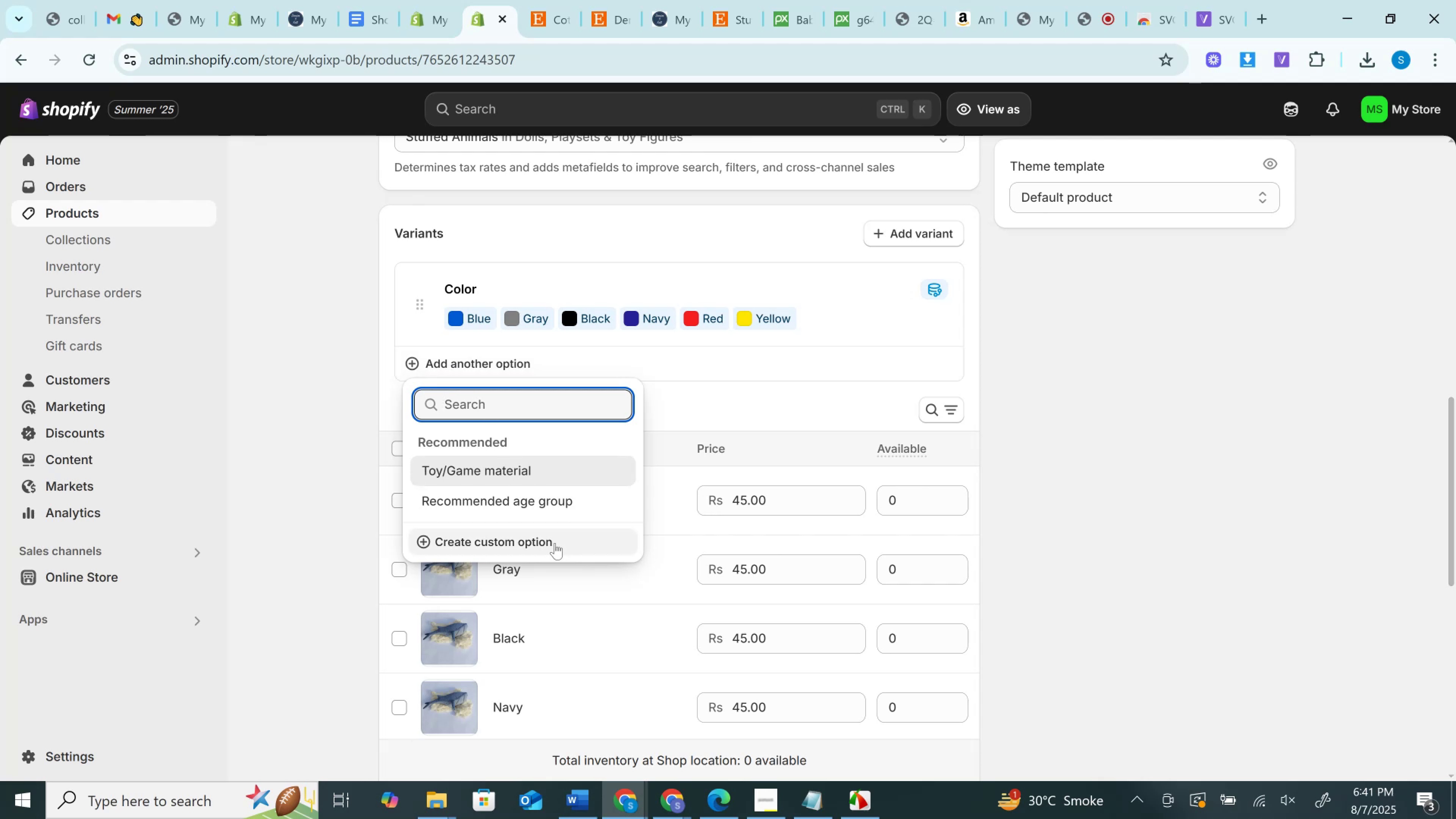 
wait(5.29)
 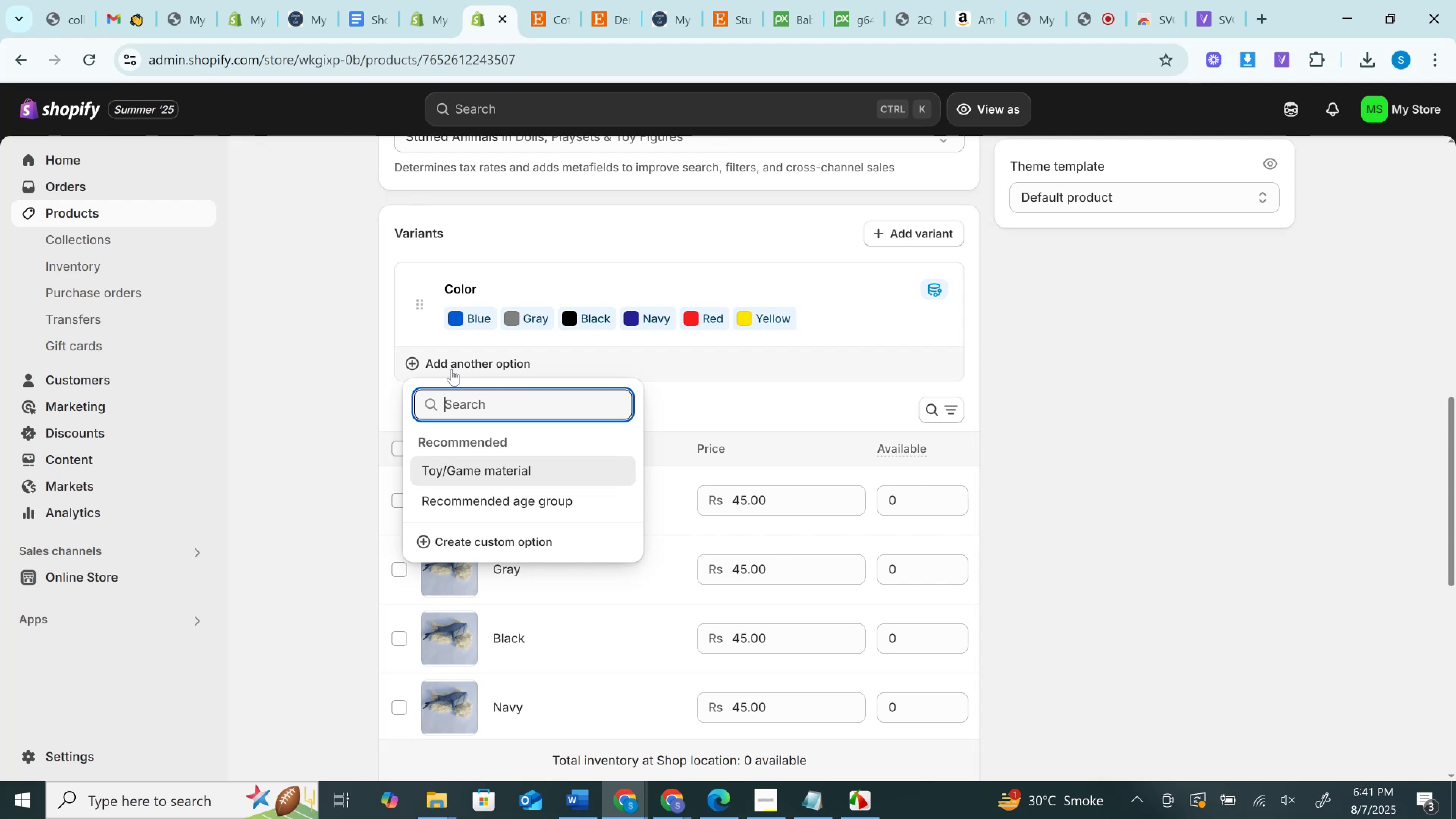 
left_click([555, 543])
 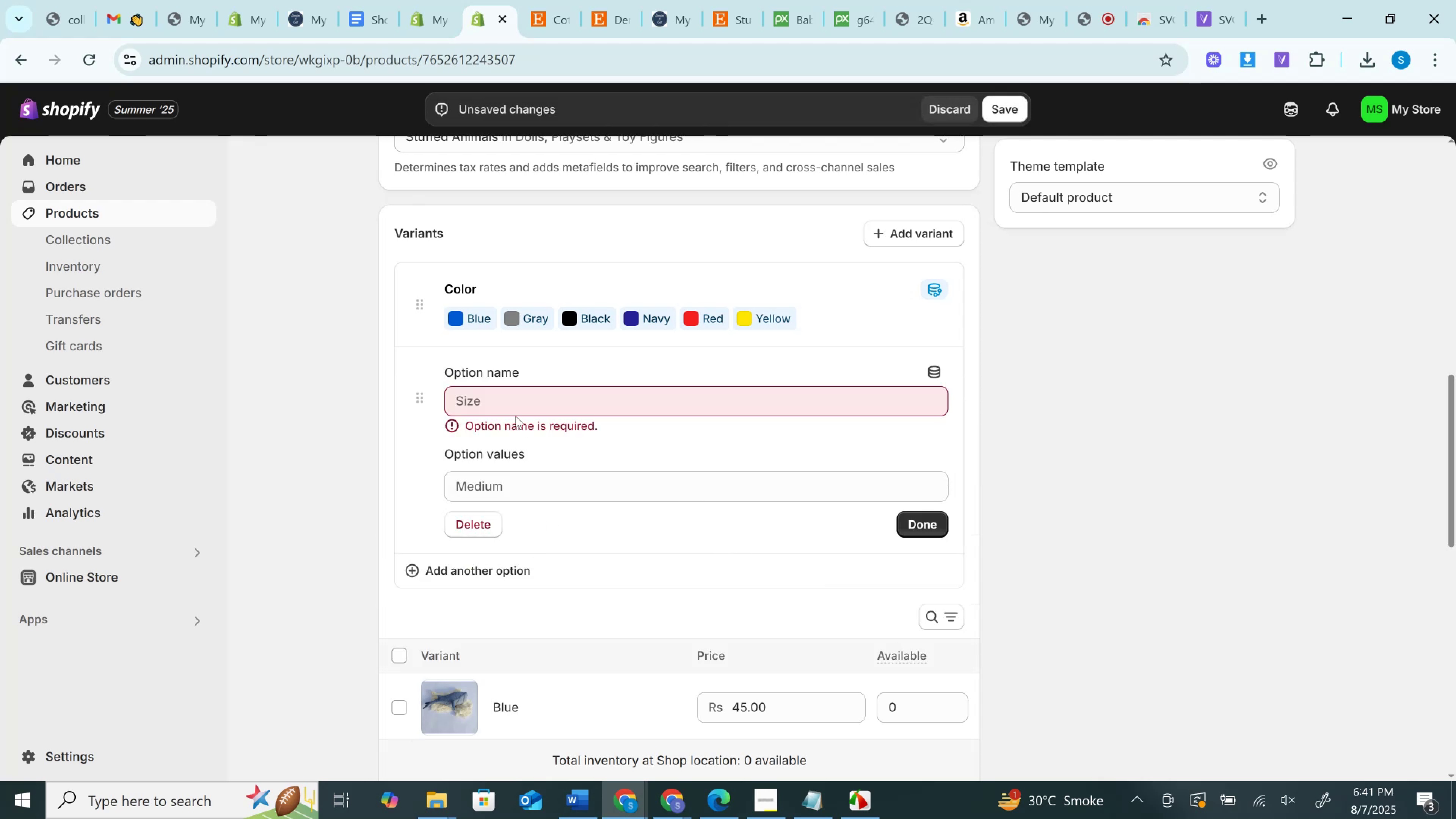 
left_click([512, 401])
 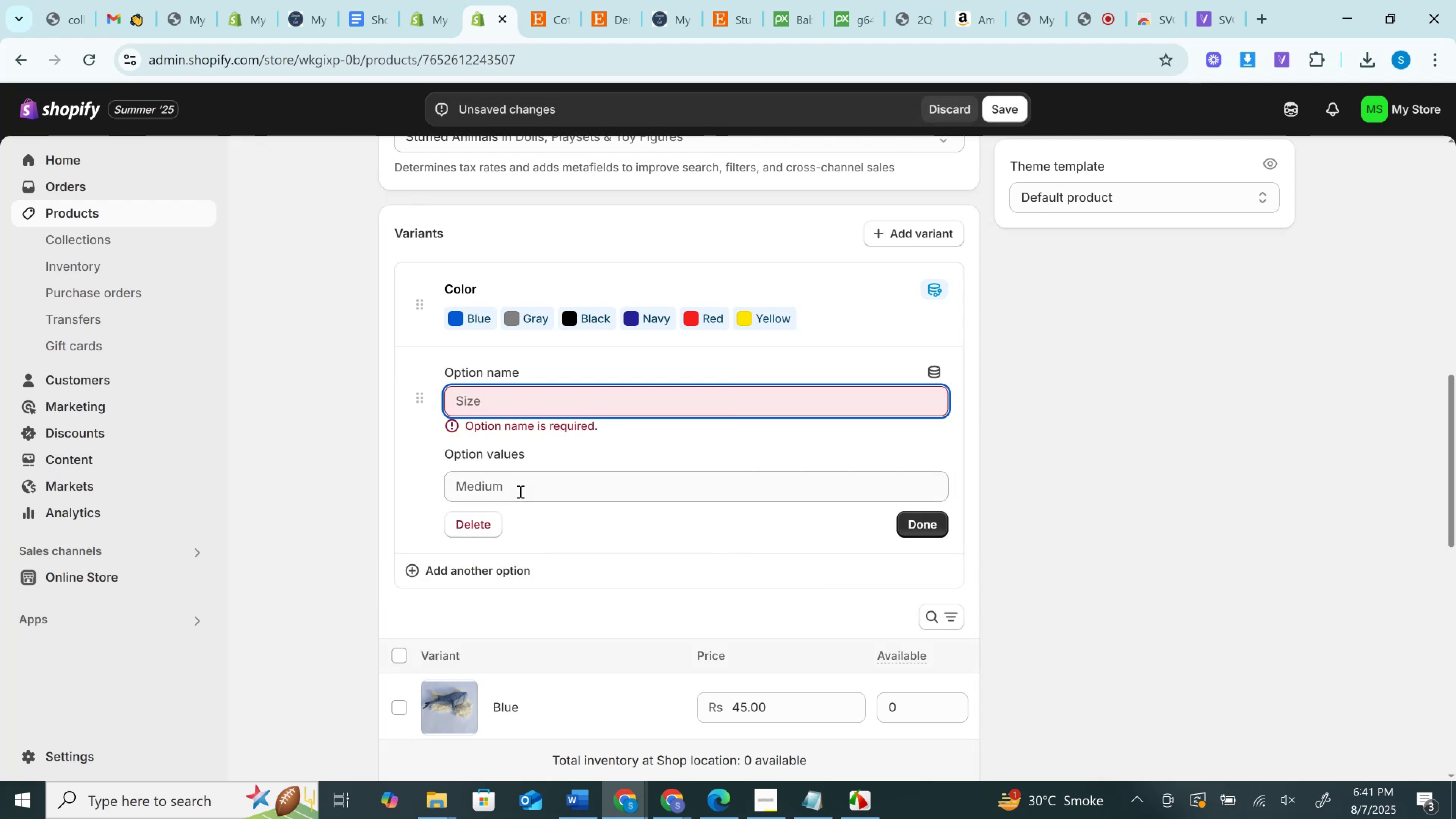 
left_click([519, 491])
 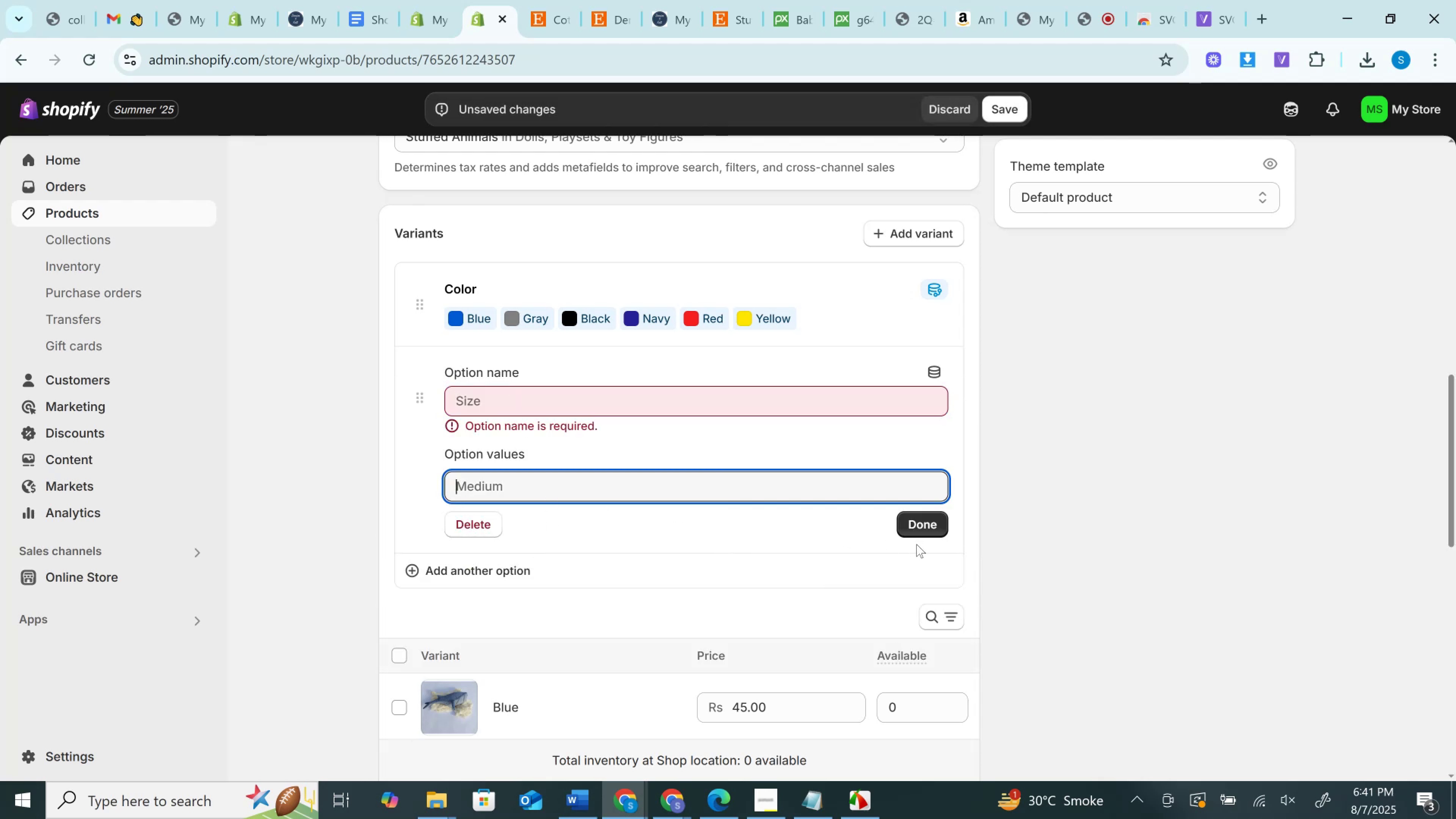 
left_click([919, 520])
 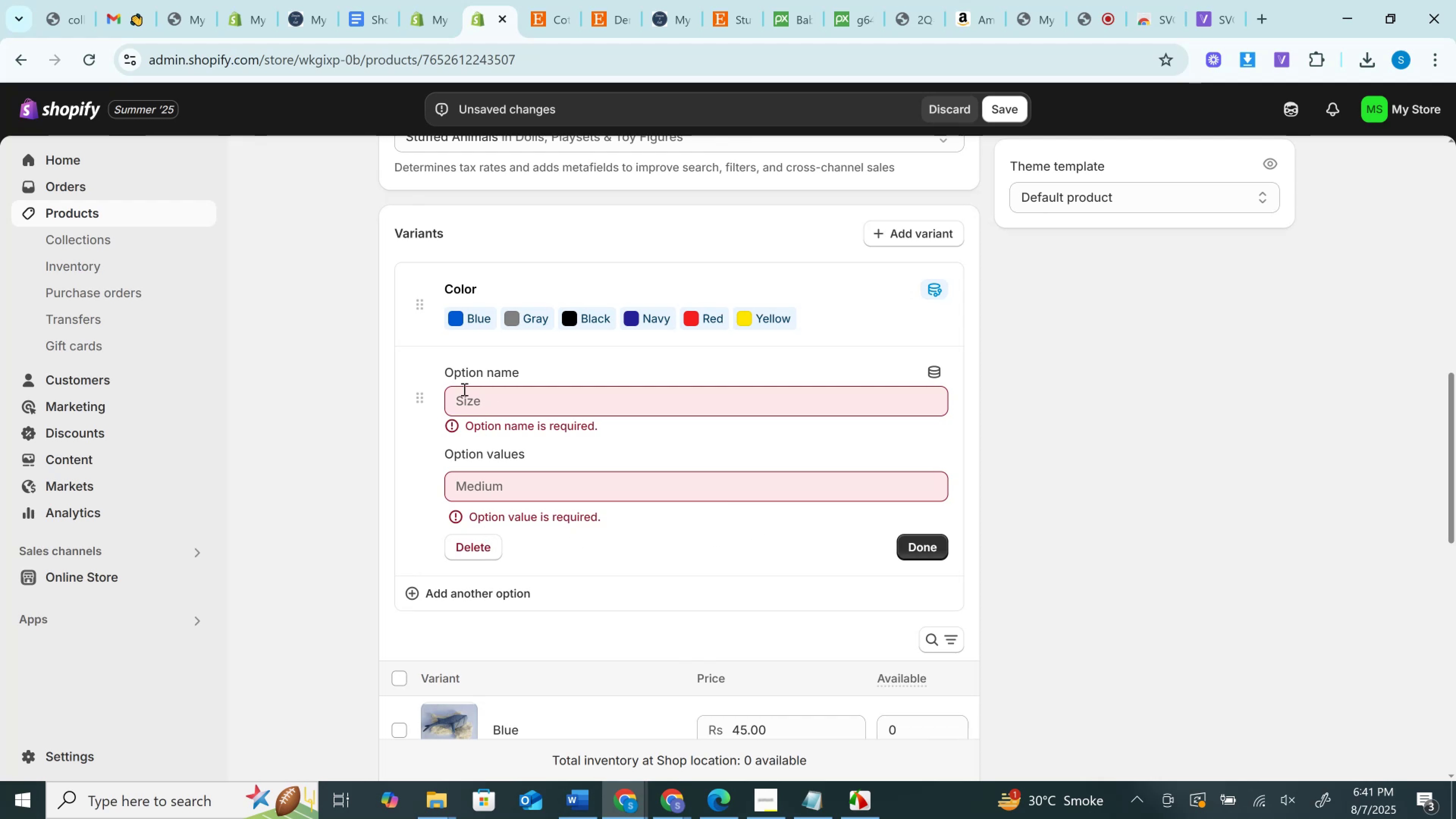 
left_click([493, 370])
 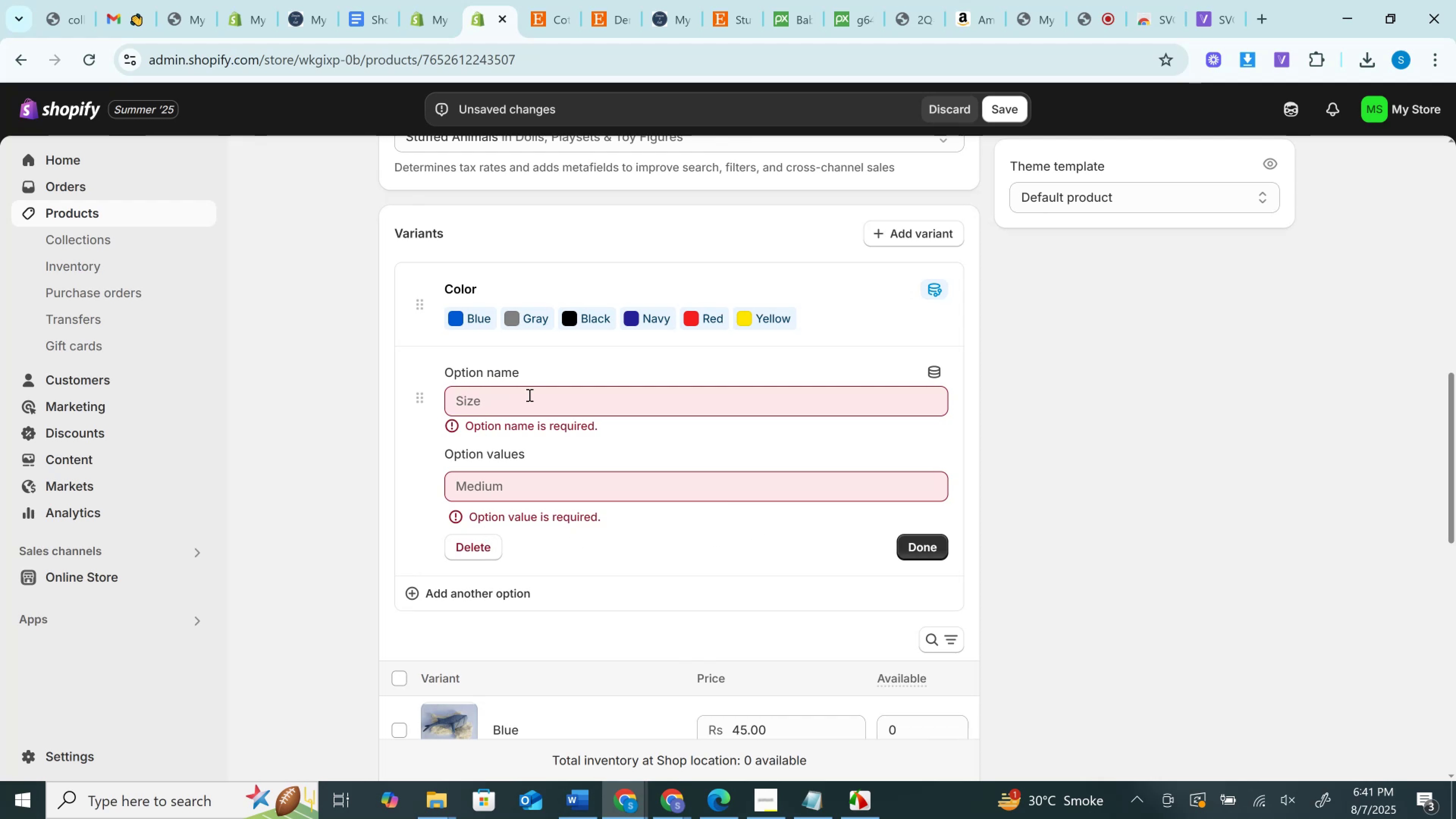 
left_click([529, 395])
 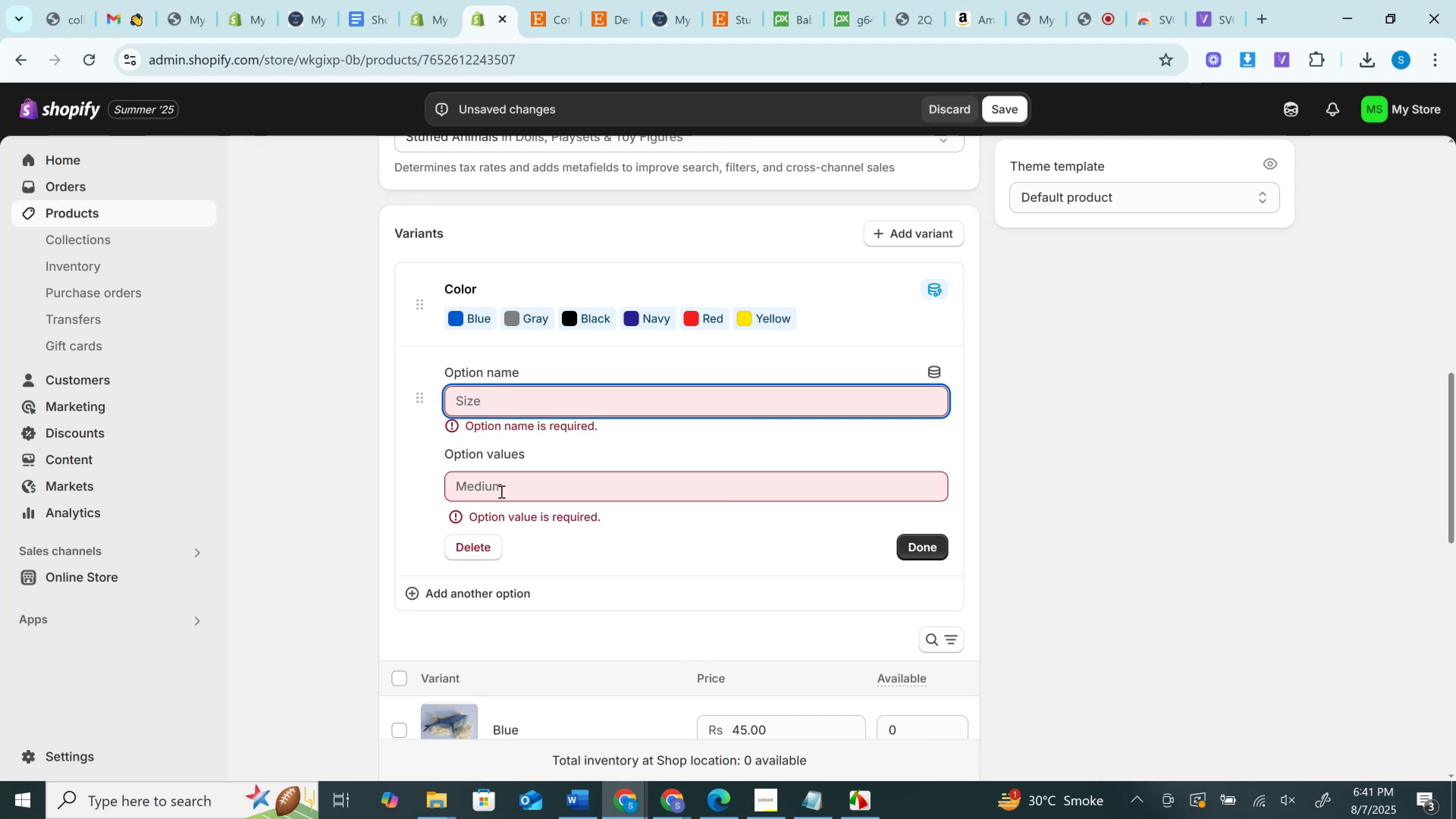 
left_click([500, 494])
 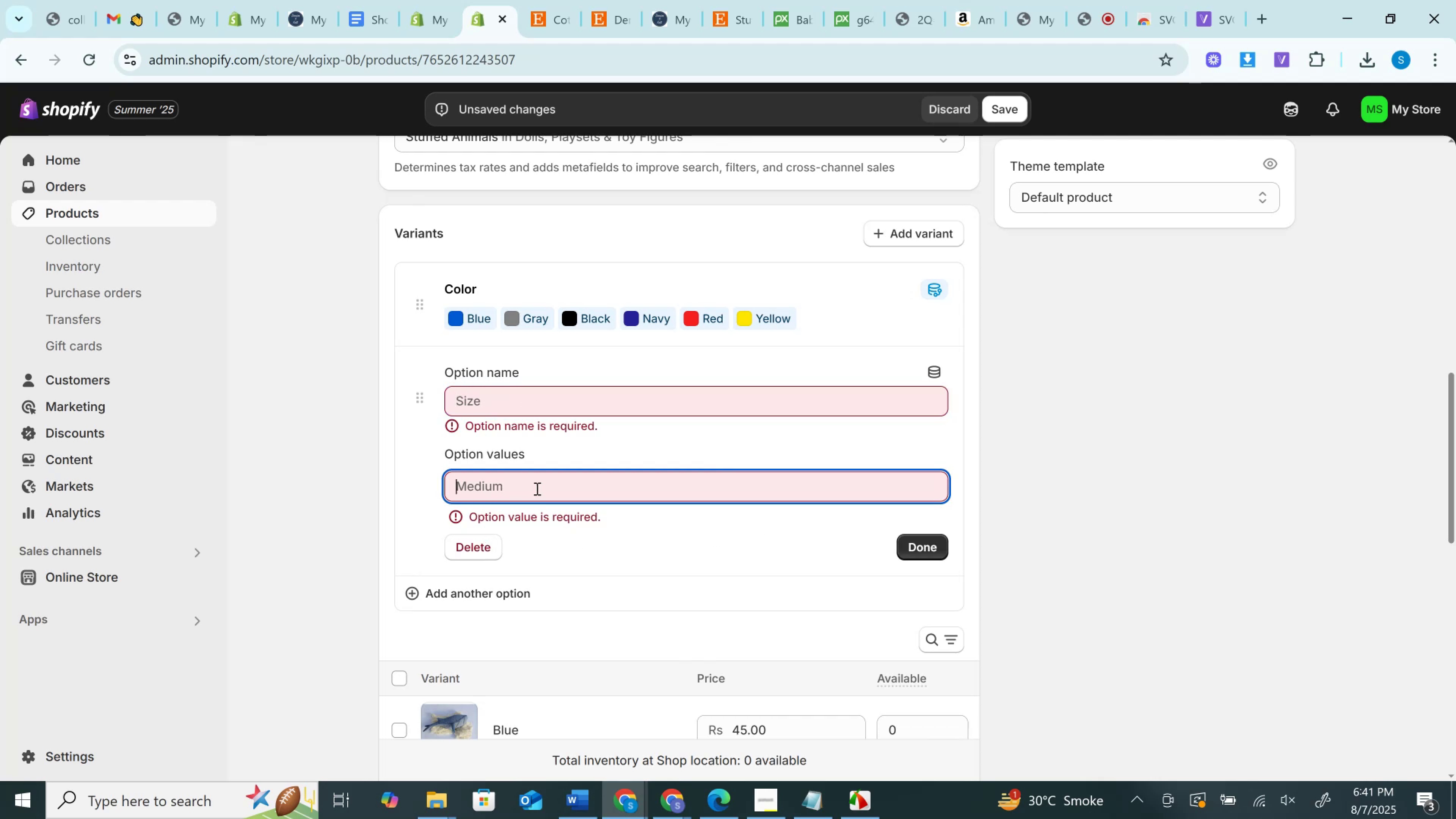 
left_click_drag(start_coordinate=[536, 488], to_coordinate=[410, 483])
 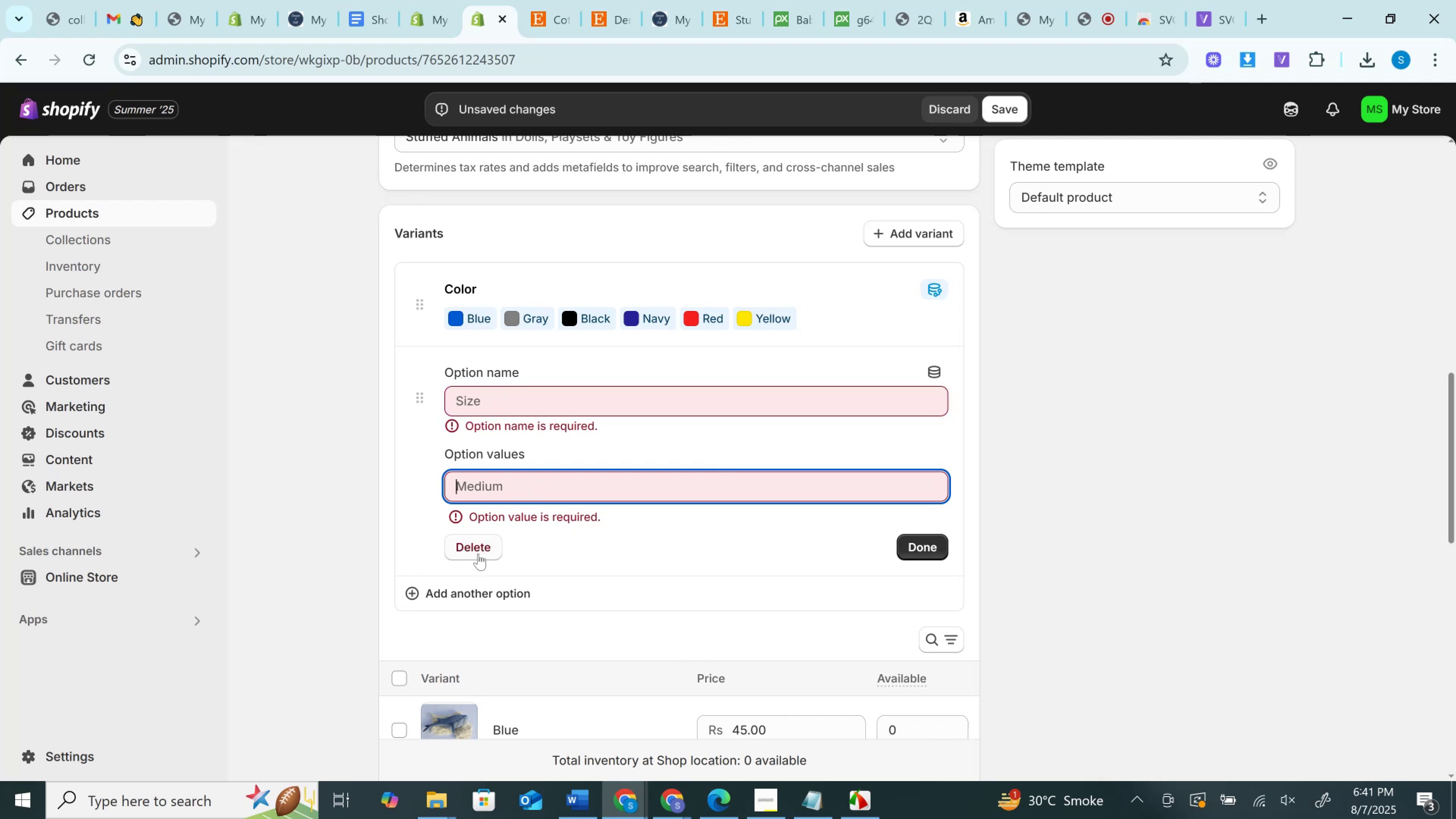 
left_click([479, 553])
 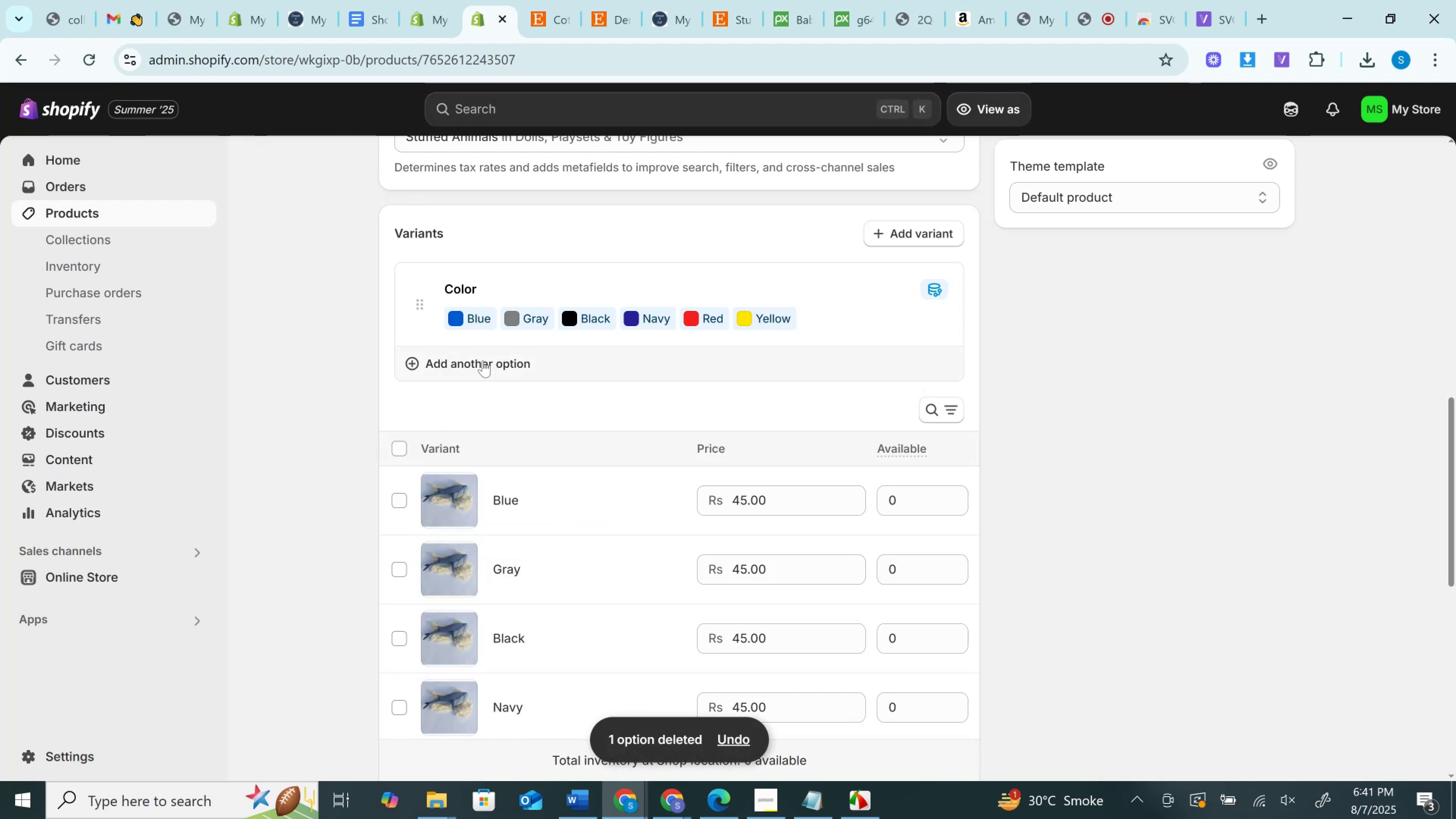 
scroll: coordinate [483, 361], scroll_direction: down, amount: 7.0
 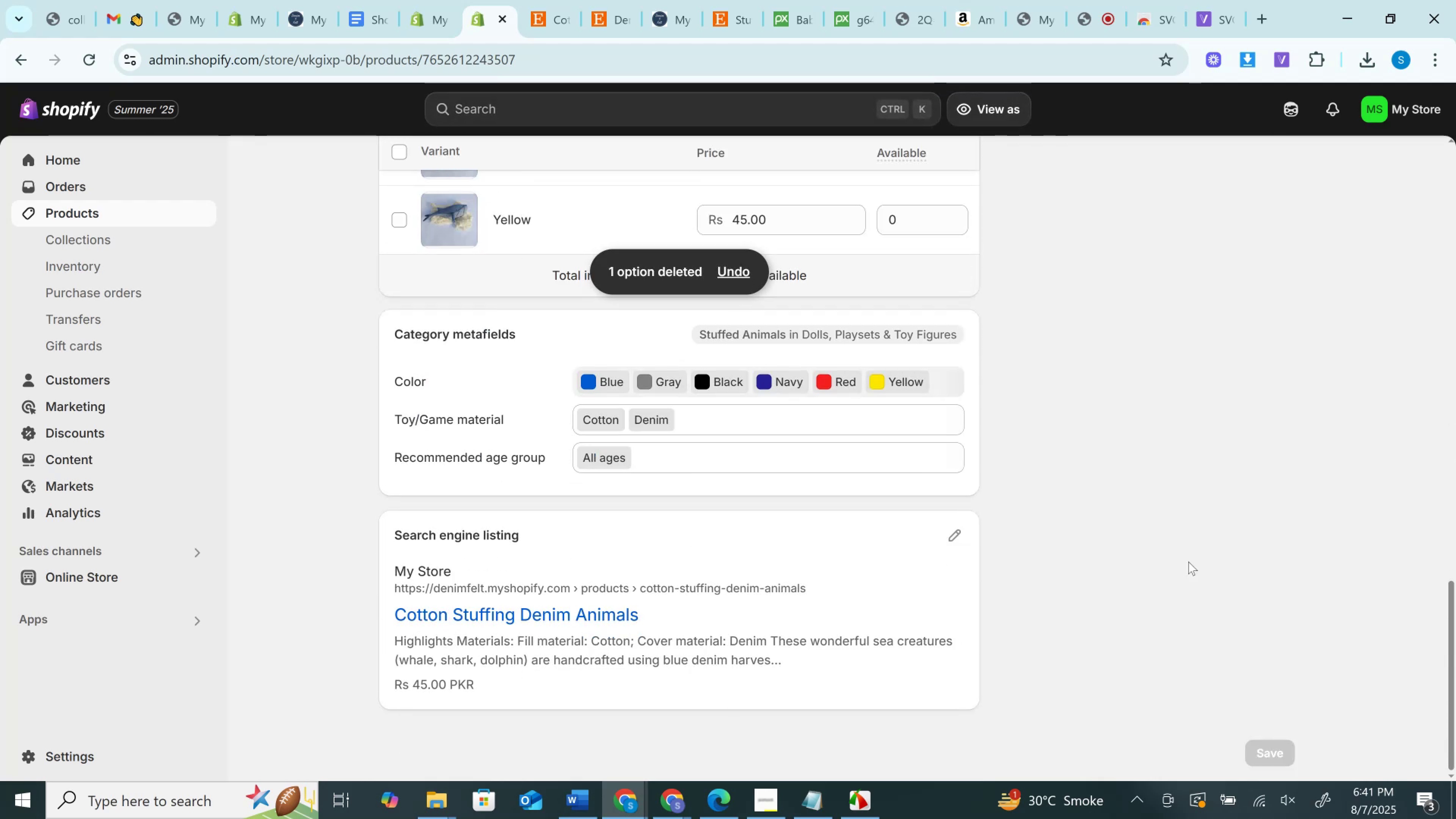 
scroll: coordinate [1240, 582], scroll_direction: up, amount: 21.0
 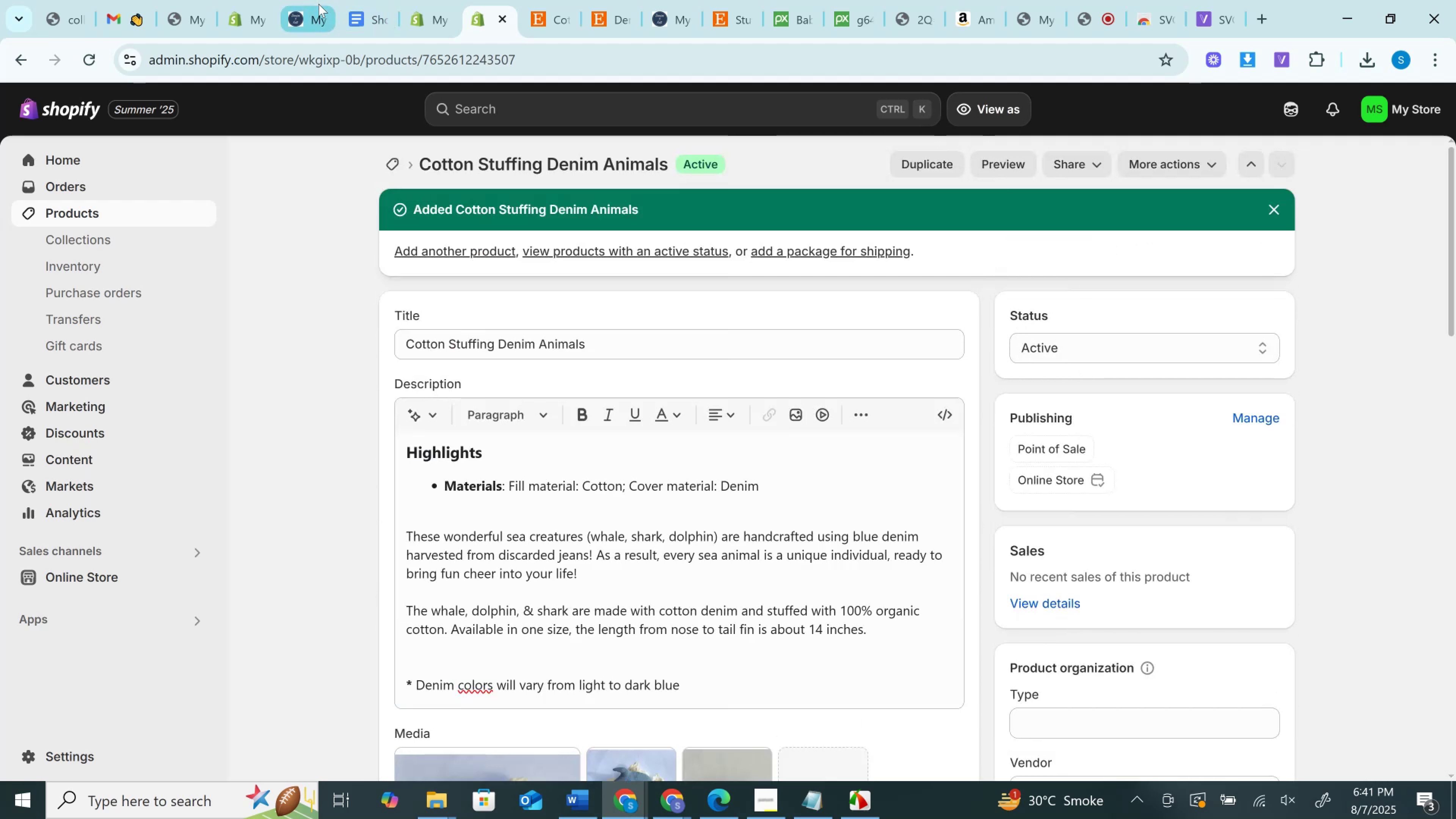 
left_click([309, 0])
 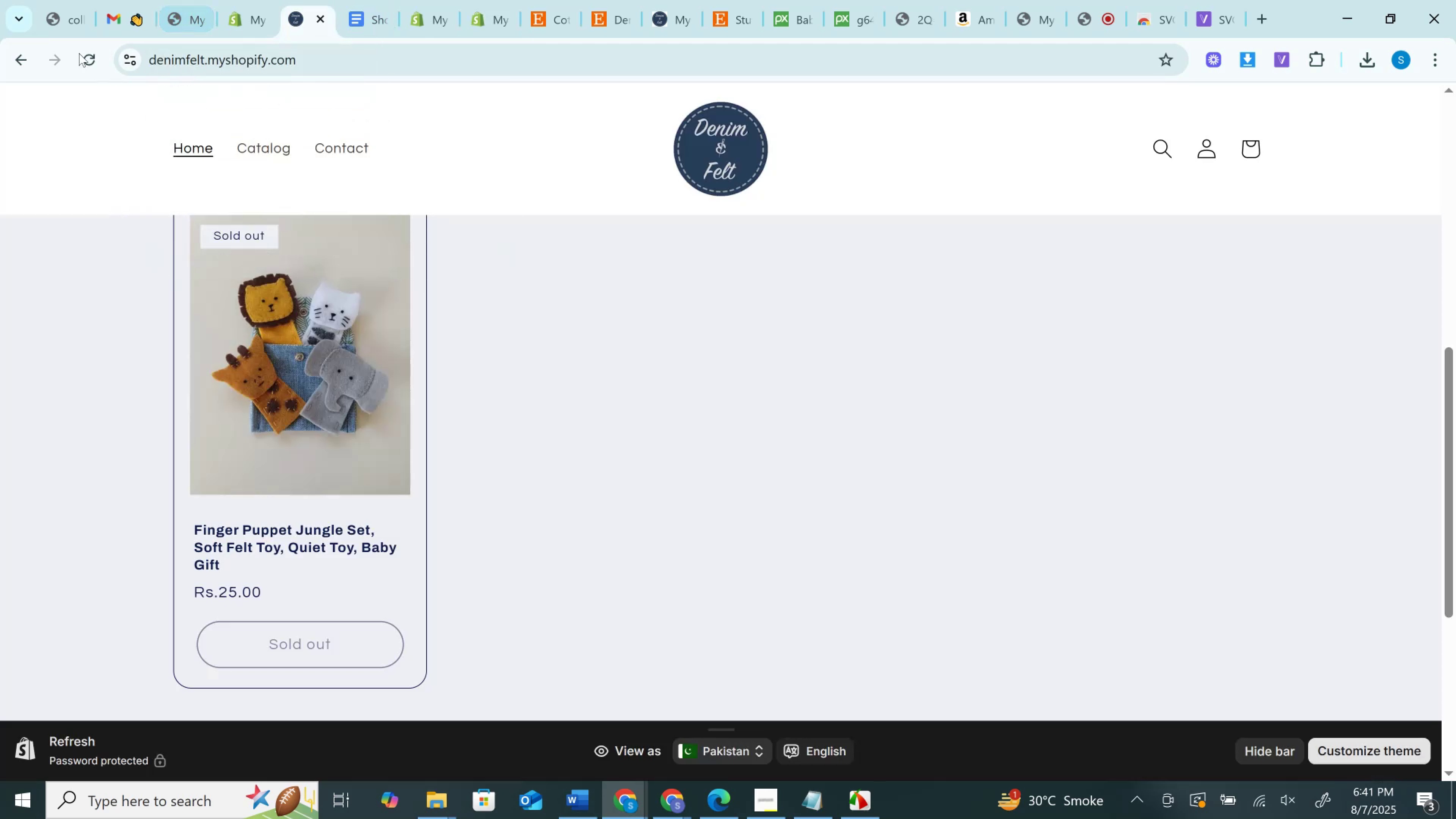 
left_click([76, 53])
 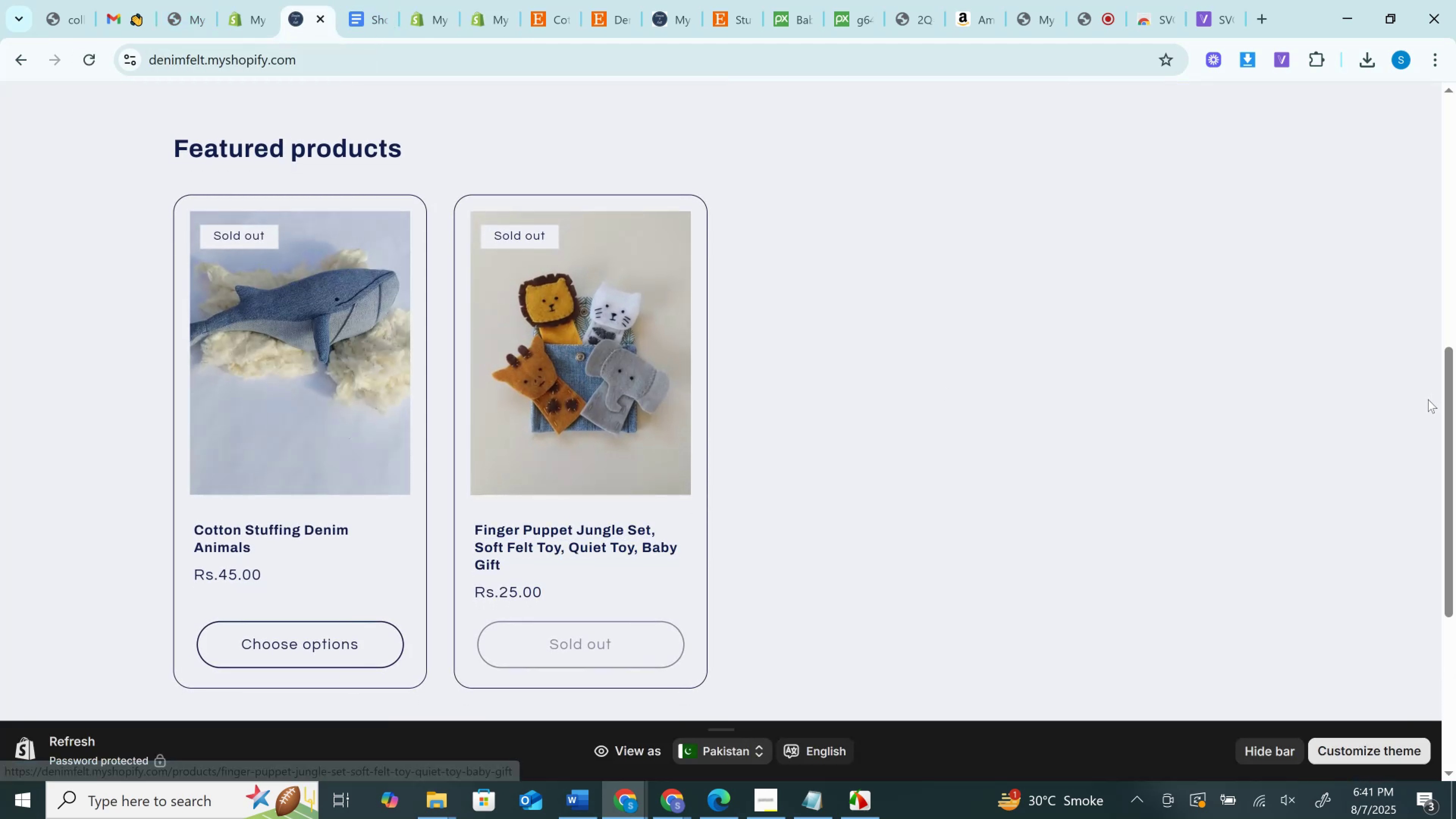 
wait(5.43)
 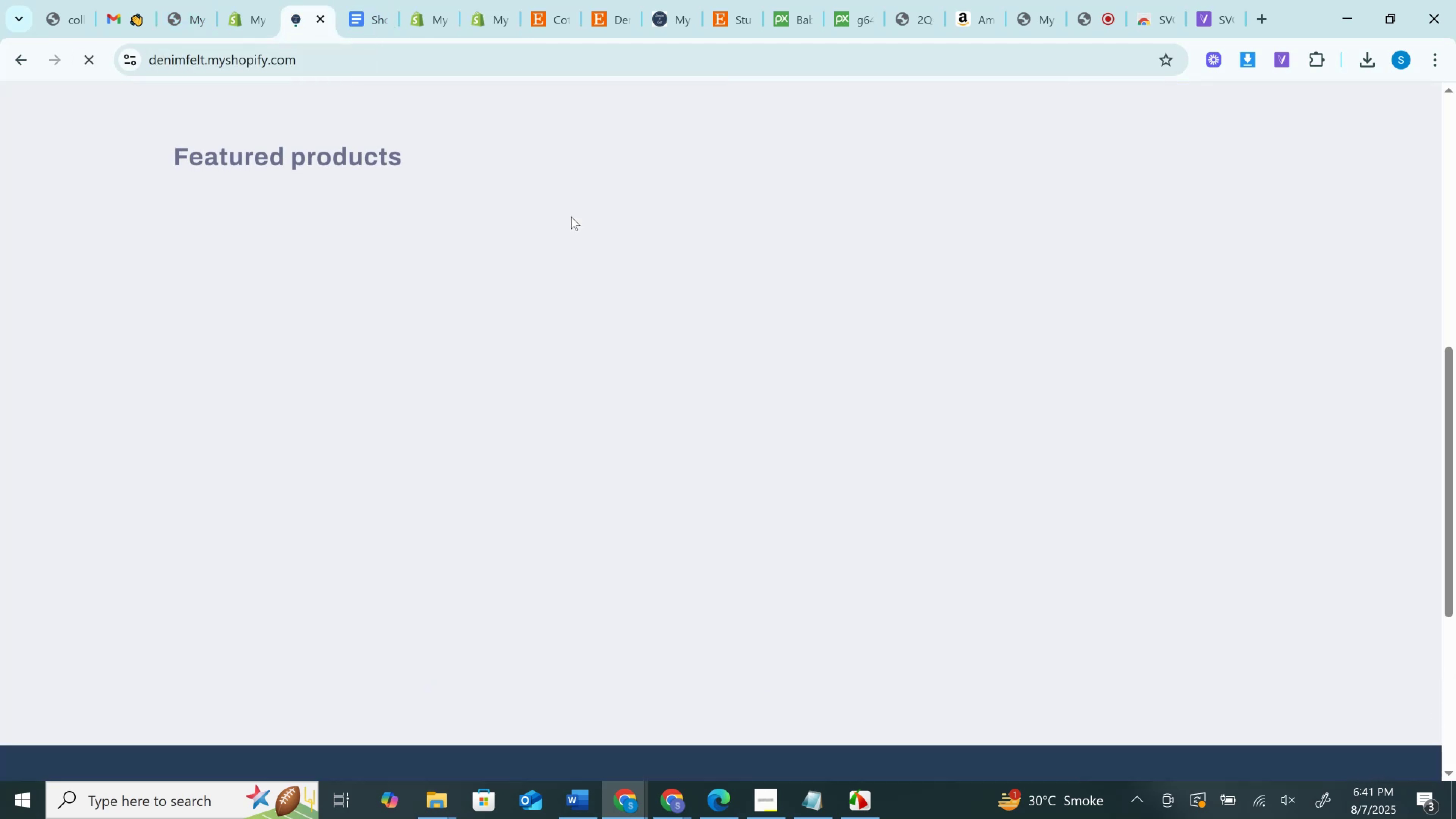 
scroll: coordinate [1182, 386], scroll_direction: down, amount: 3.0
 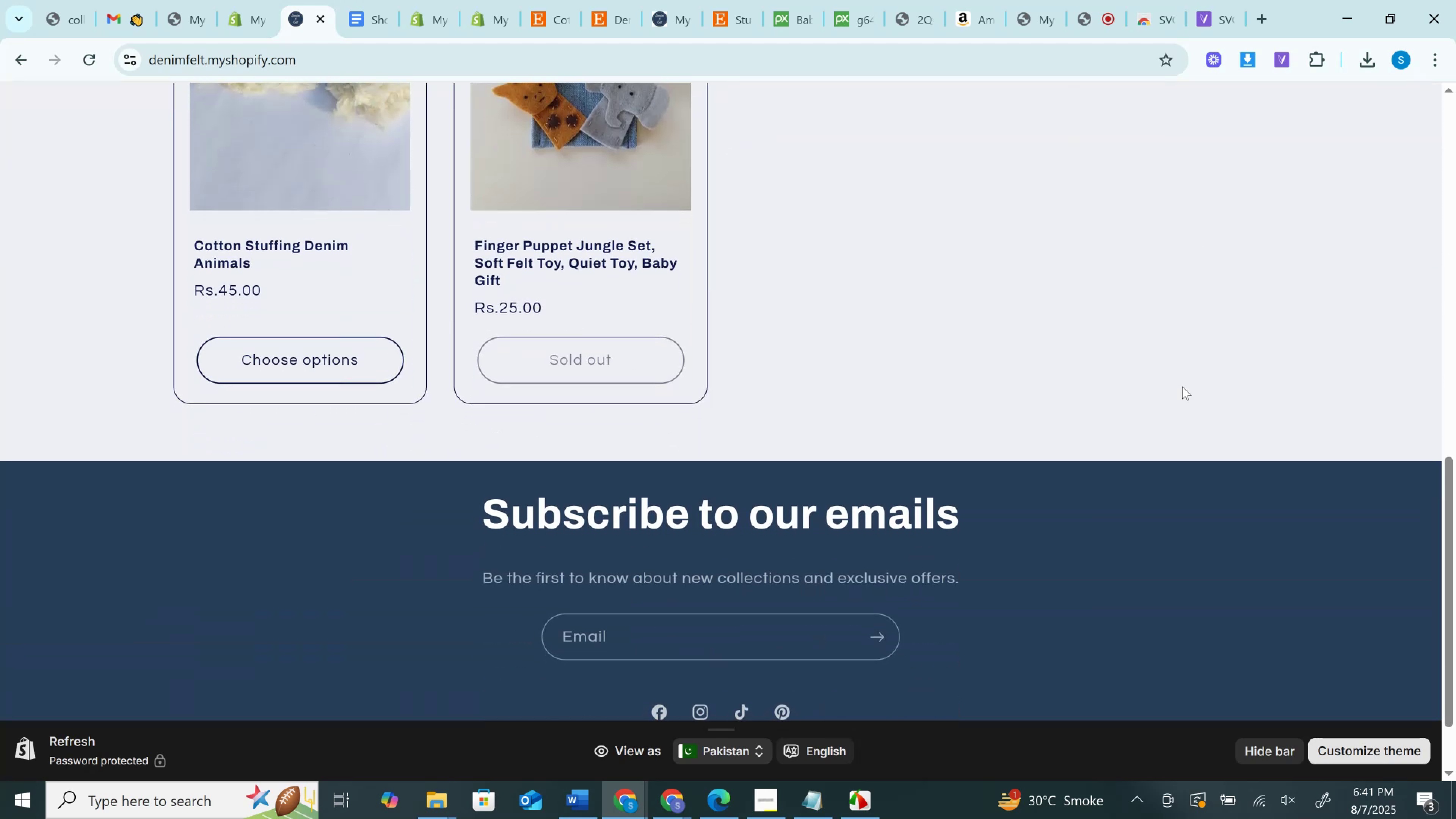 
scroll: coordinate [1182, 386], scroll_direction: up, amount: 7.0
 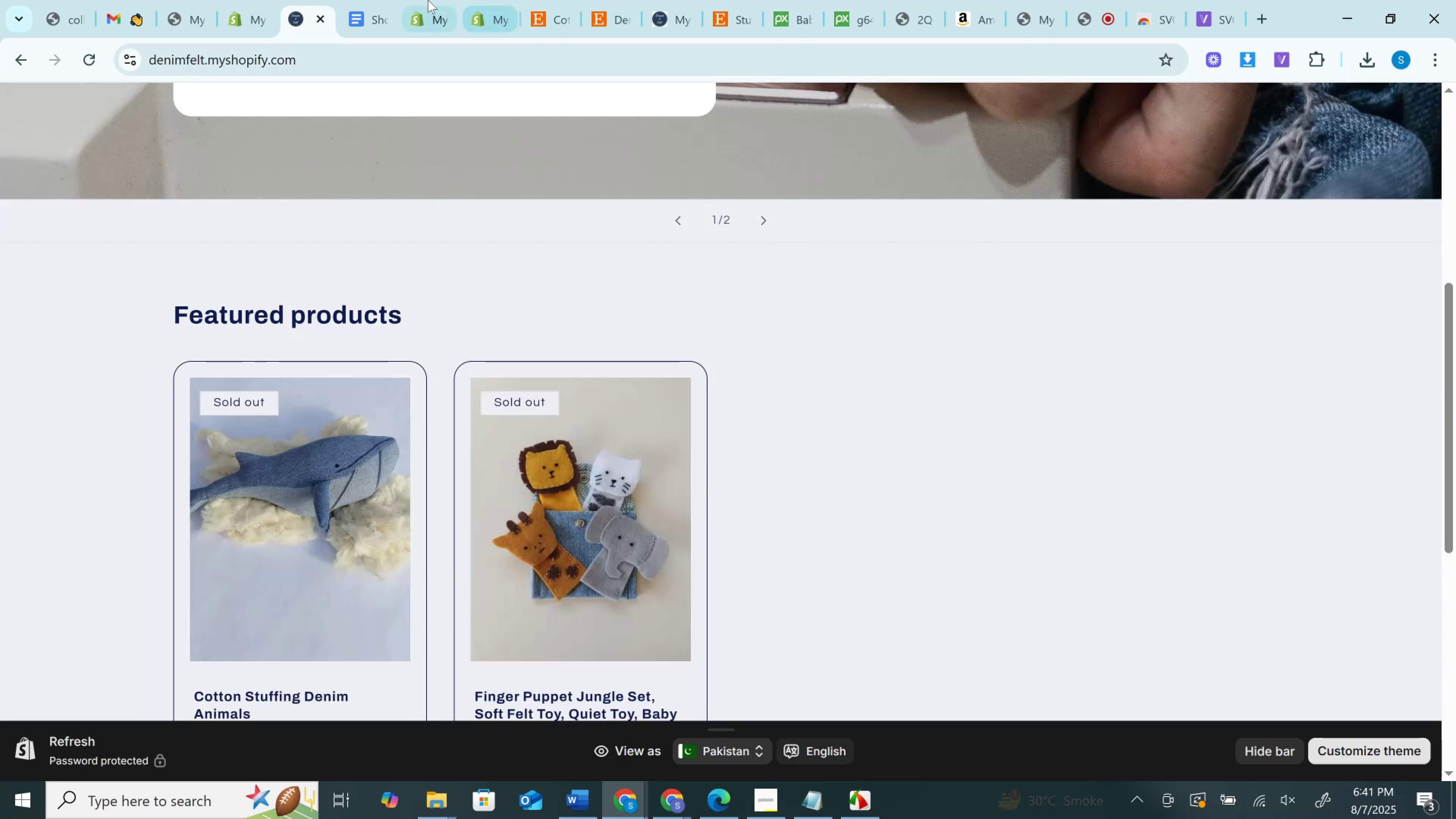 
left_click([468, 0])
 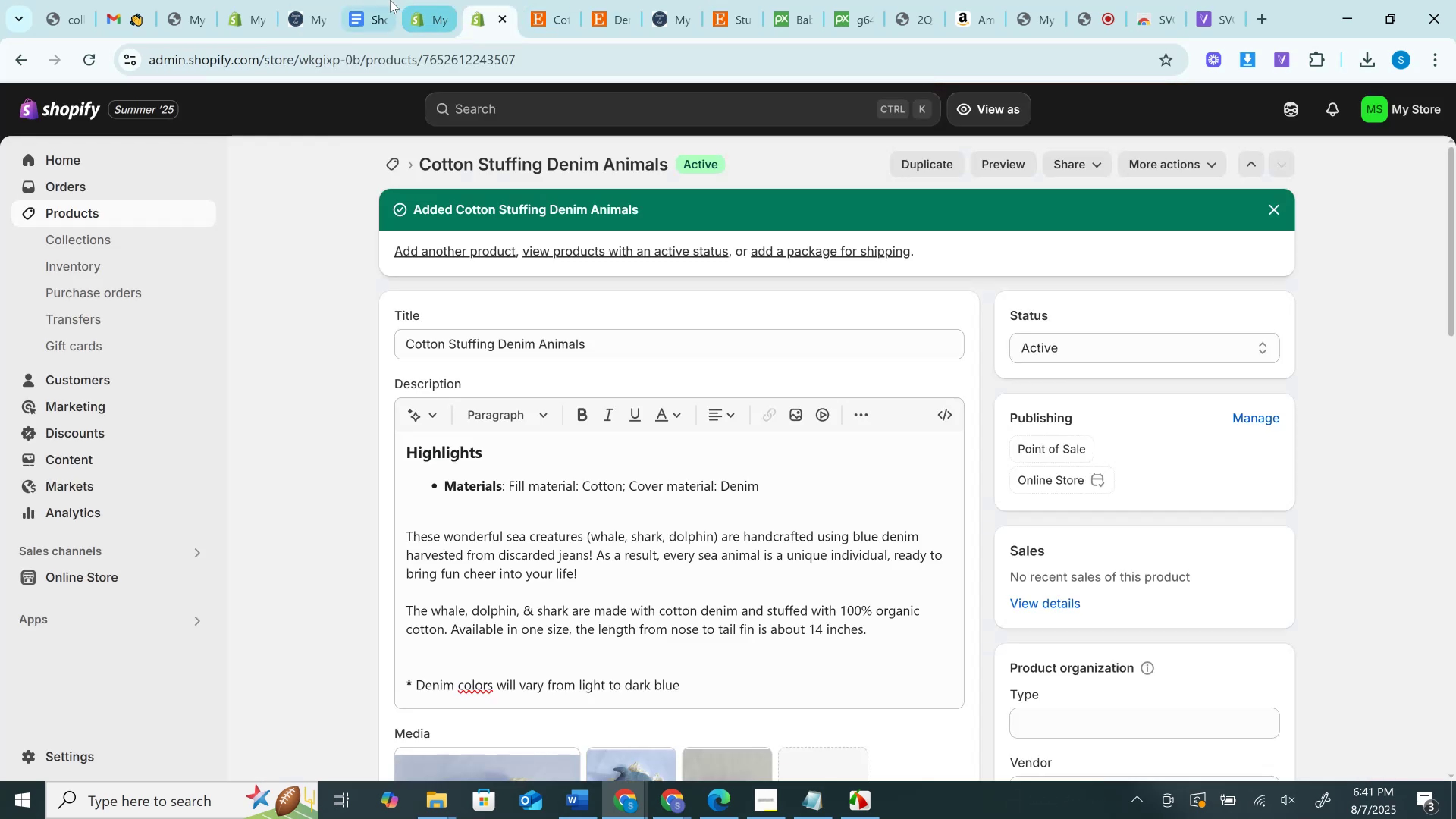 
left_click([378, 0])
 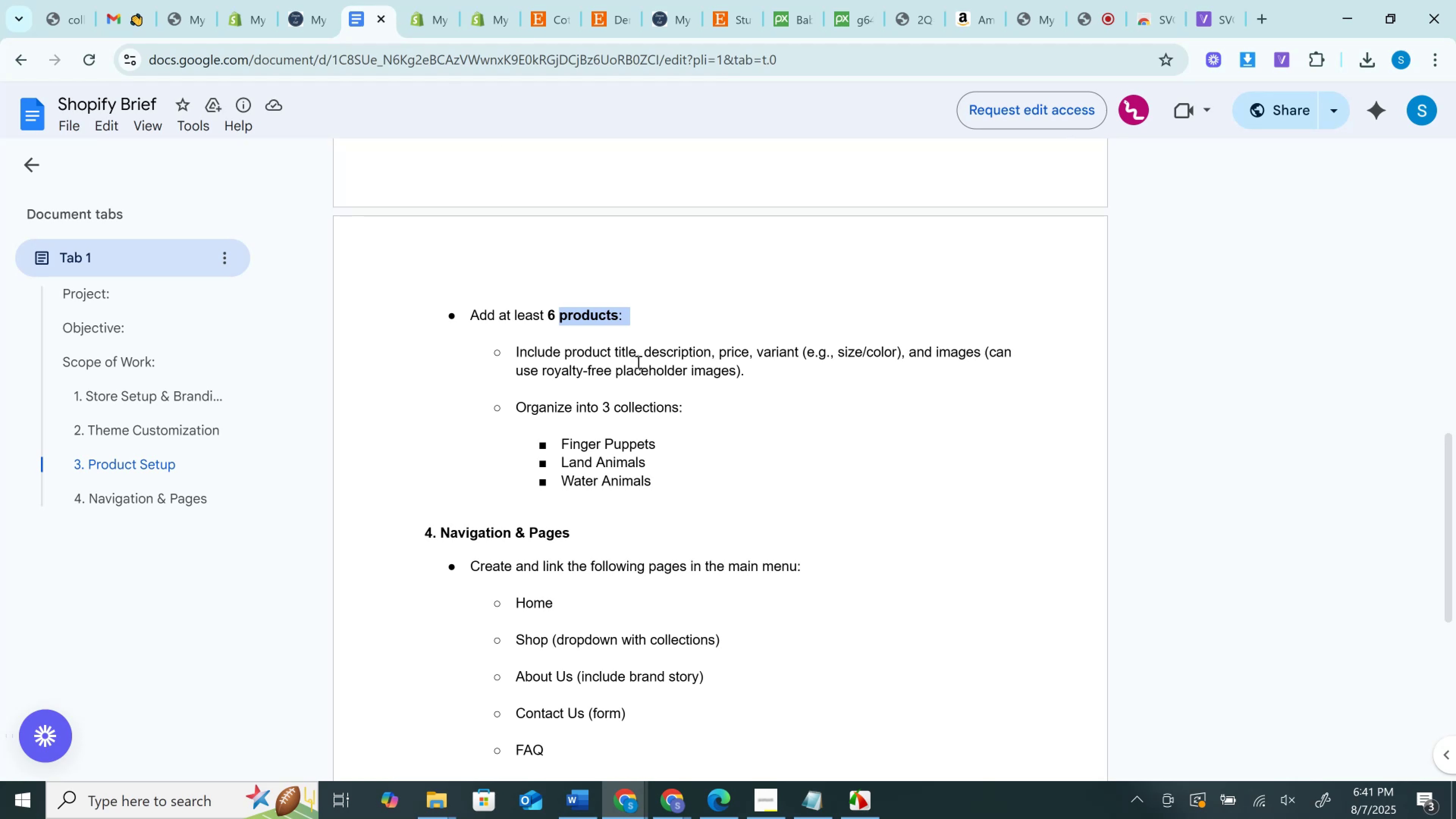 
scroll: coordinate [637, 362], scroll_direction: down, amount: 1.0
 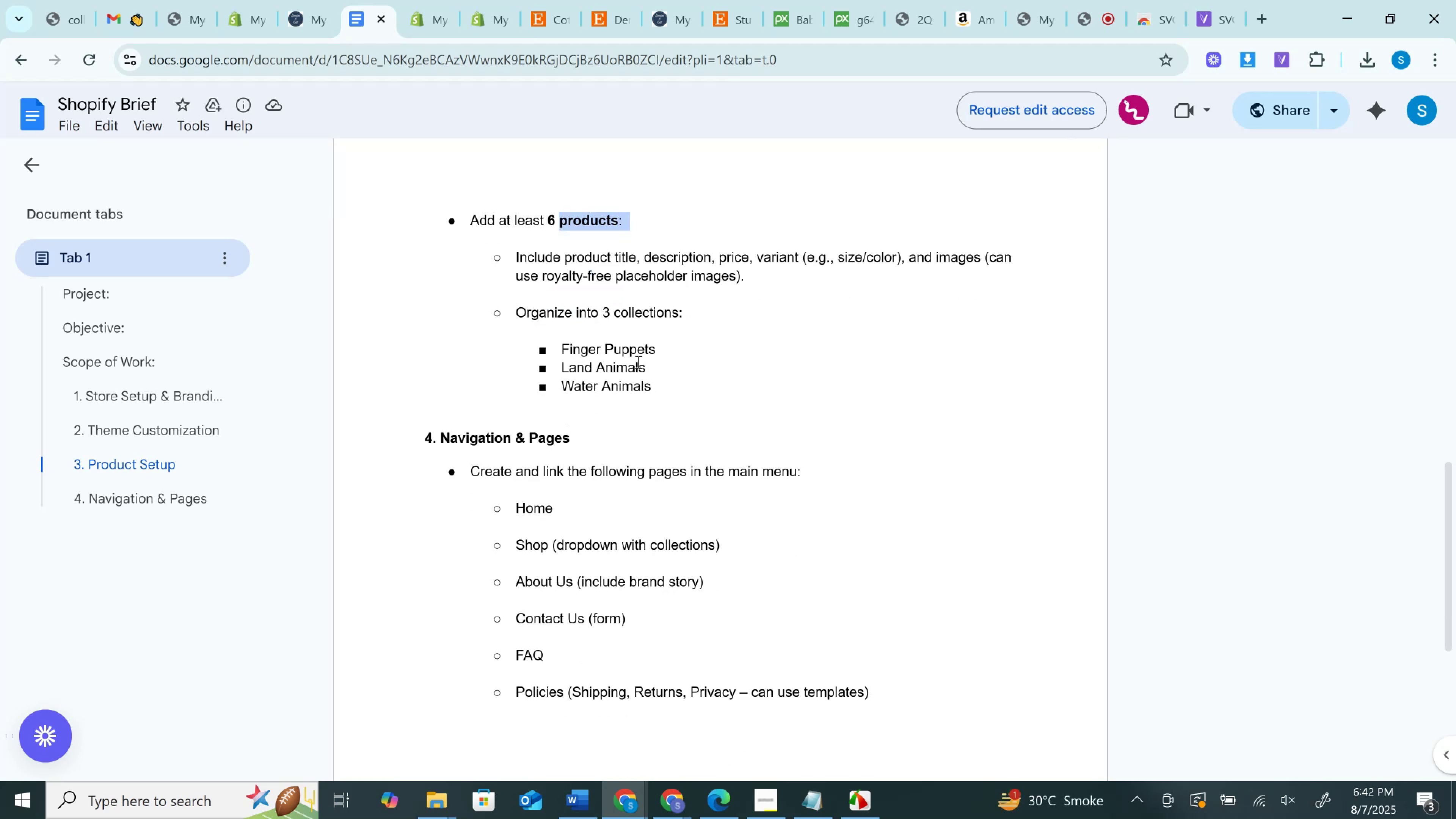 
wait(10.3)
 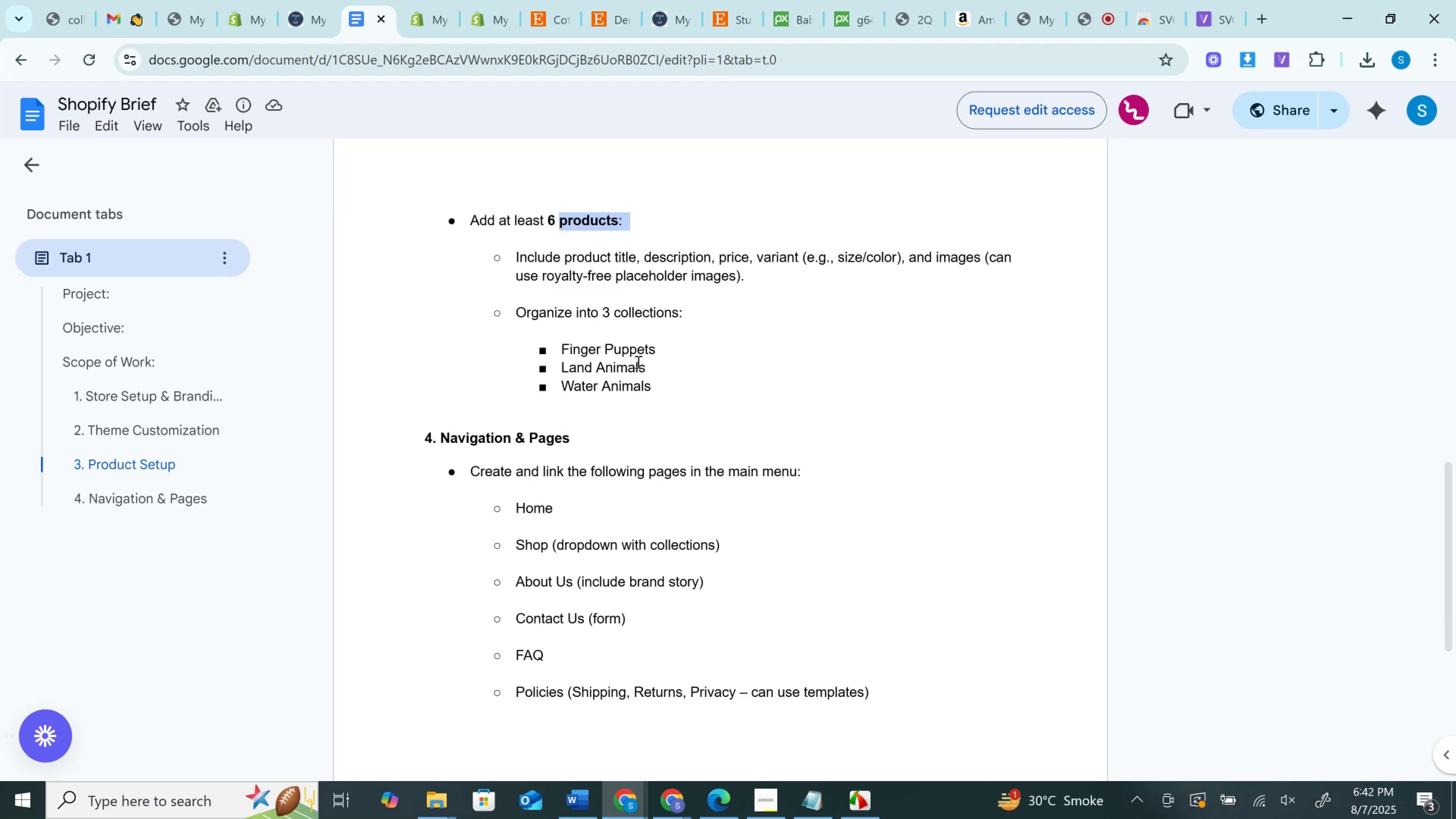 
left_click([435, 0])
 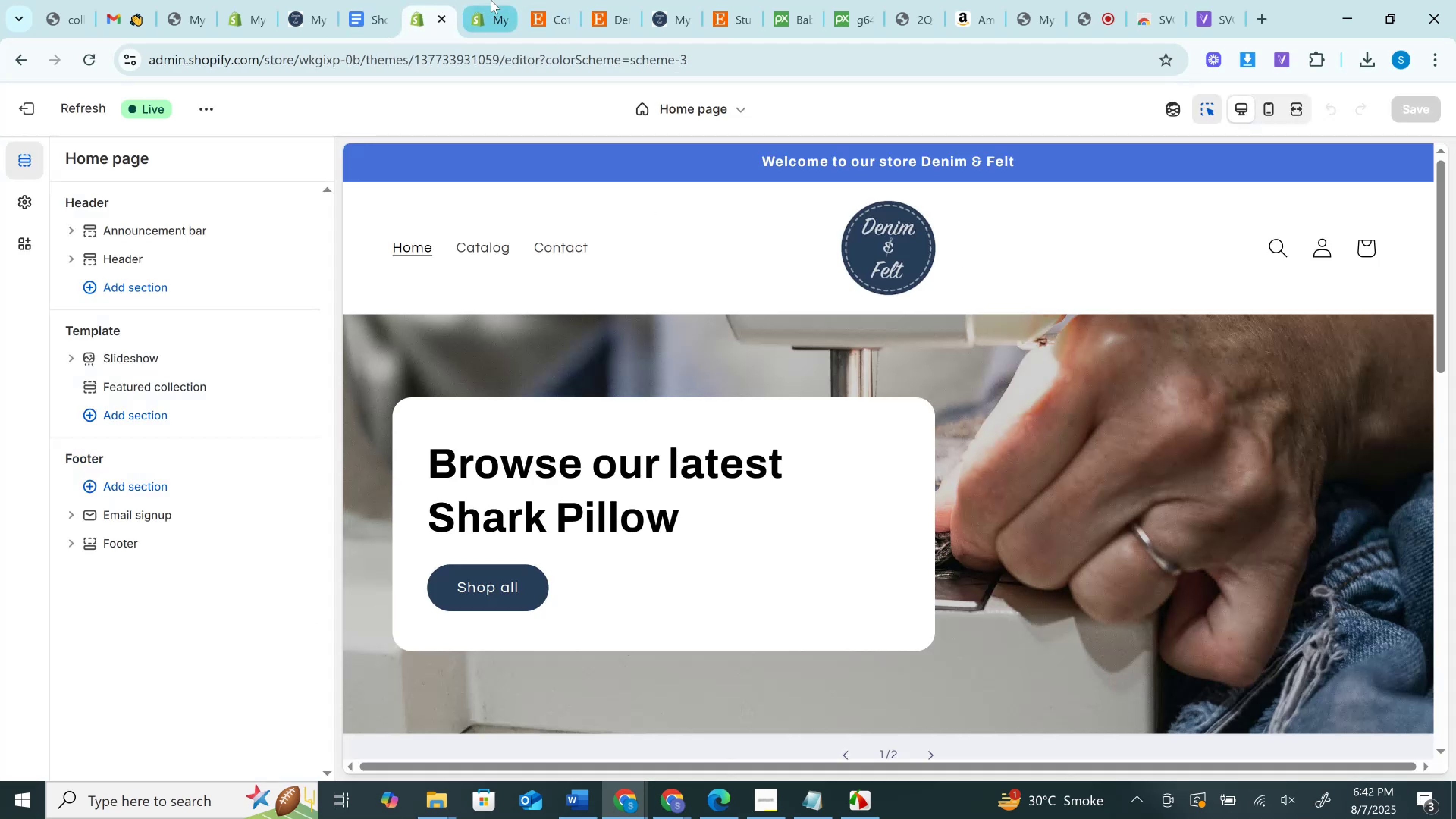 
left_click([491, 0])
 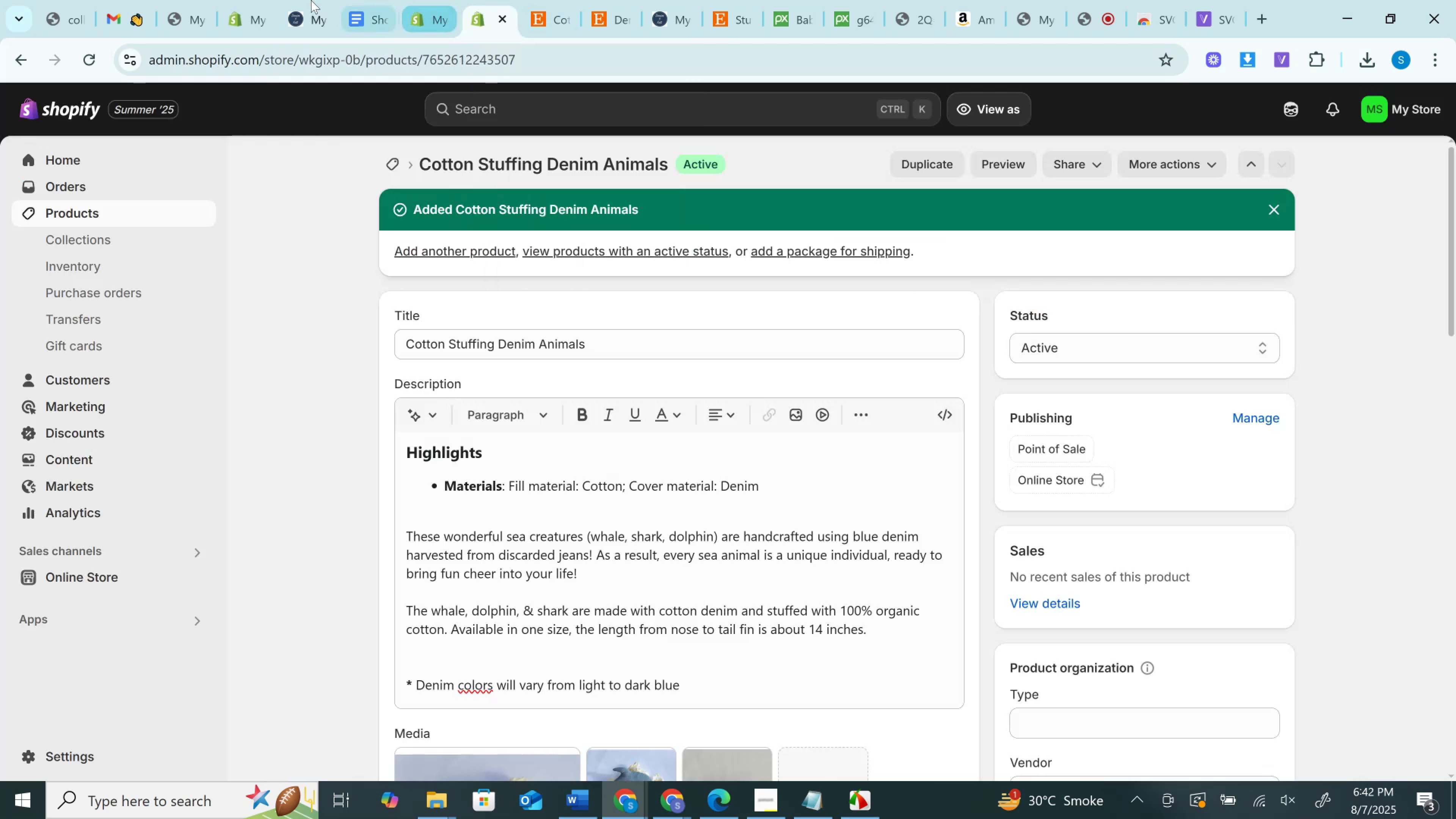 
left_click([311, 0])
 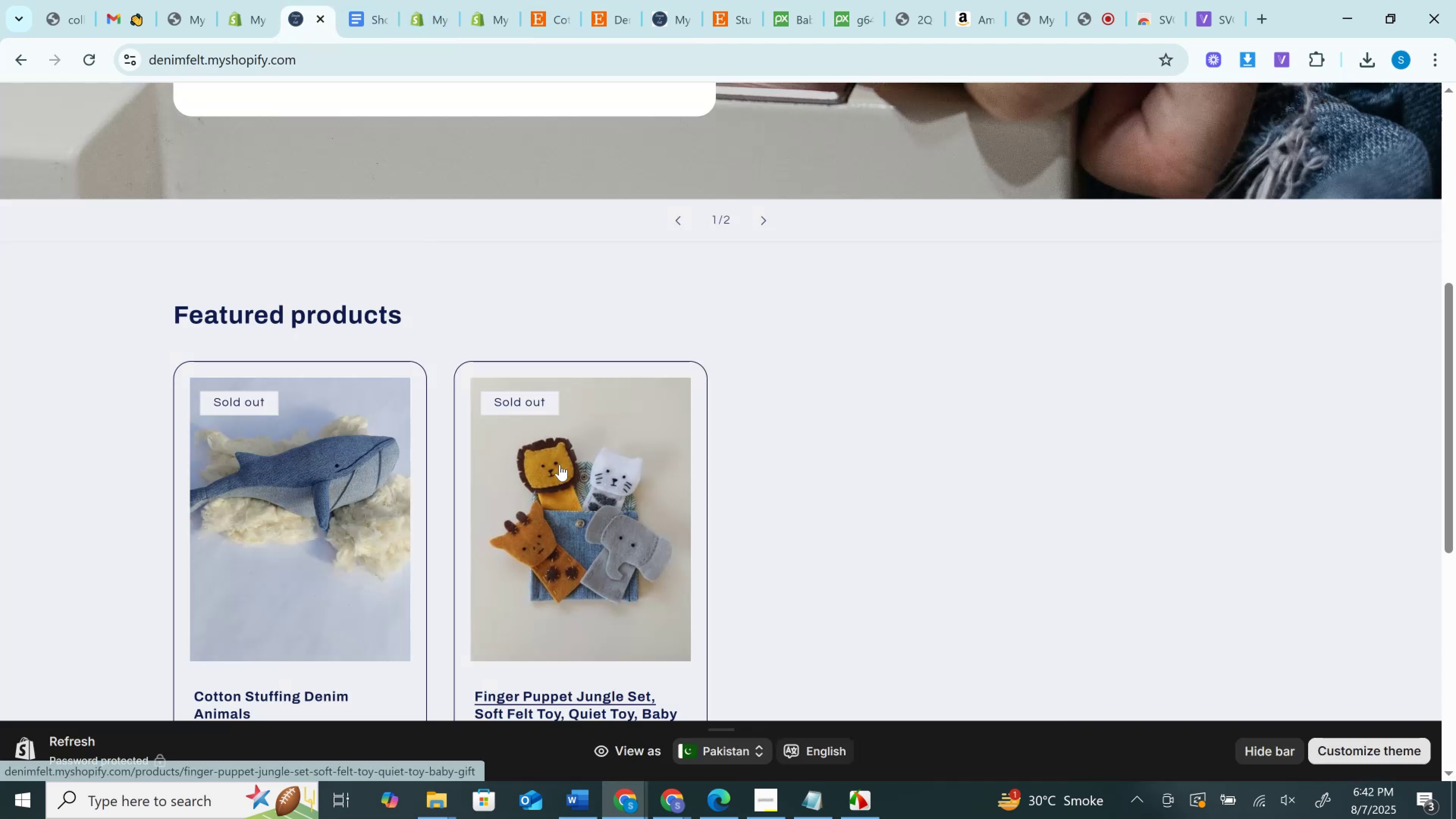 
right_click([560, 464])
 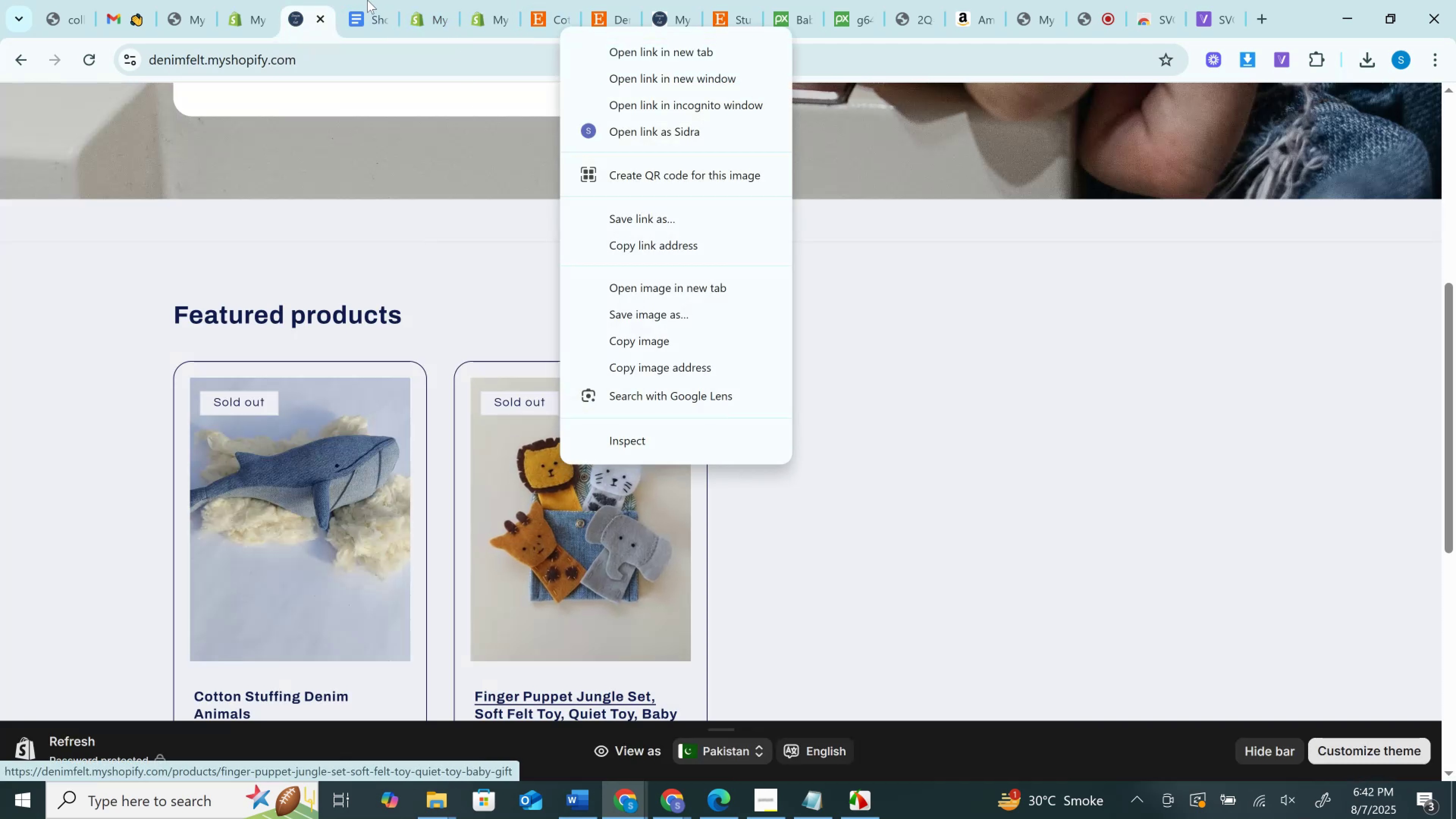 
left_click([490, 0])
 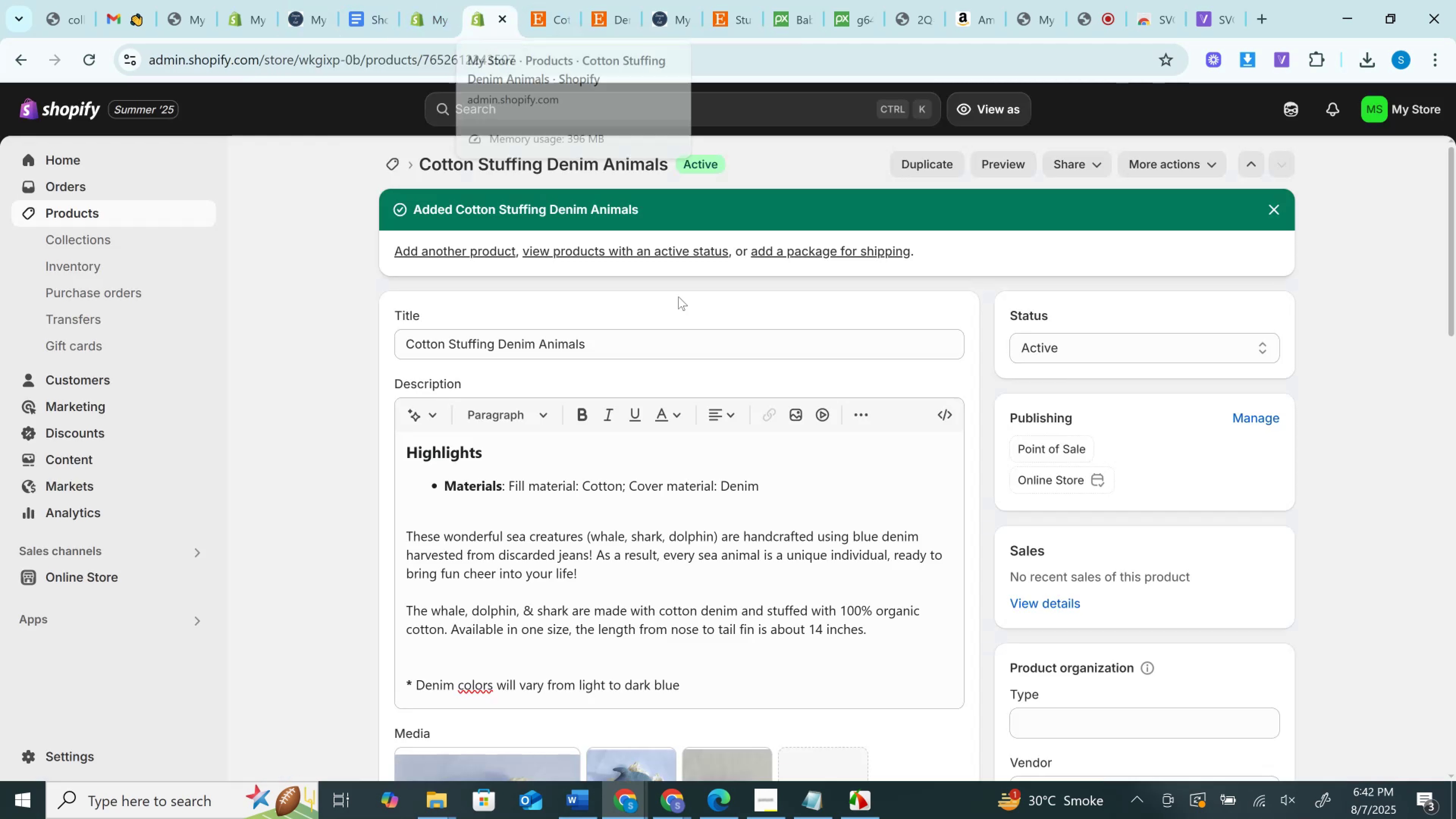 
scroll: coordinate [743, 398], scroll_direction: down, amount: 6.0
 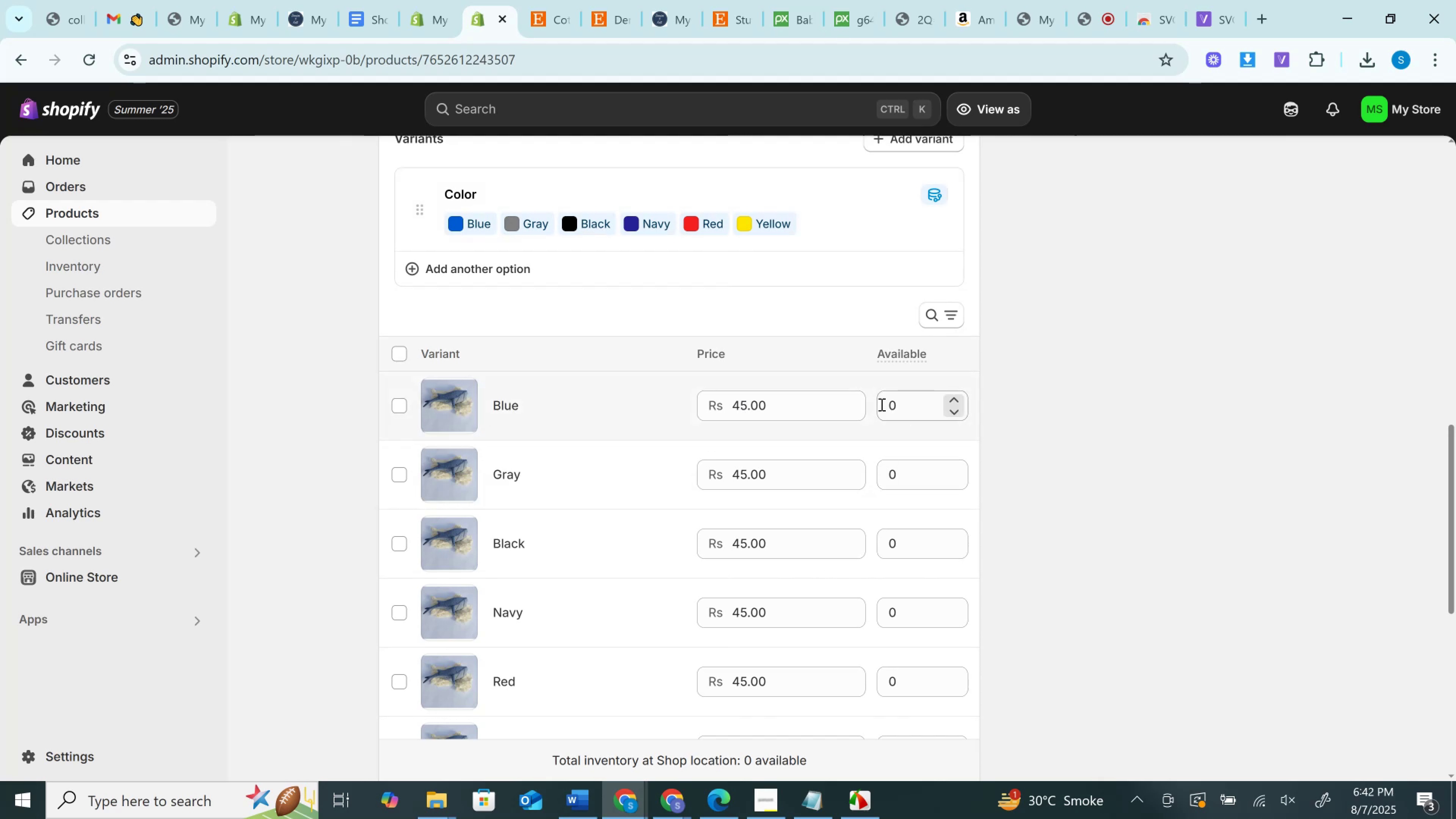 
left_click([881, 404])
 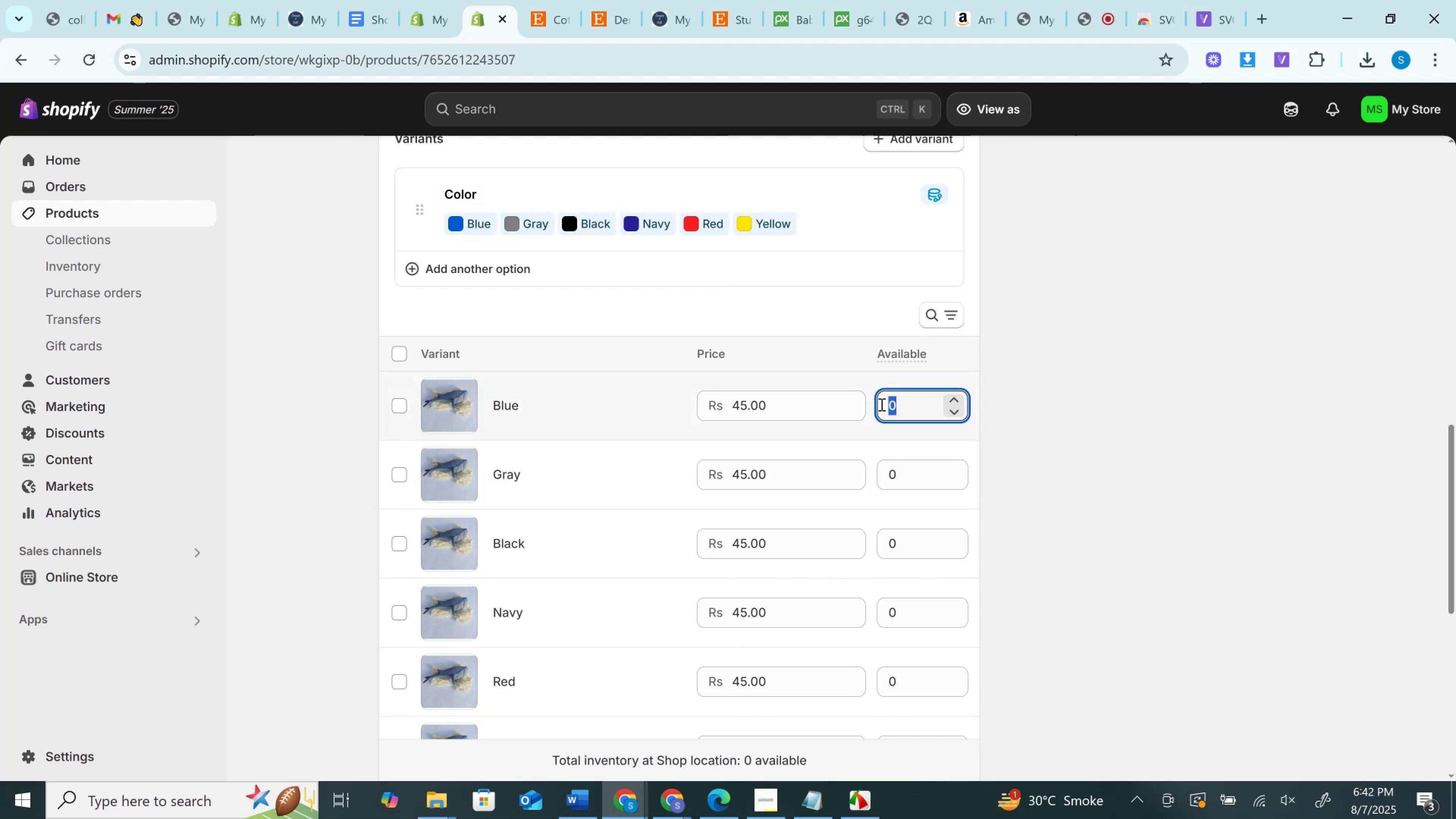 
key(1)
 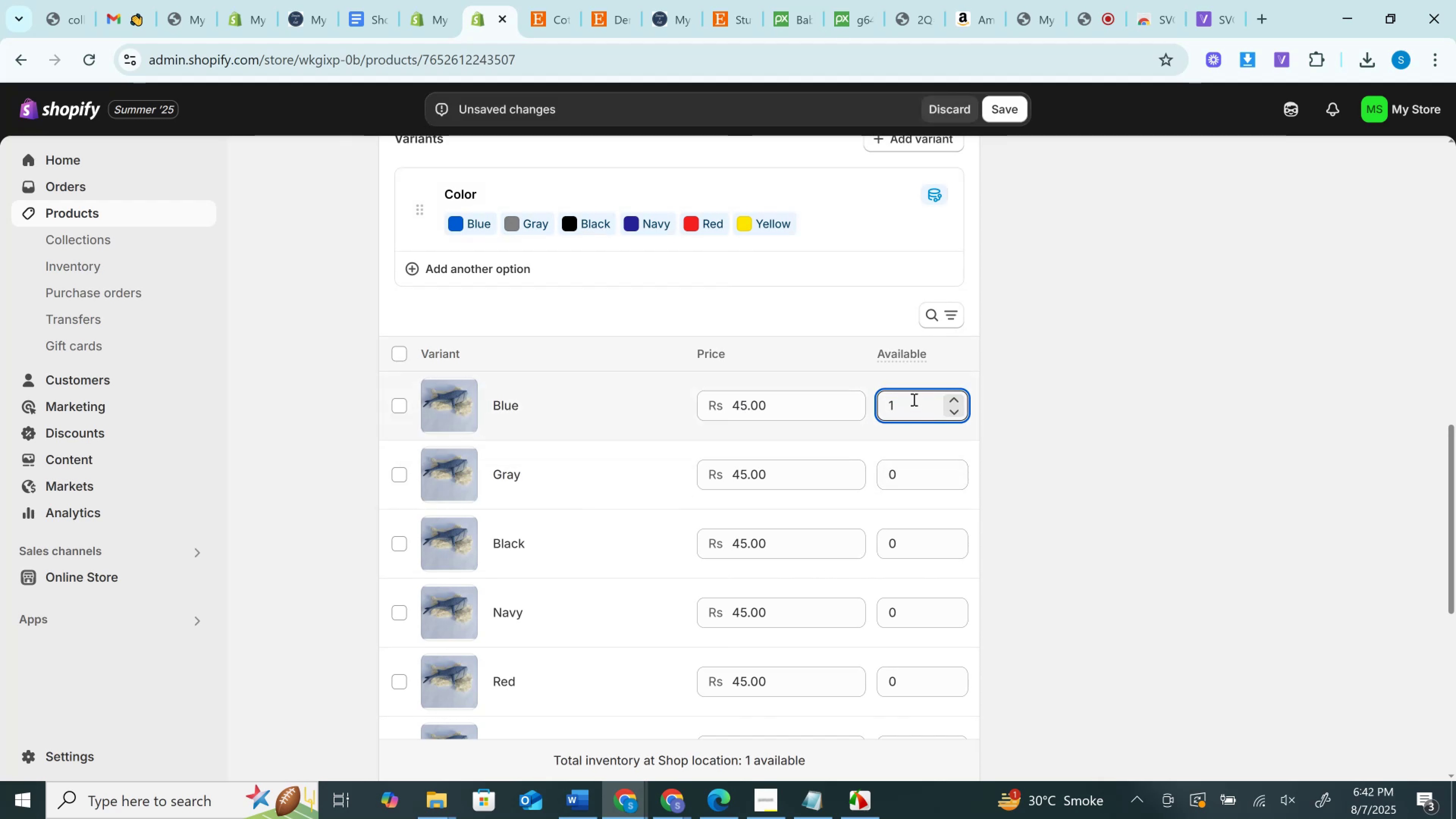 
left_click([913, 399])
 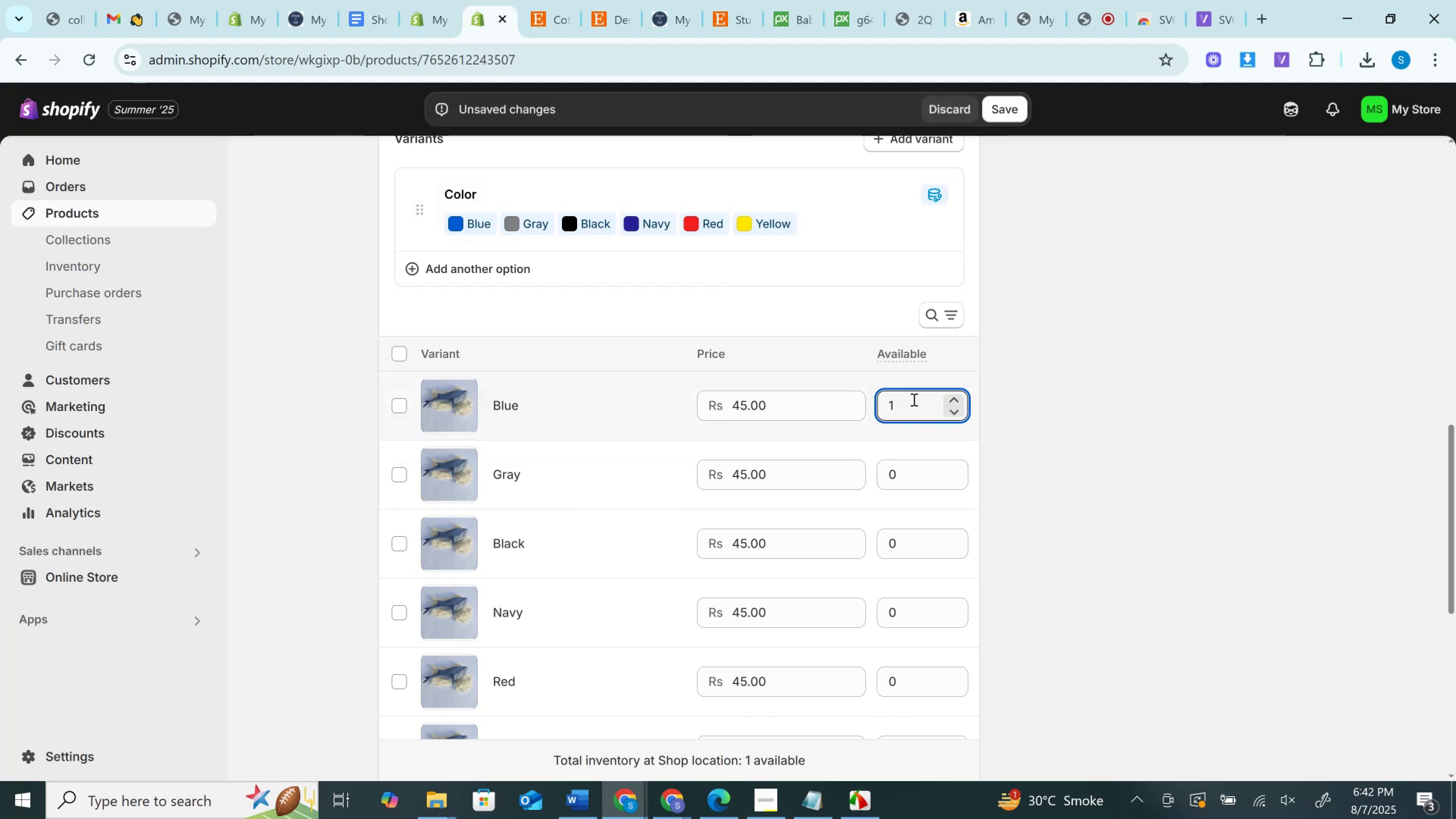 
key(0)
 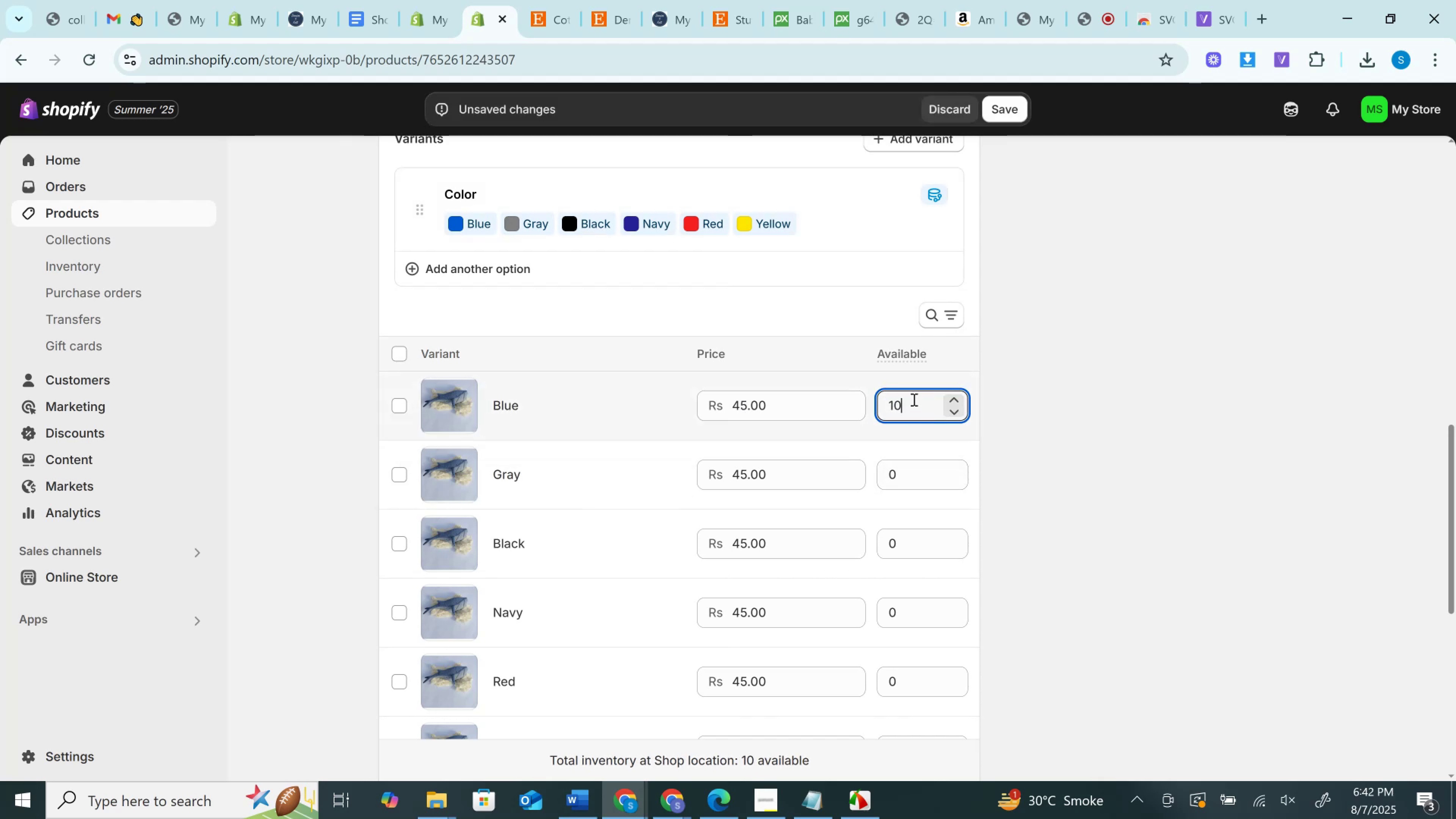 
key(Control+A)
 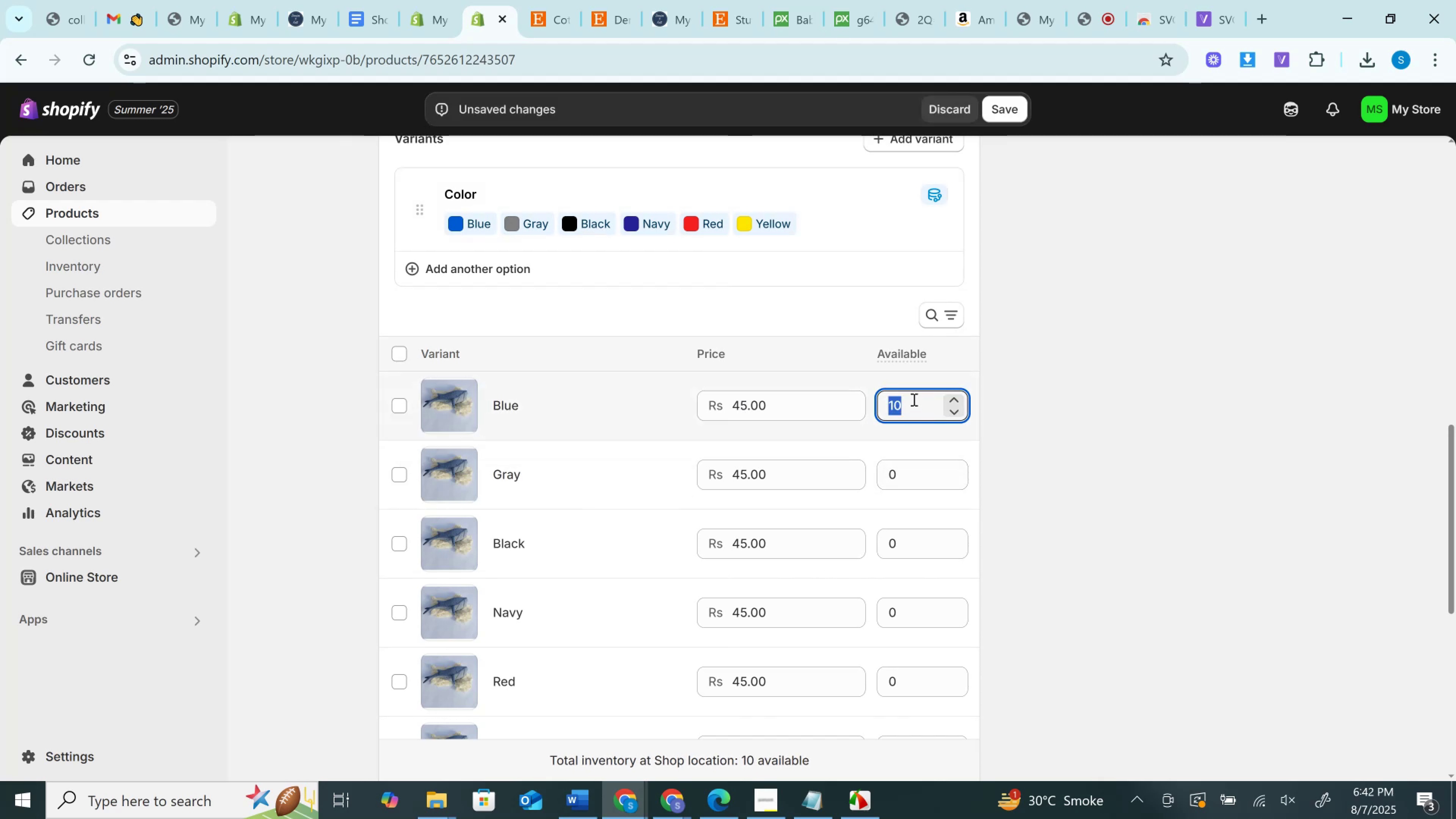 
key(Control+C)
 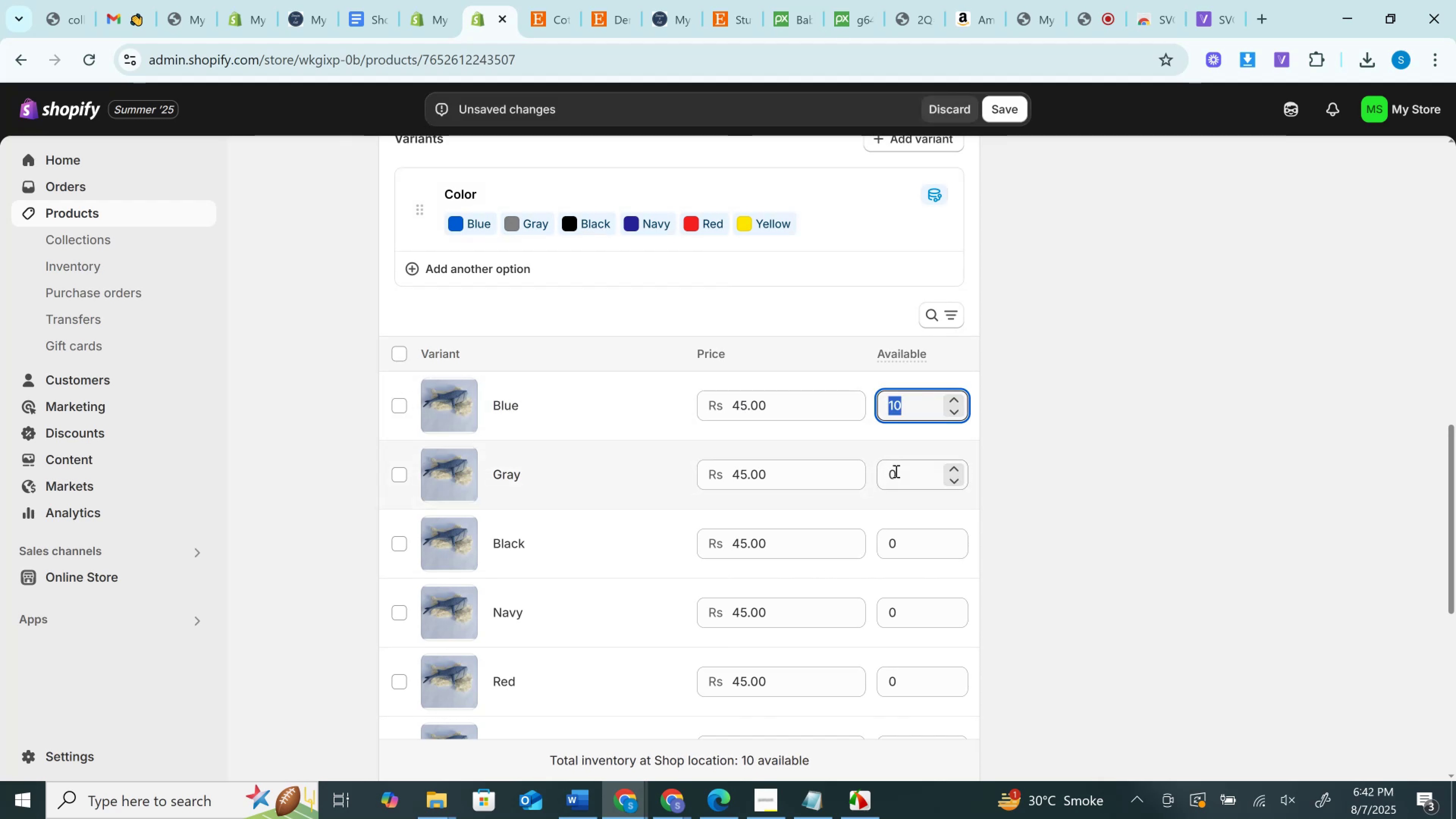 
left_click([896, 471])
 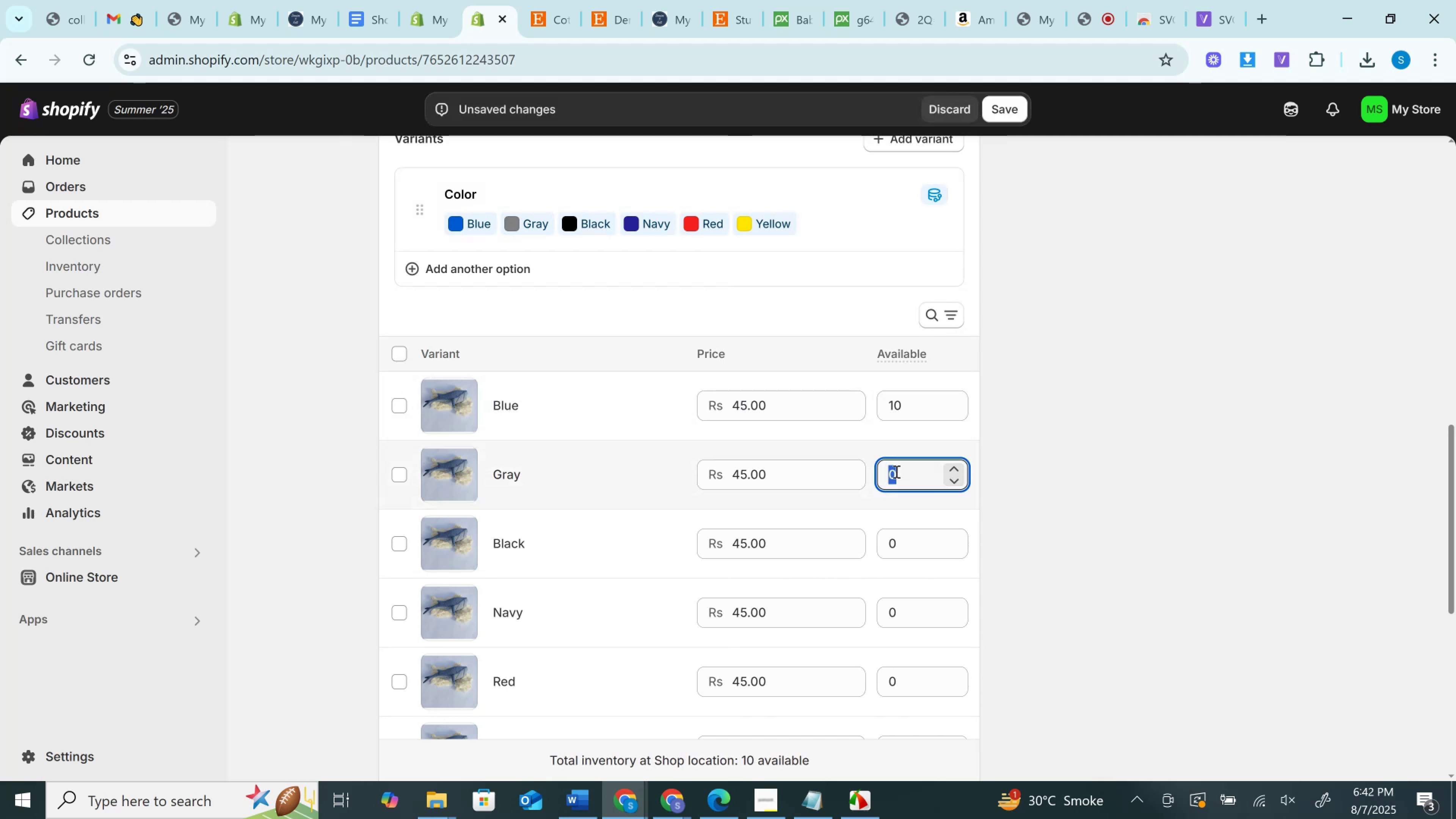 
key(Control+A)
 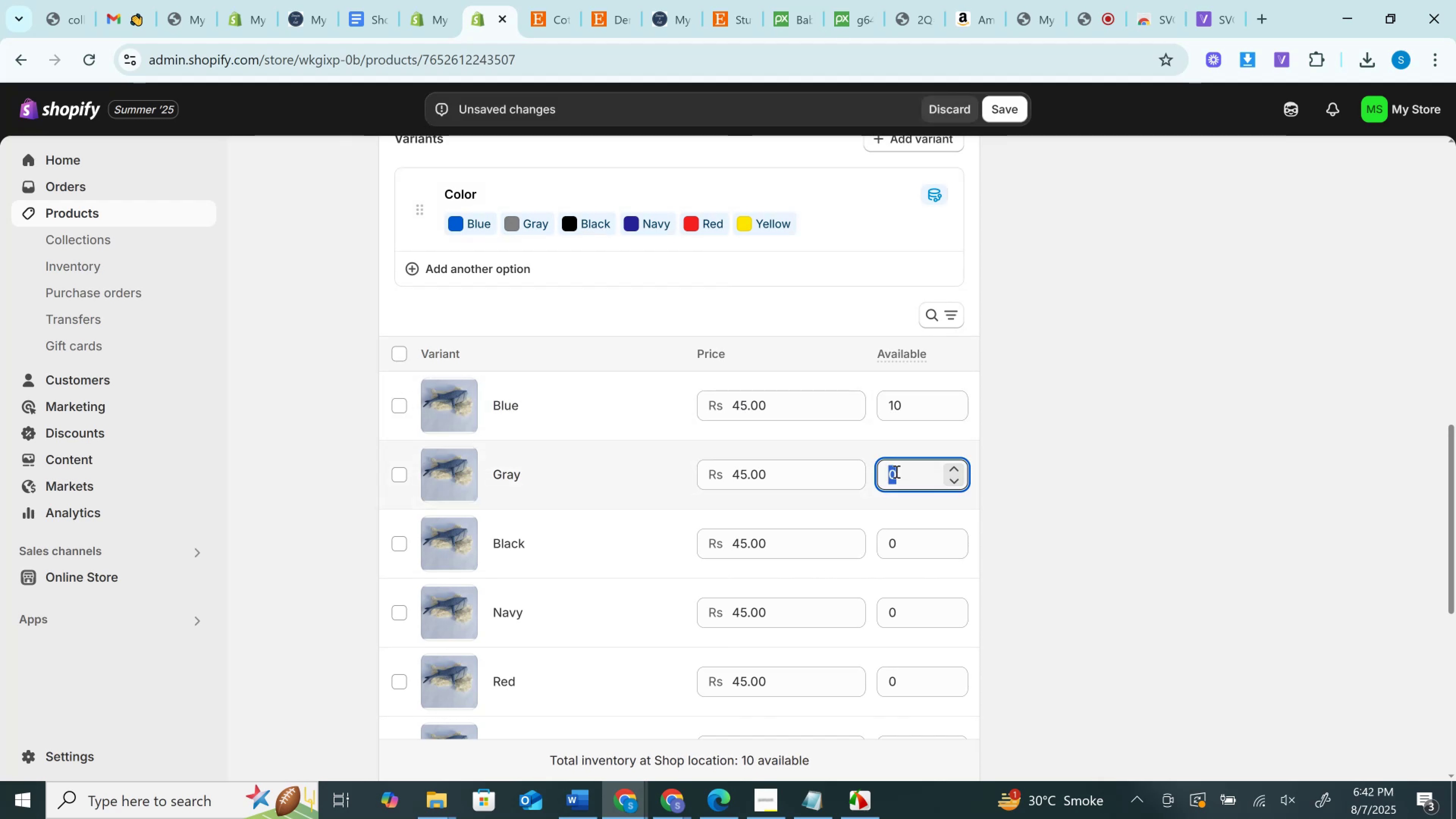 
key(Control+V)
 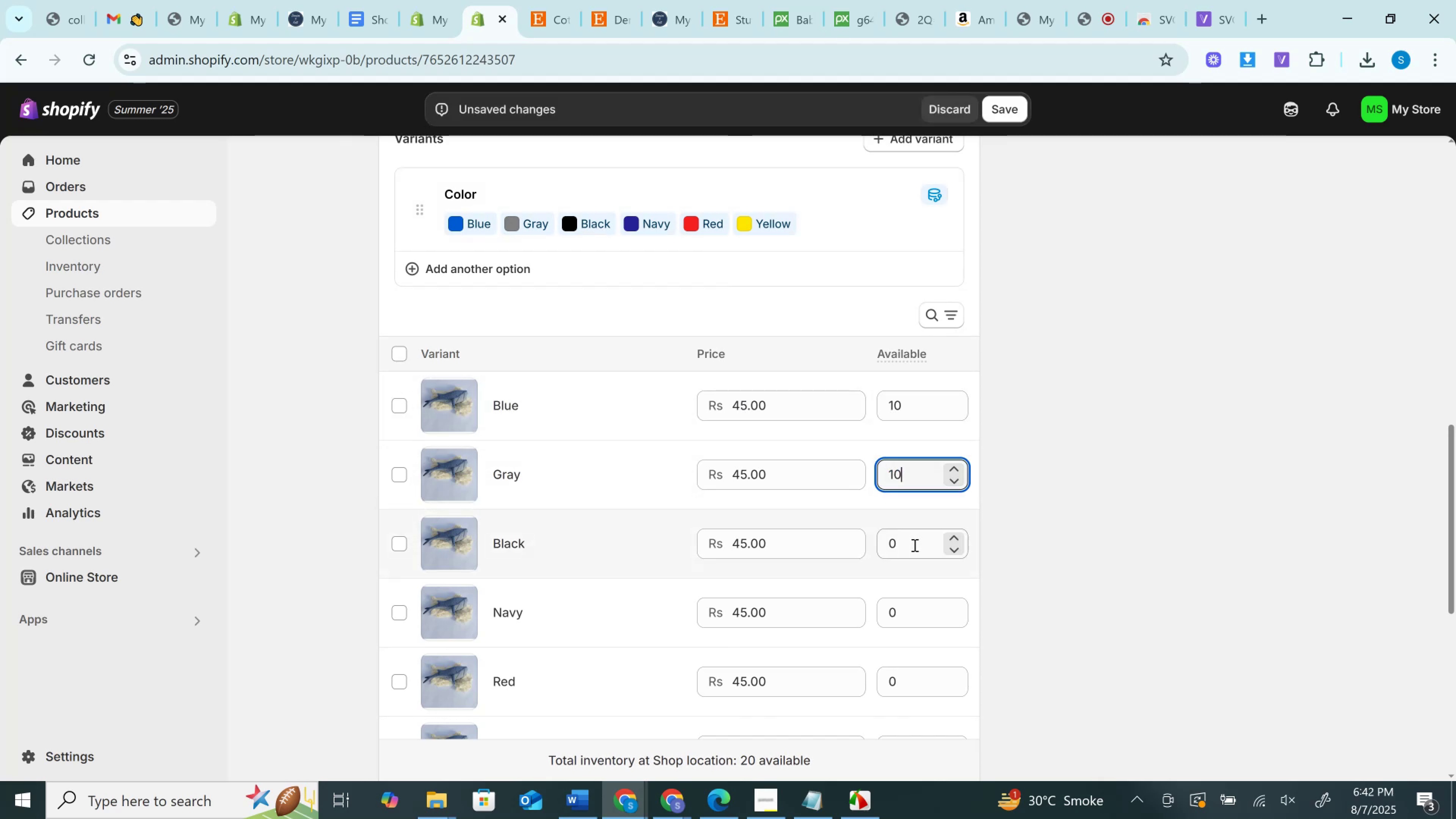 
key(Control+A)
 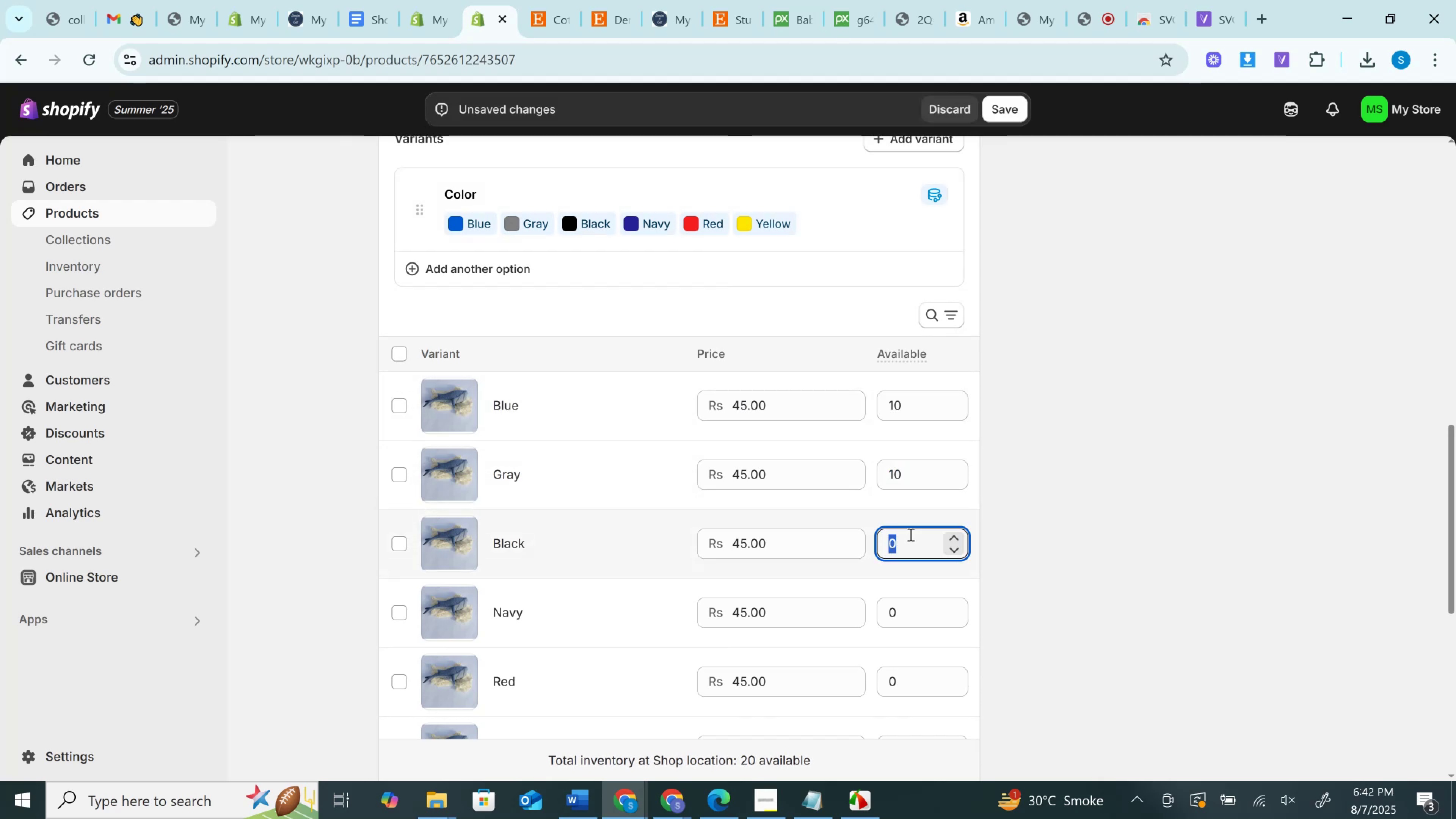 
left_click([910, 534])
 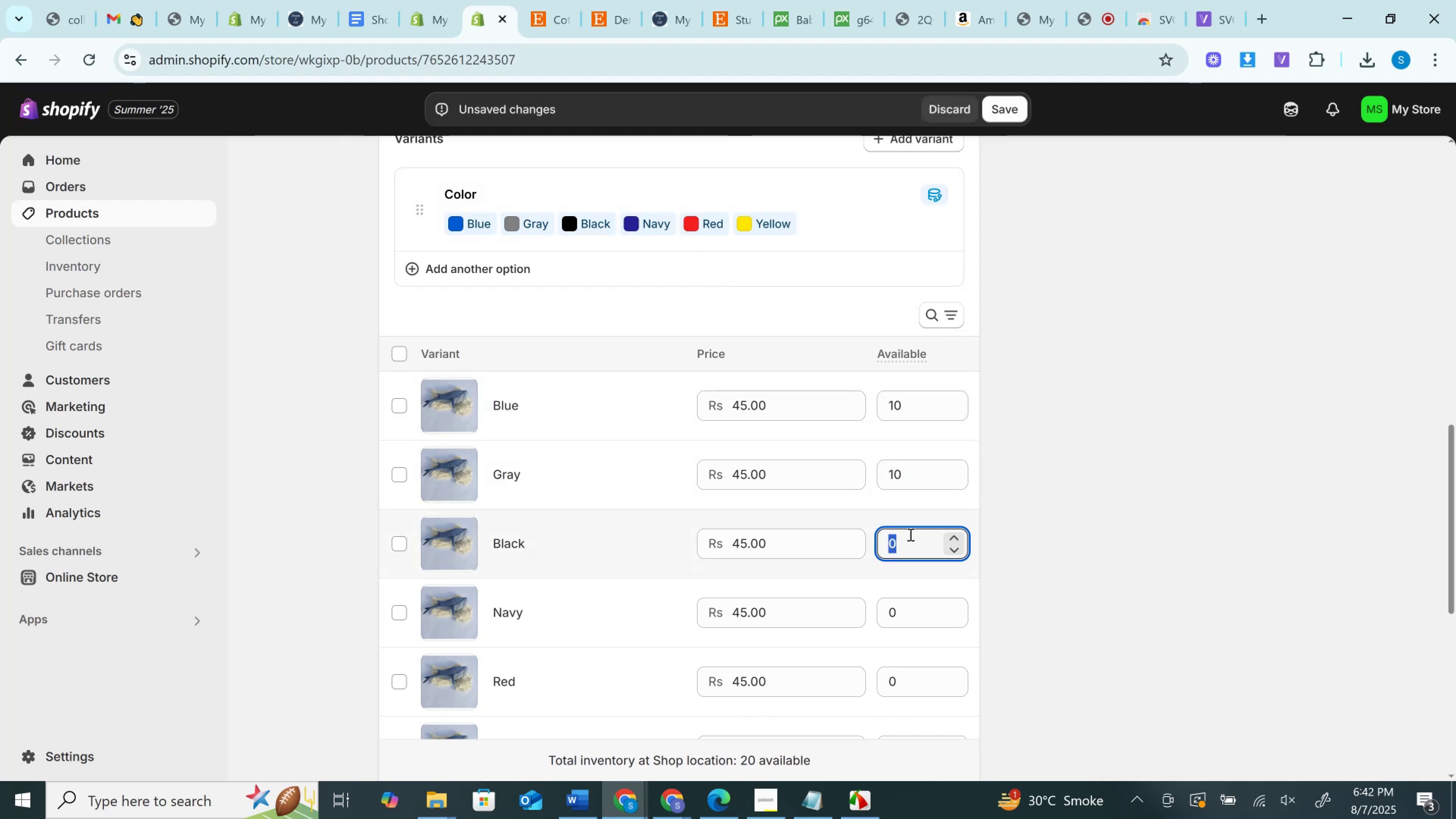 
key(Control+V)
 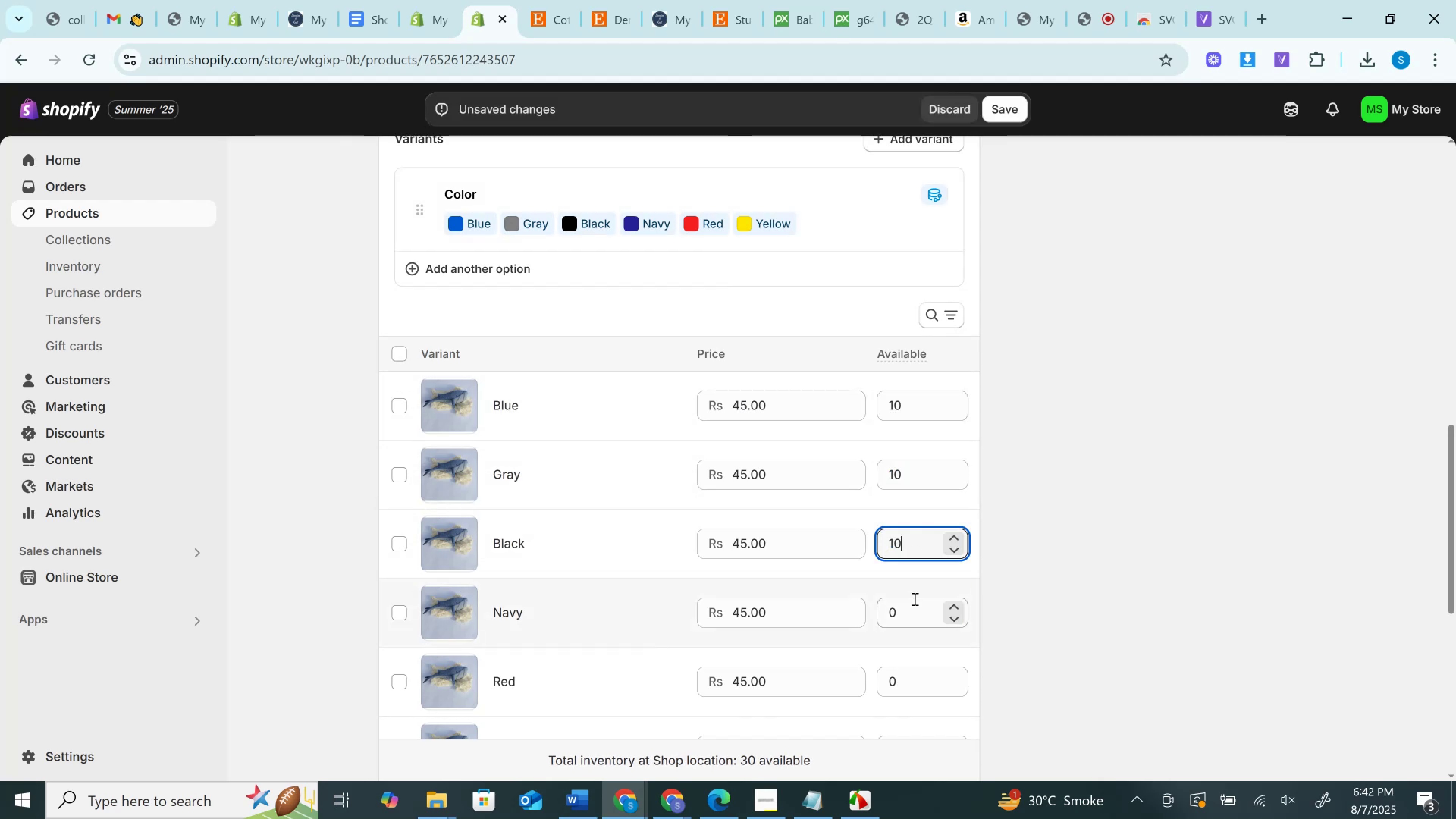 
left_click([907, 615])
 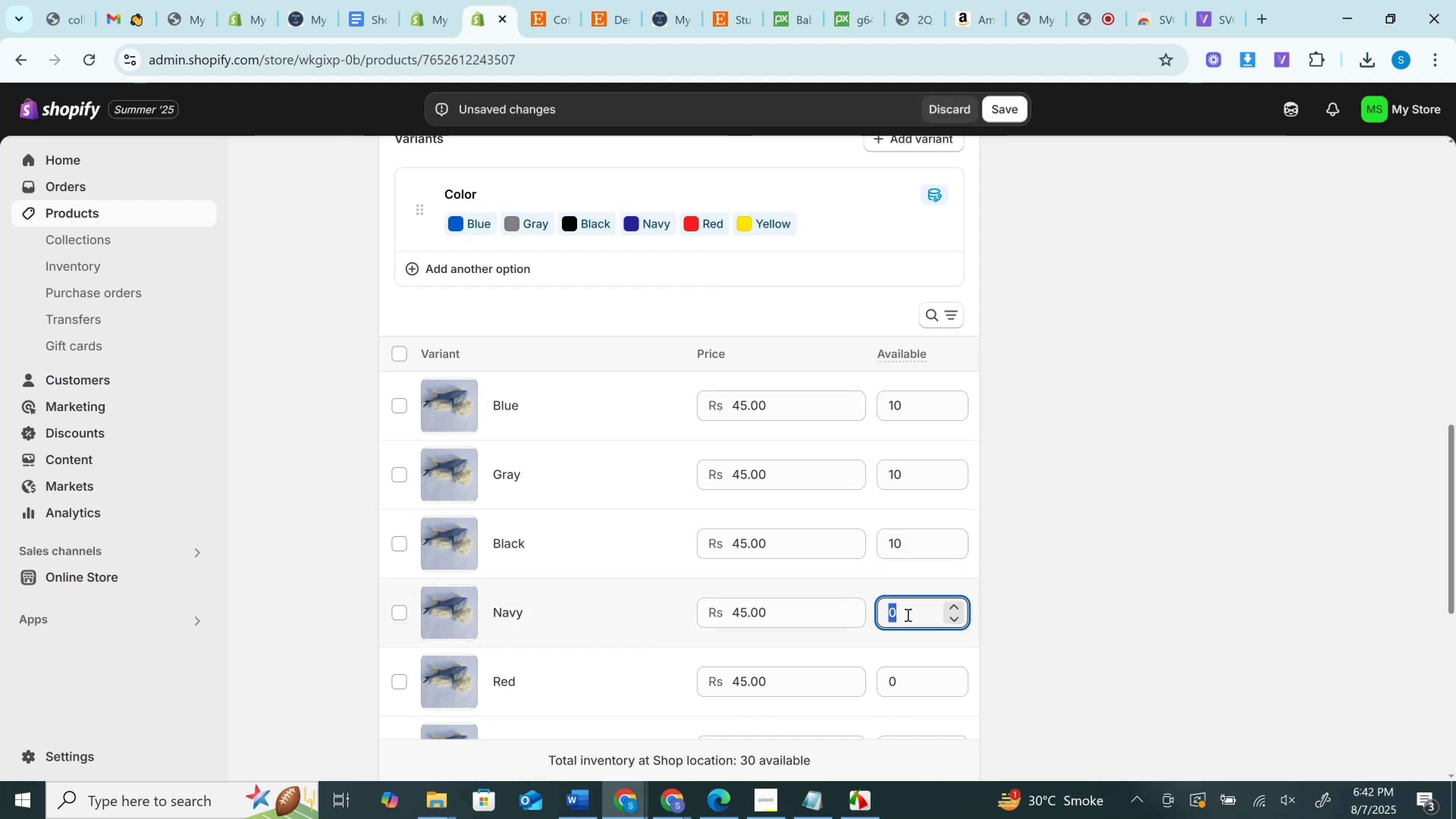 
key(Control+A)
 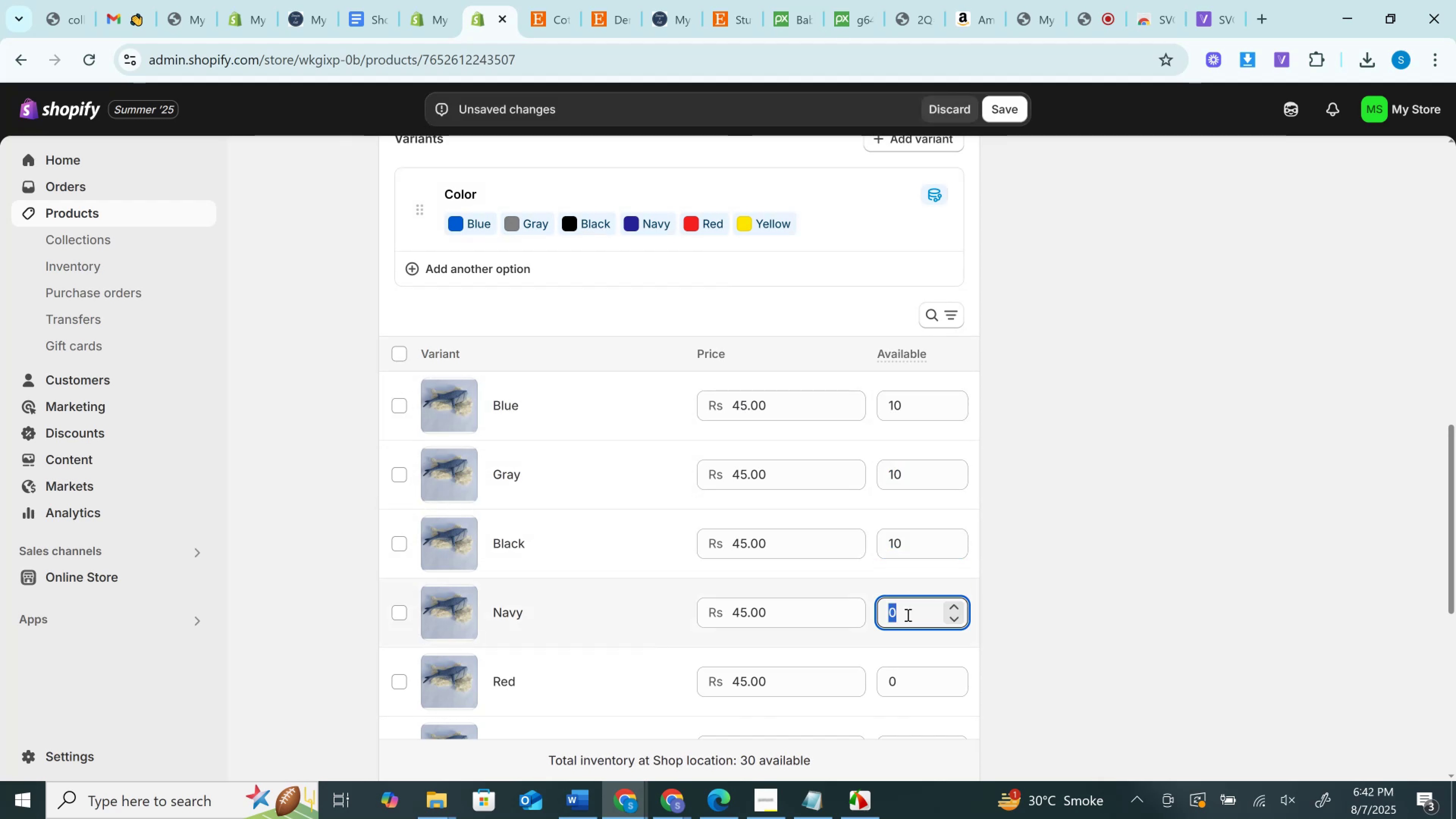 
key(Control+V)
 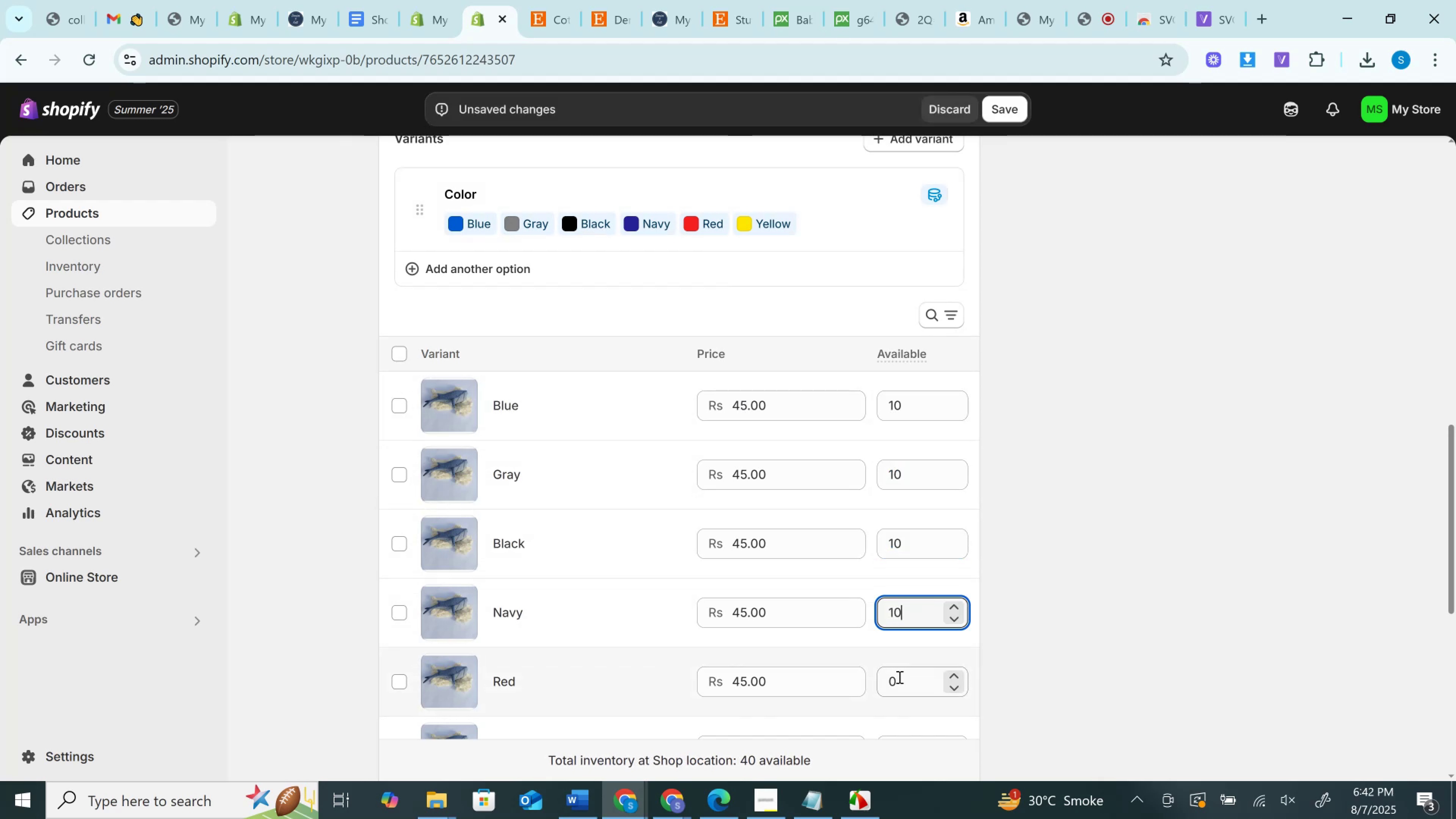 
left_click([899, 681])
 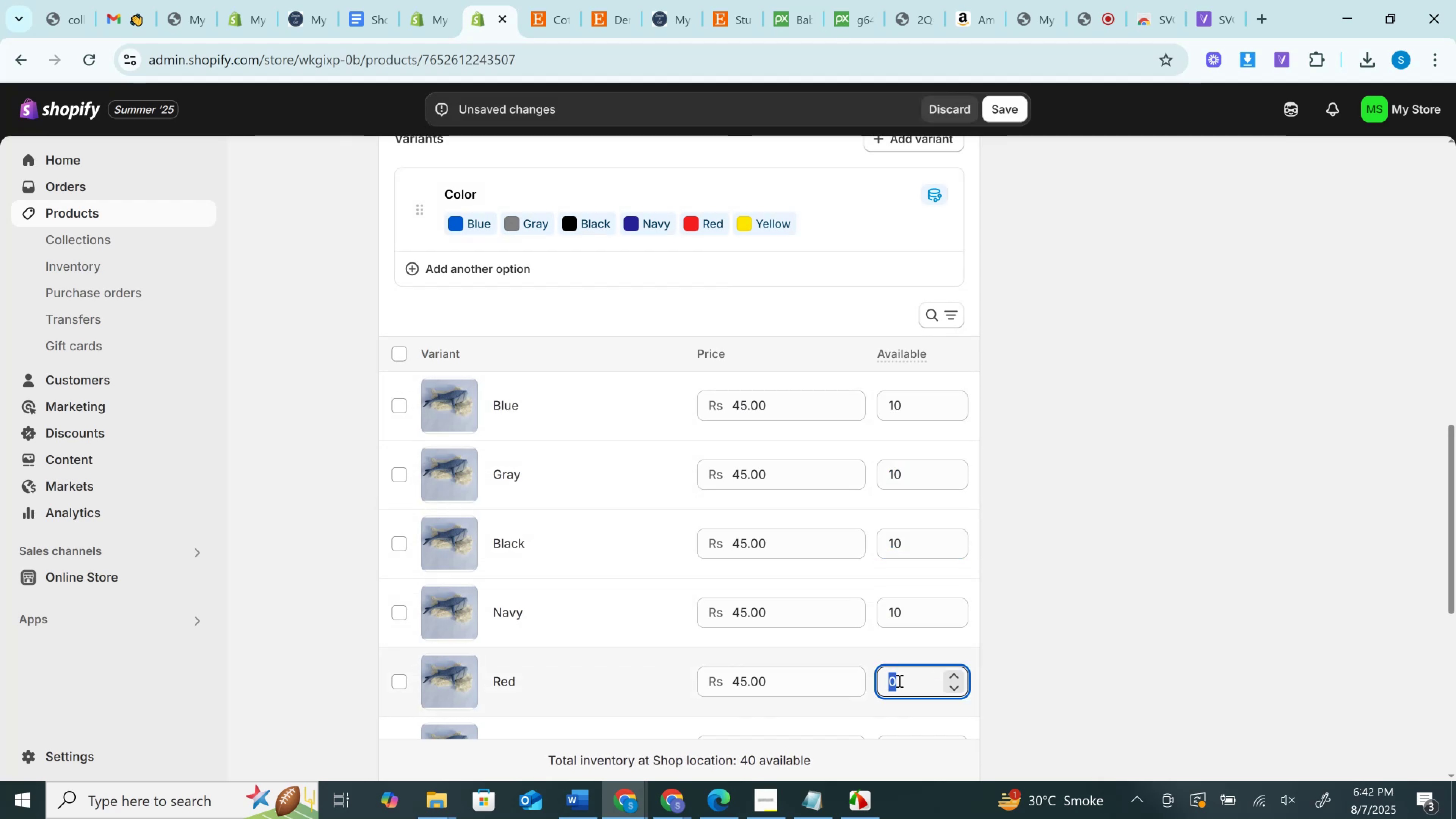 
key(Control+A)
 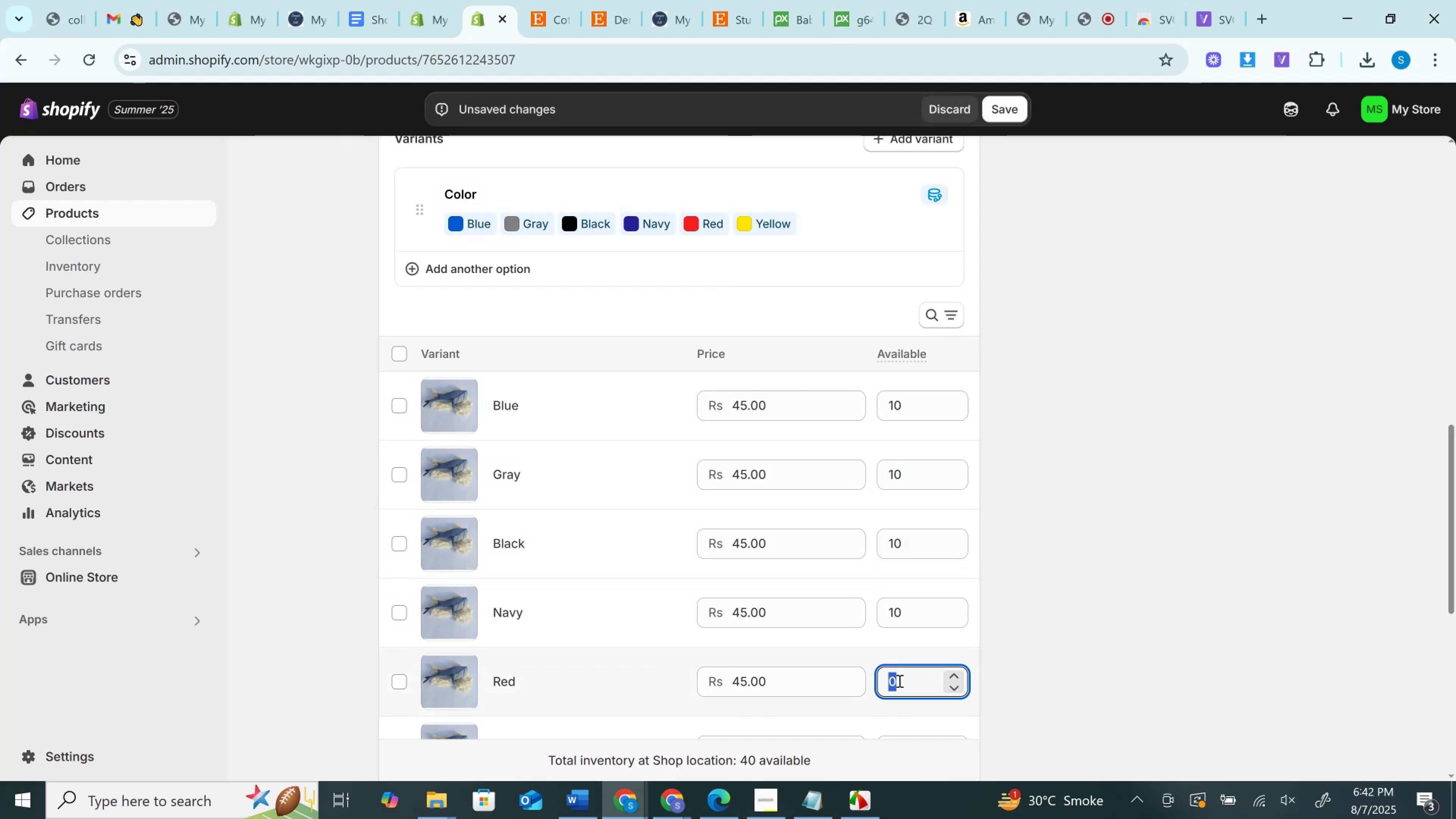 
key(Control+V)
 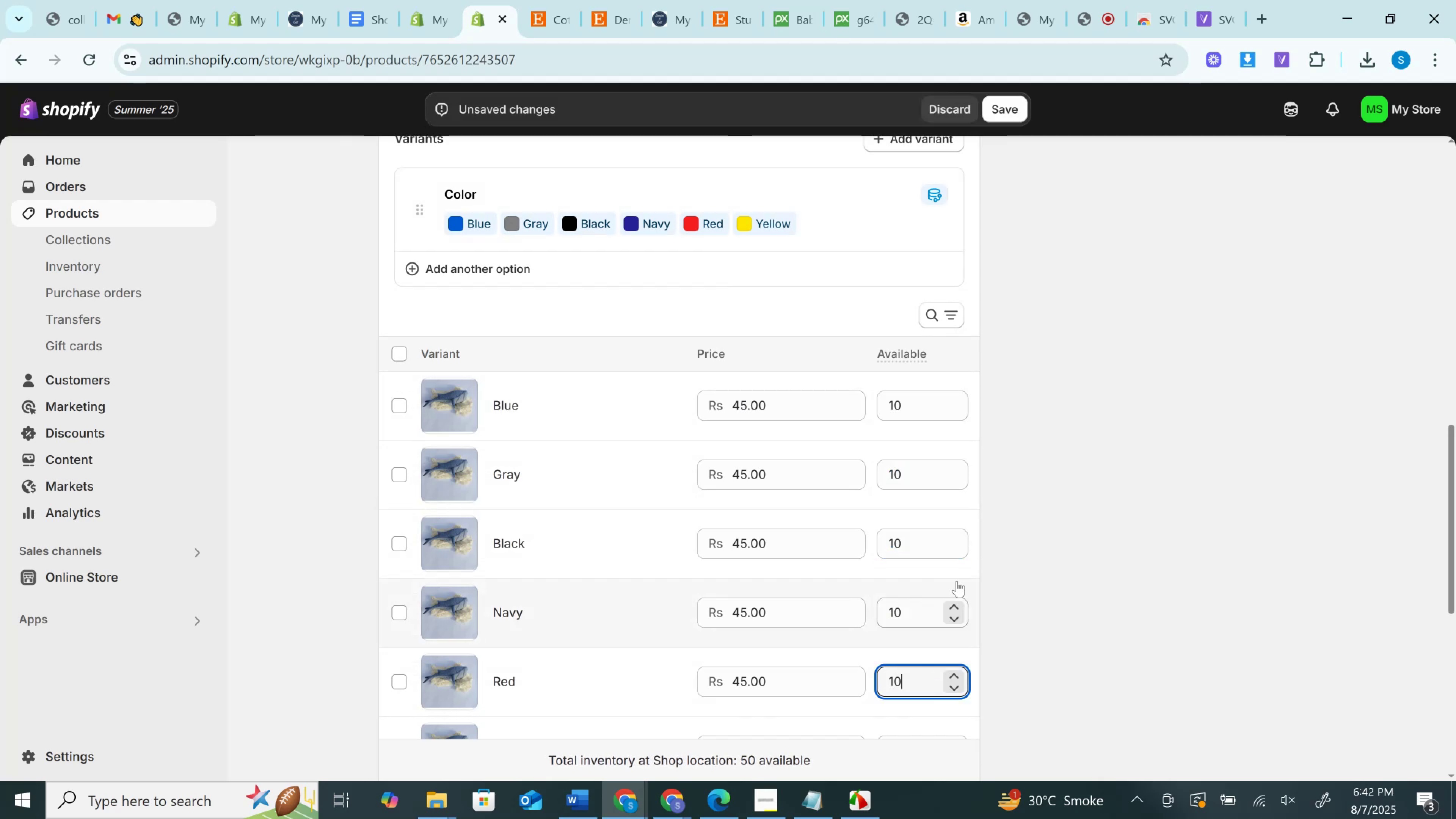 
scroll: coordinate [964, 579], scroll_direction: down, amount: 4.0
 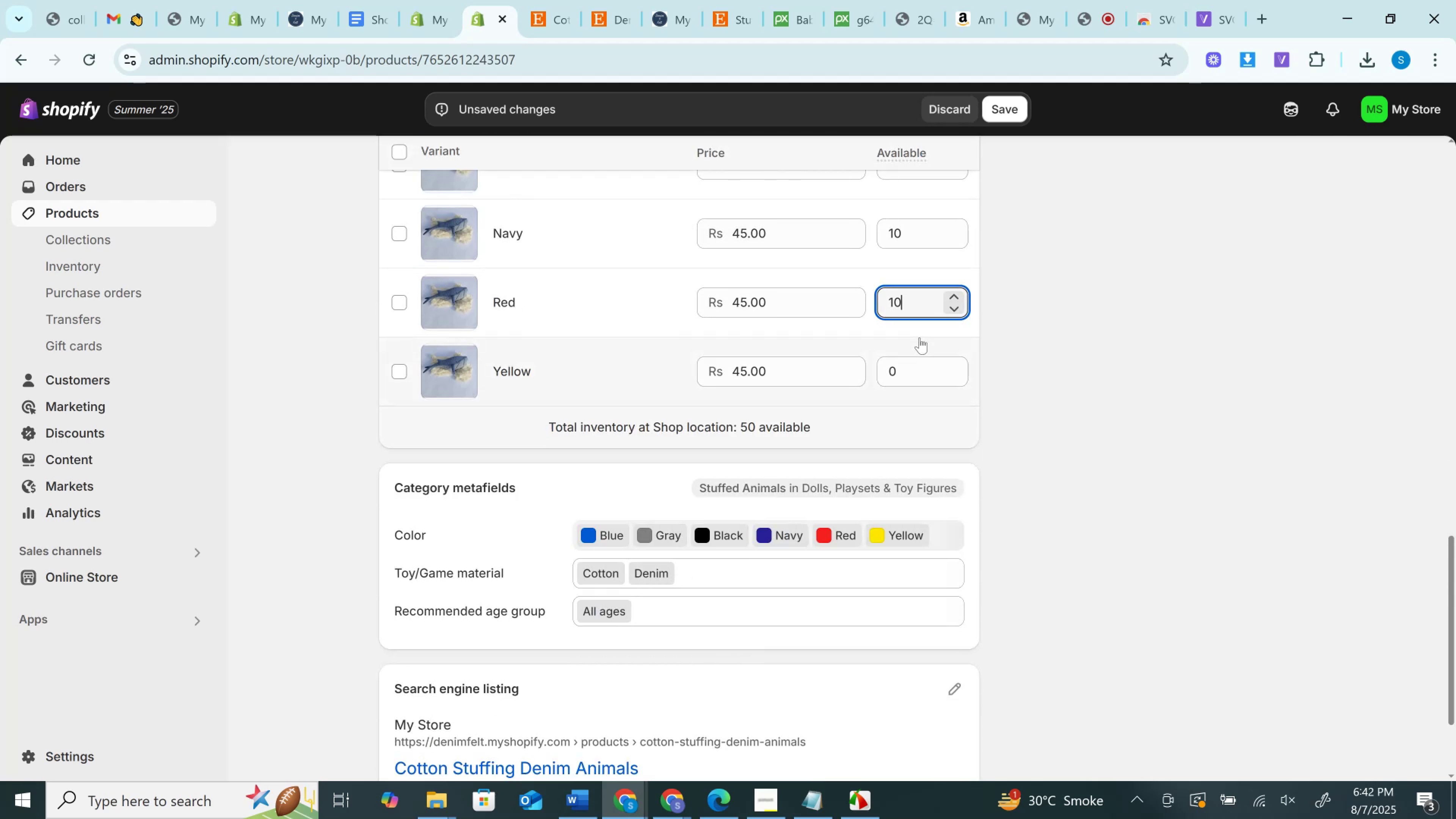 
left_click([907, 368])
 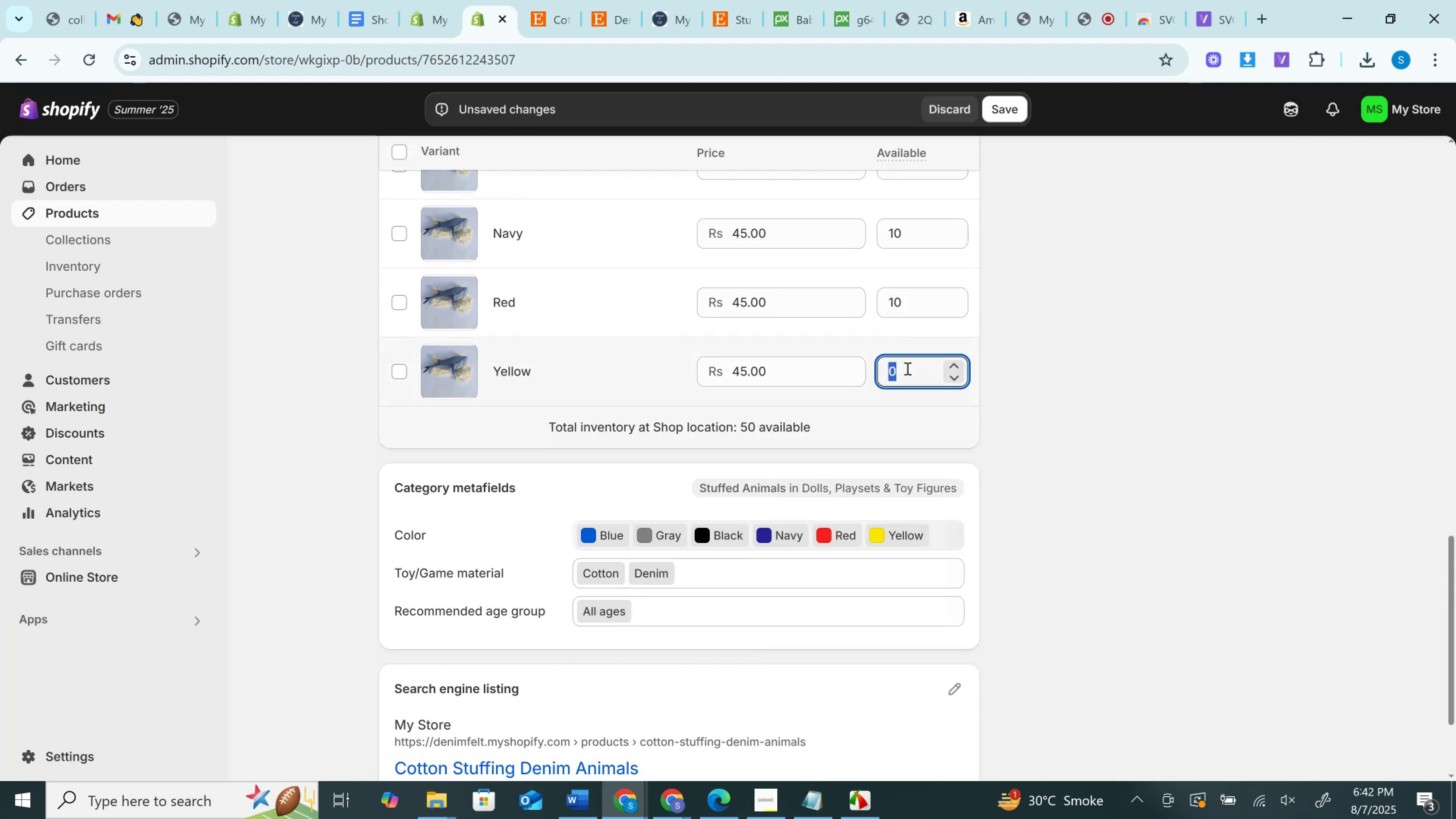 
key(Control+A)
 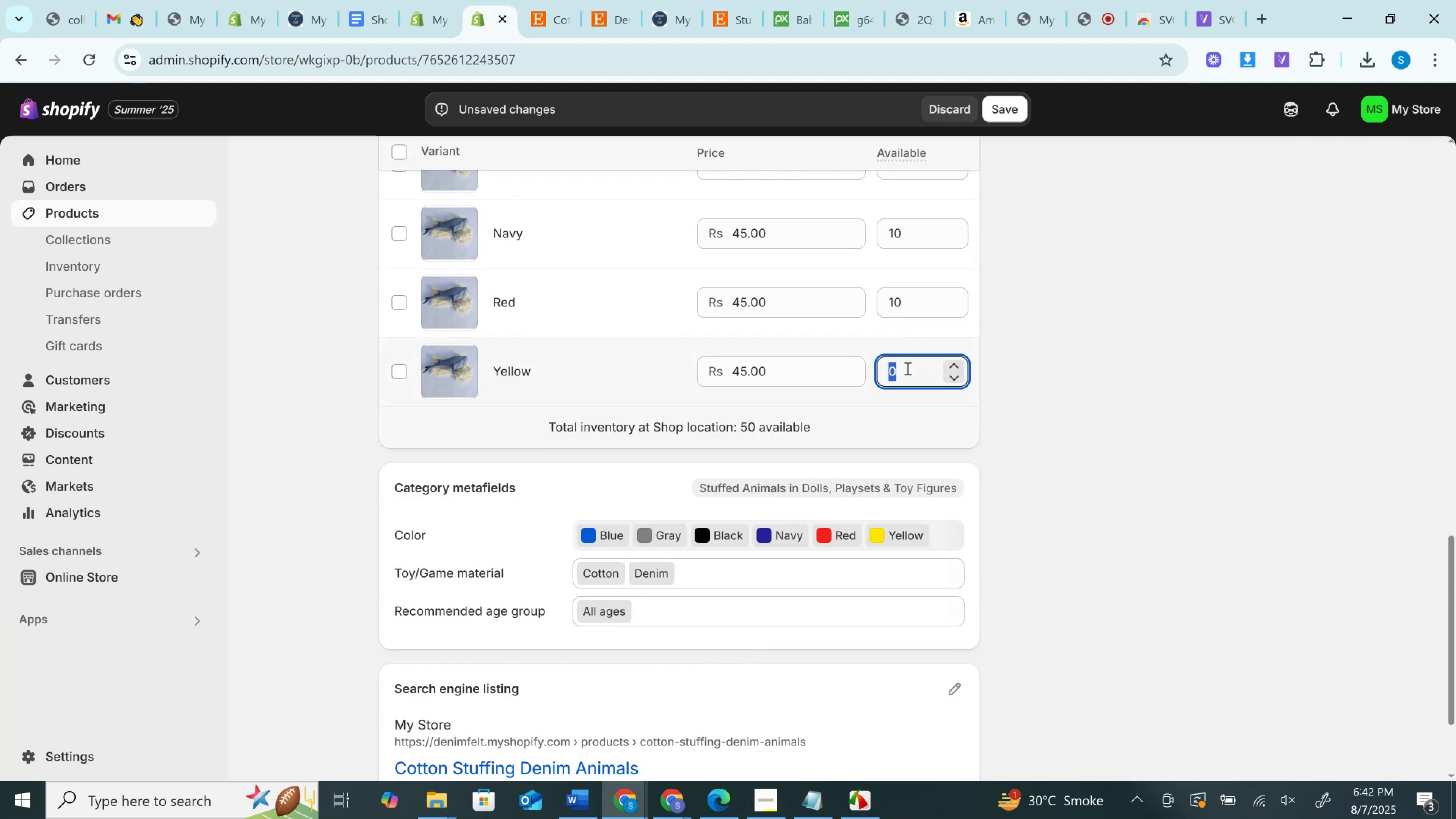 
key(Control+V)
 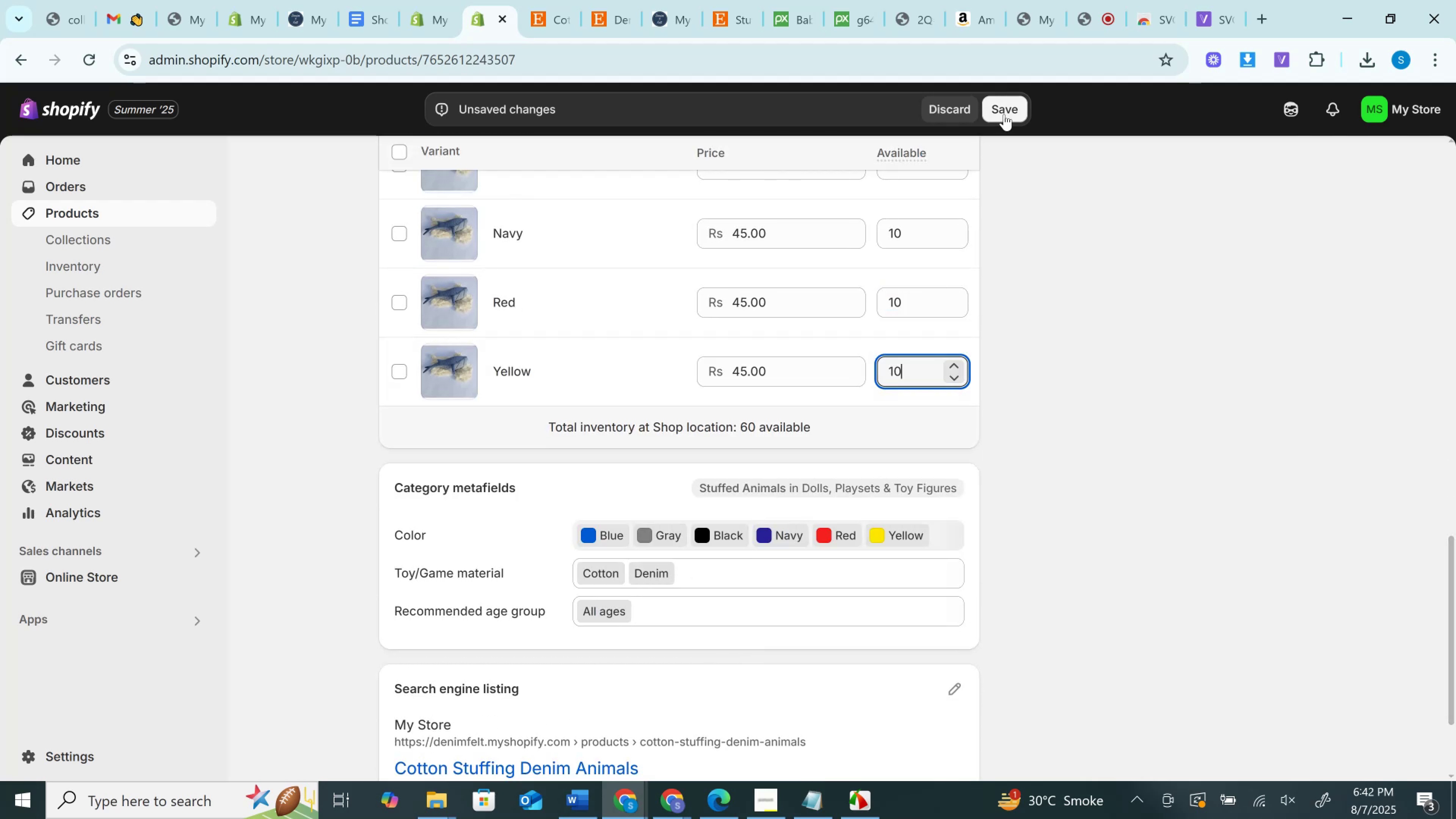 
left_click([1004, 114])
 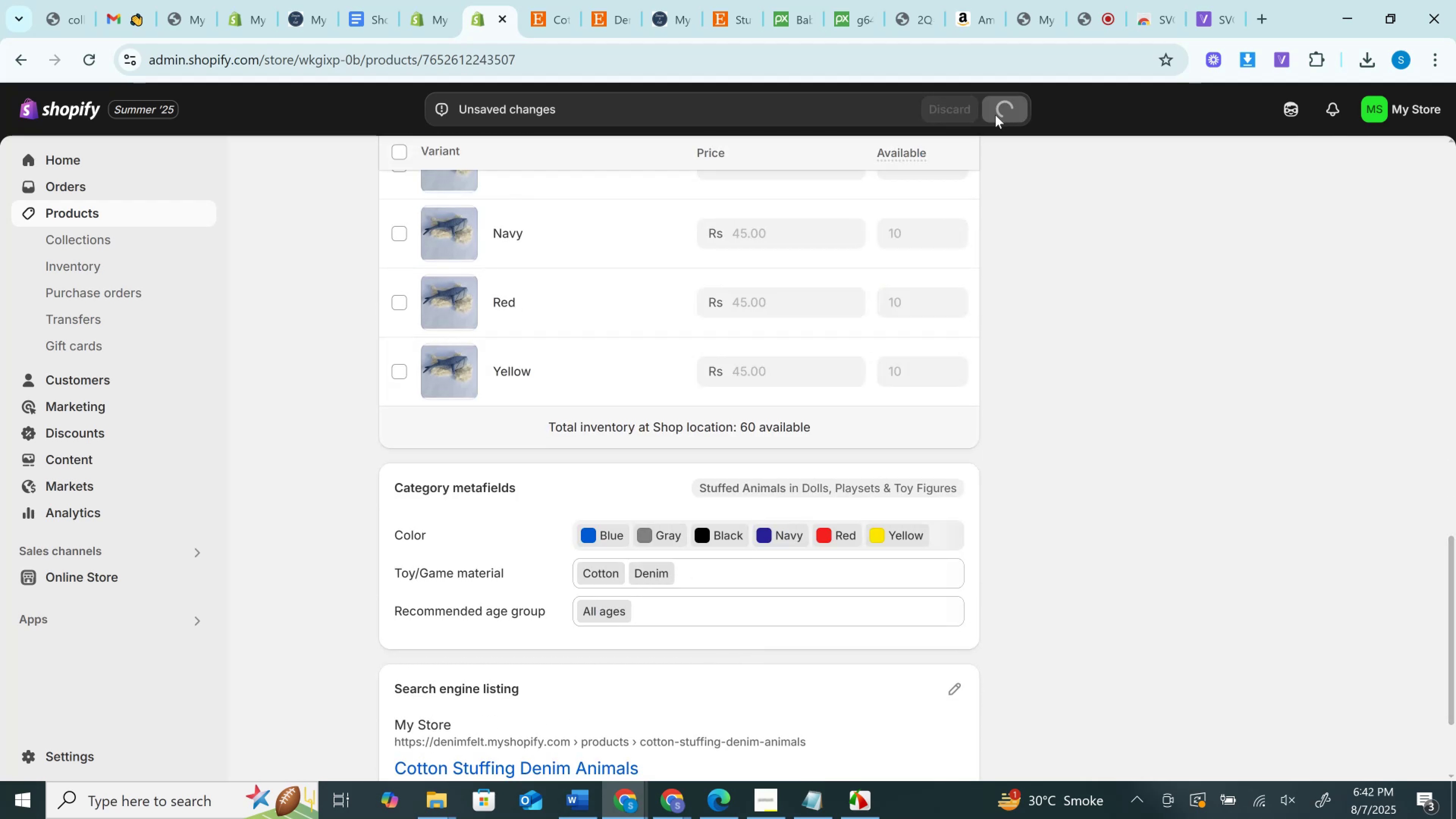 
scroll: coordinate [1153, 480], scroll_direction: down, amount: 2.0
 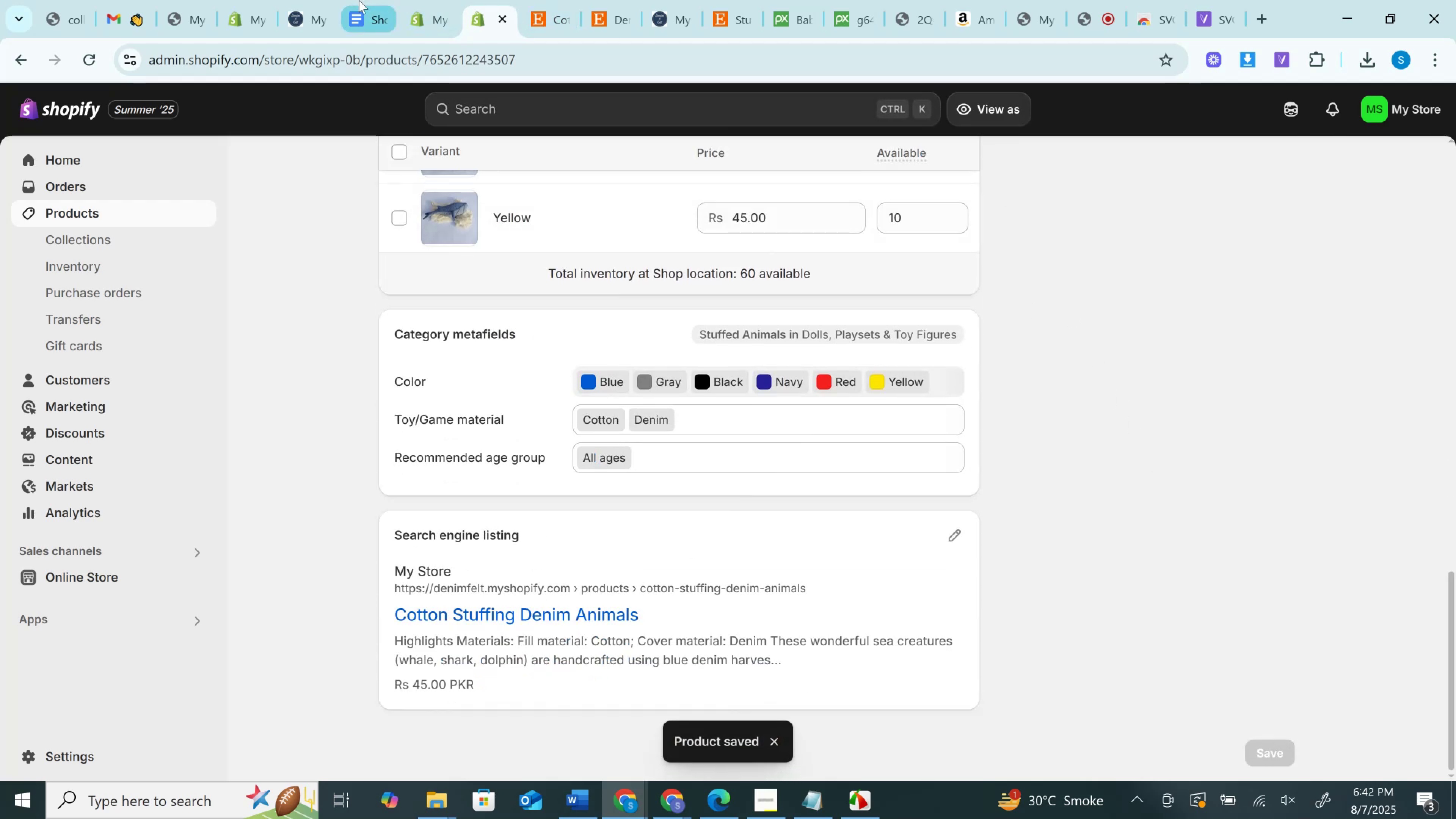 
left_click([322, 0])
 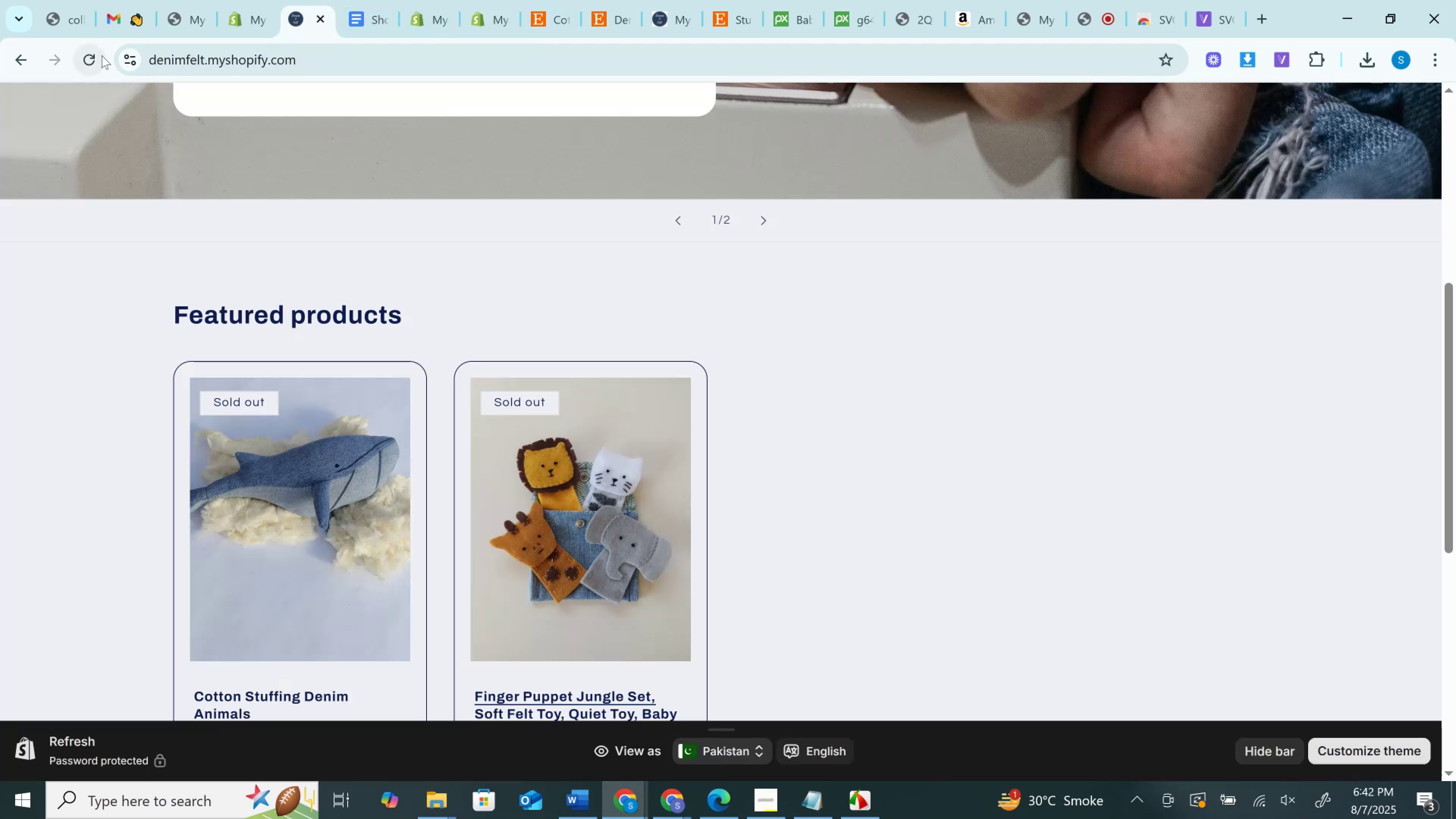 
left_click([102, 55])
 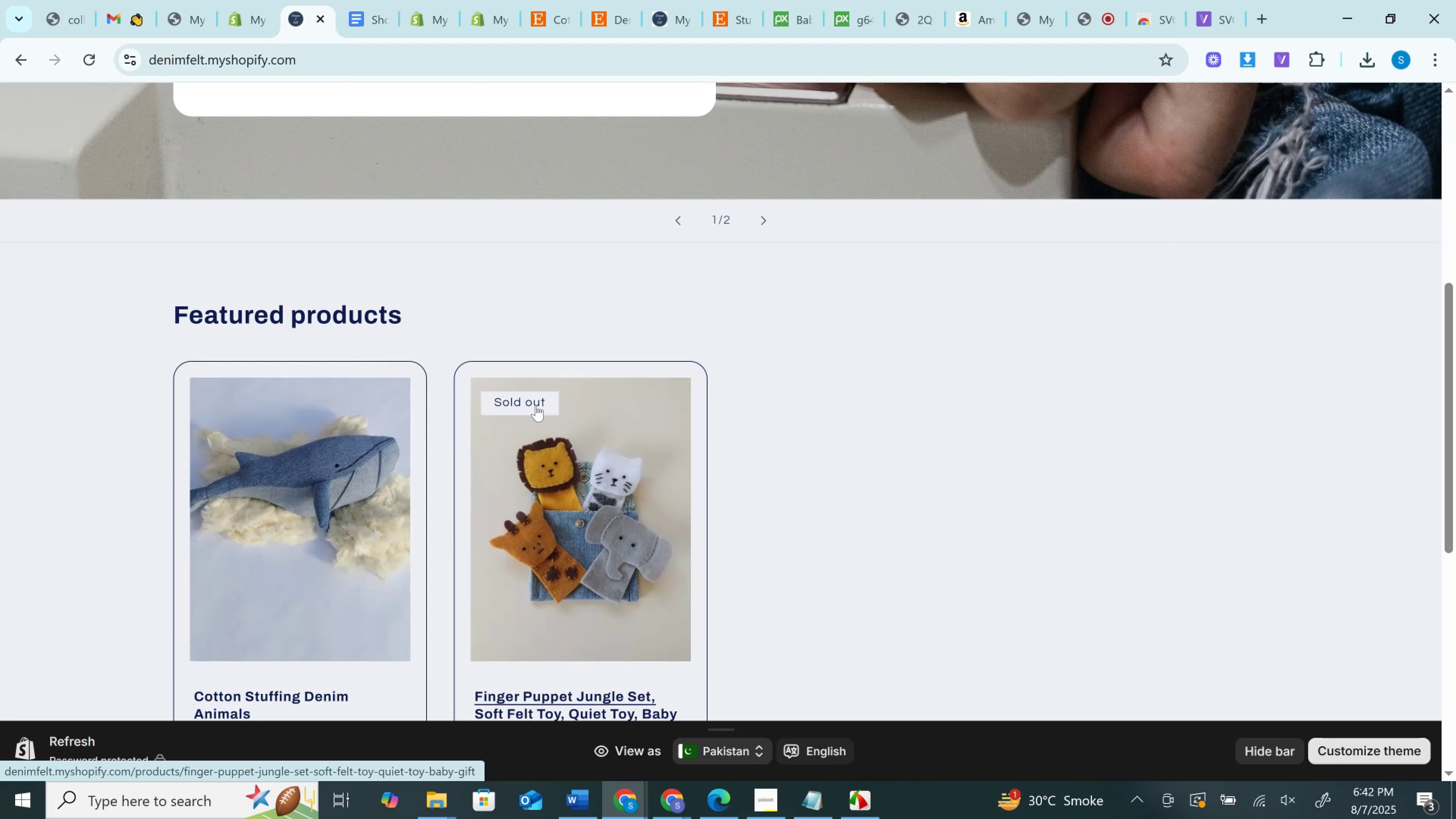 
left_click([435, 0])
 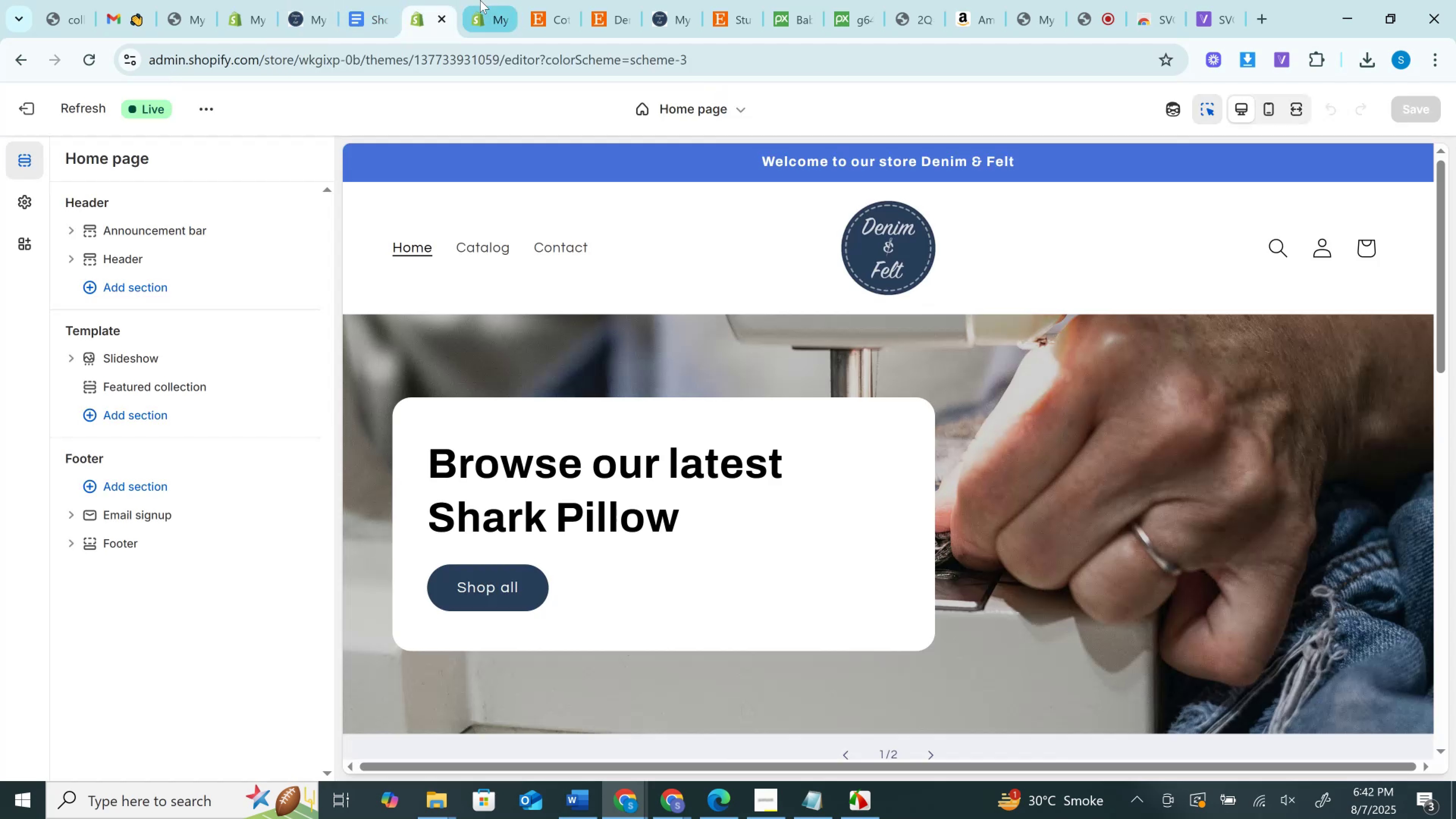 
left_click([480, 0])
 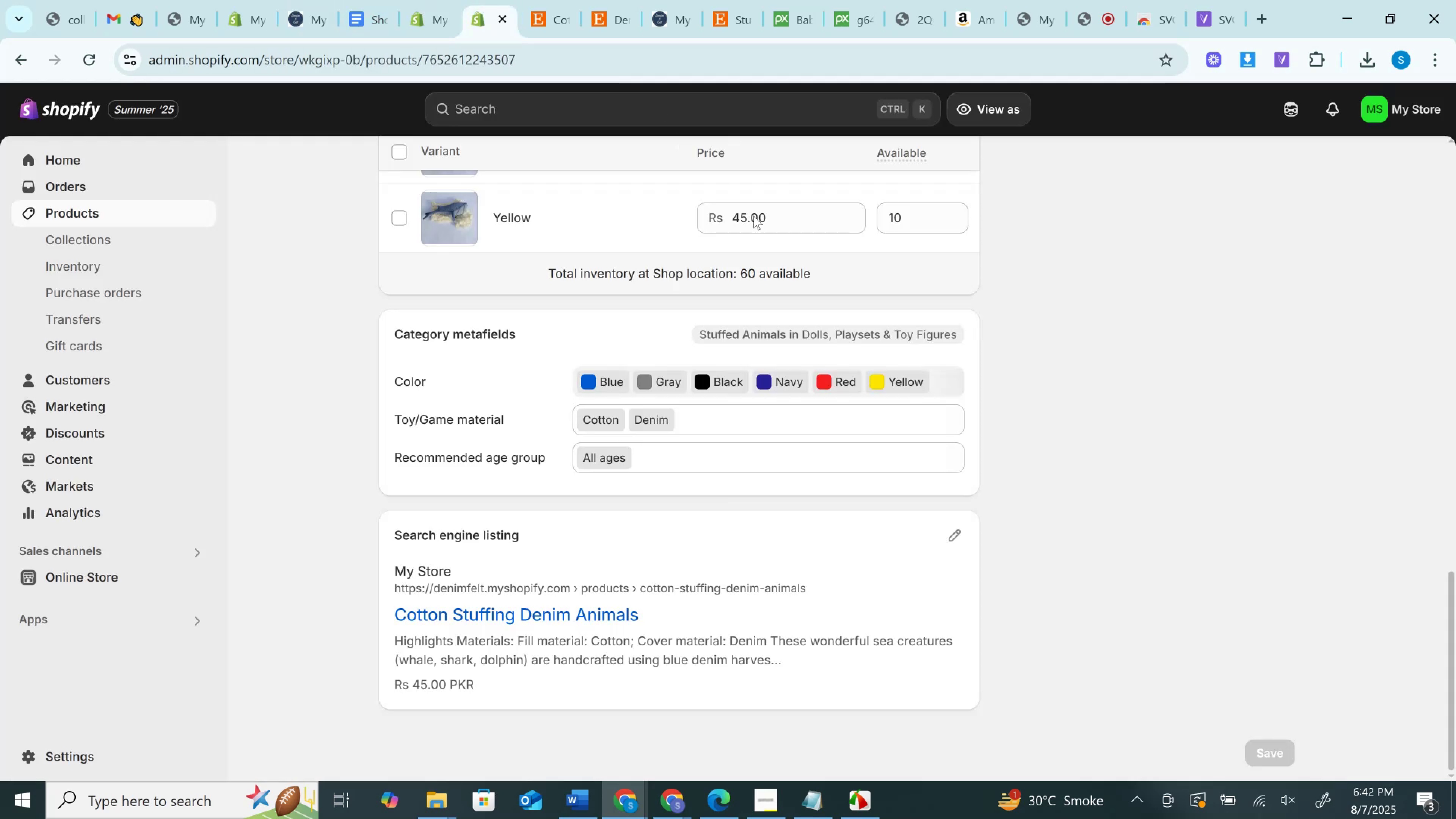 
scroll: coordinate [797, 244], scroll_direction: up, amount: 25.0
 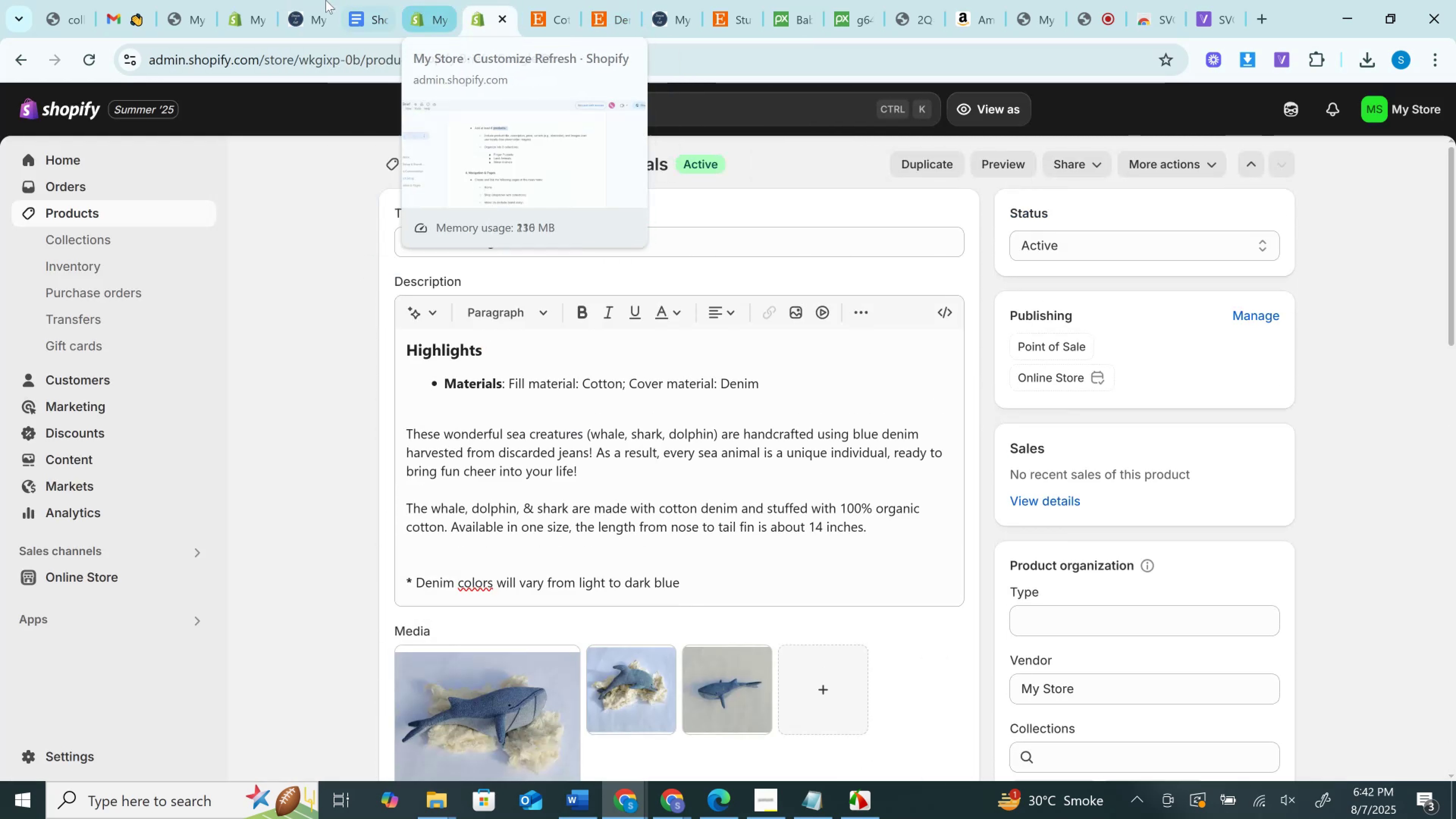 
left_click([310, 0])
 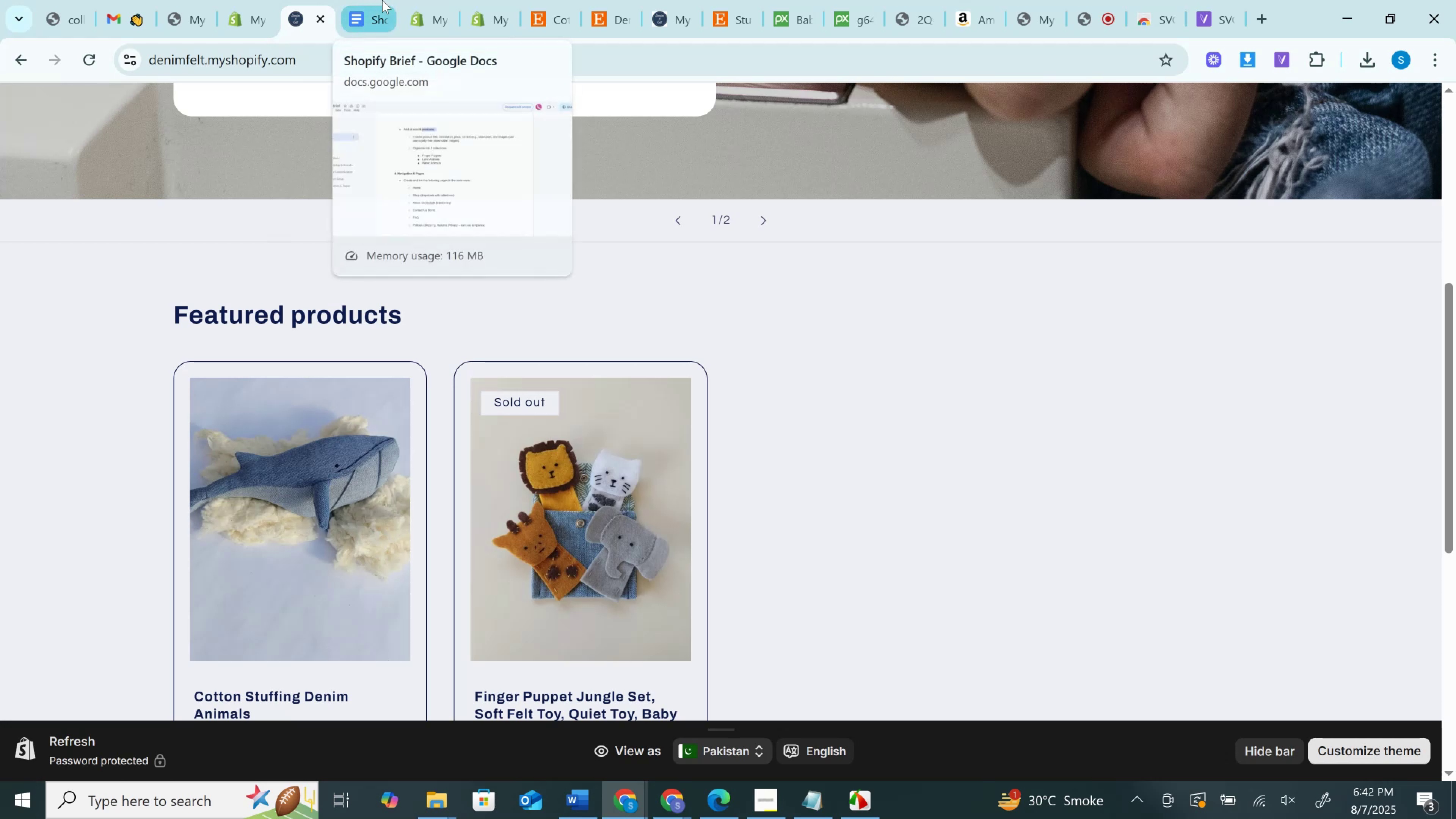 
mouse_move([403, 0])
 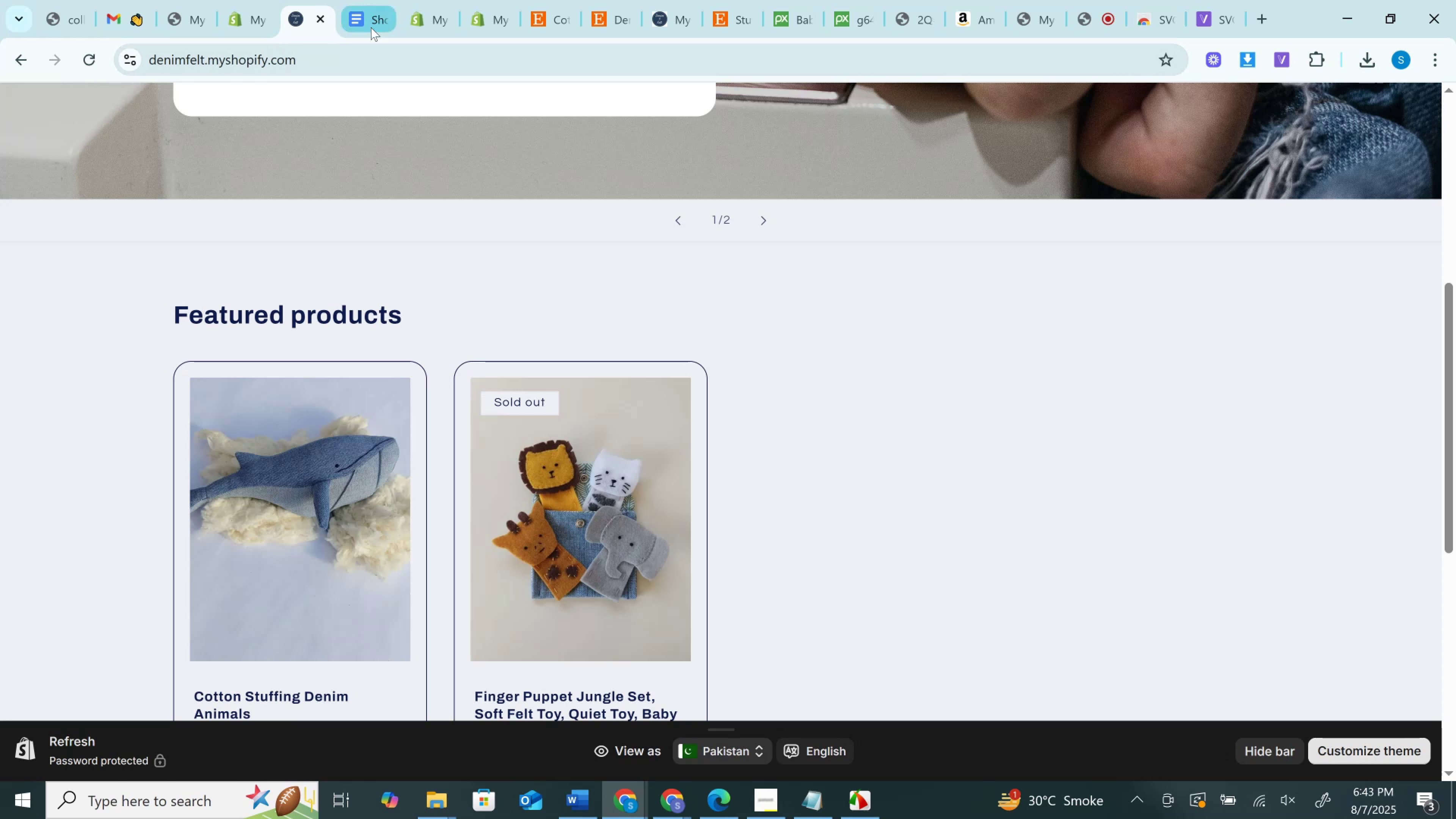 
wait(31.42)
 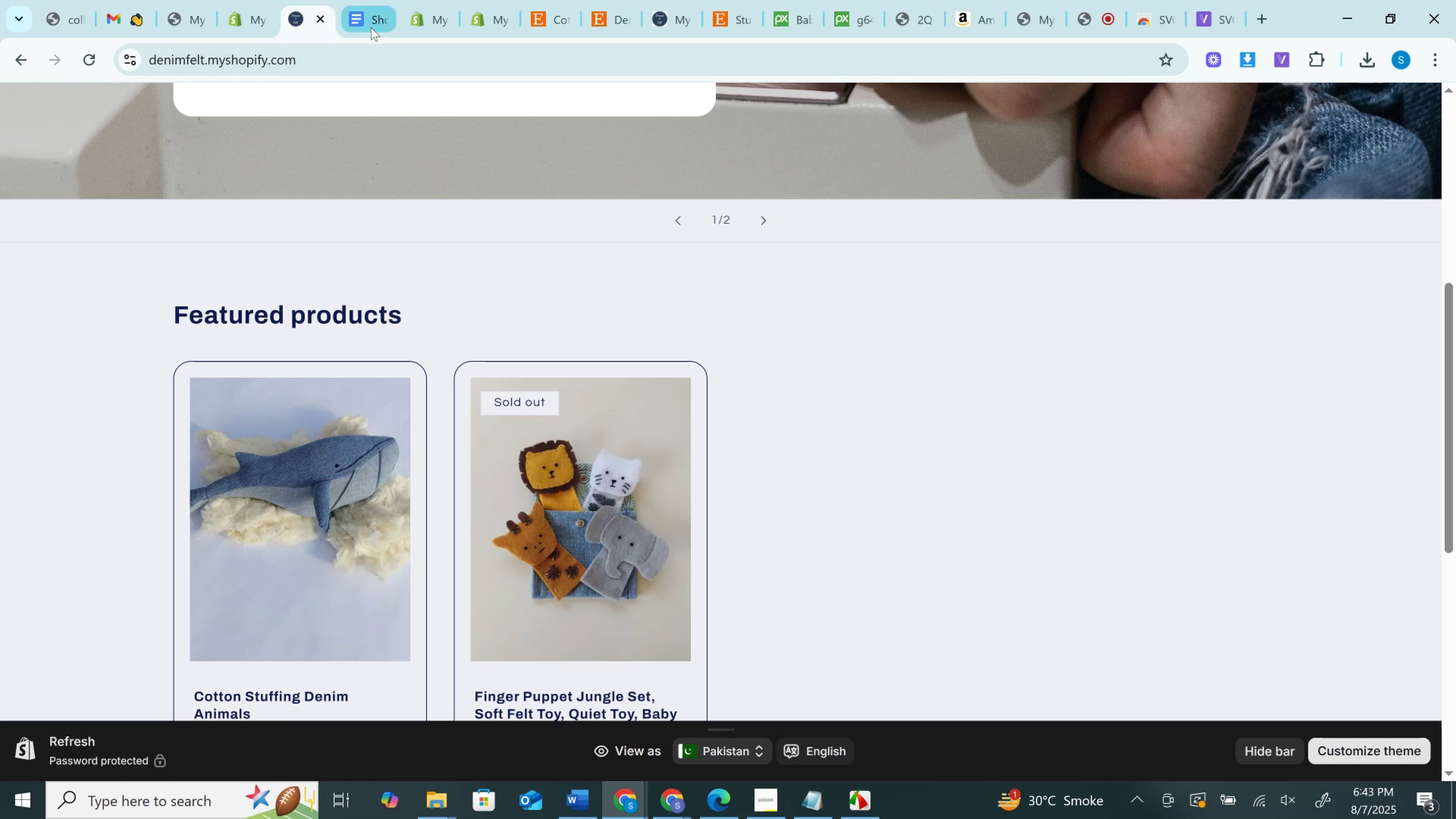 
left_click([367, 0])
 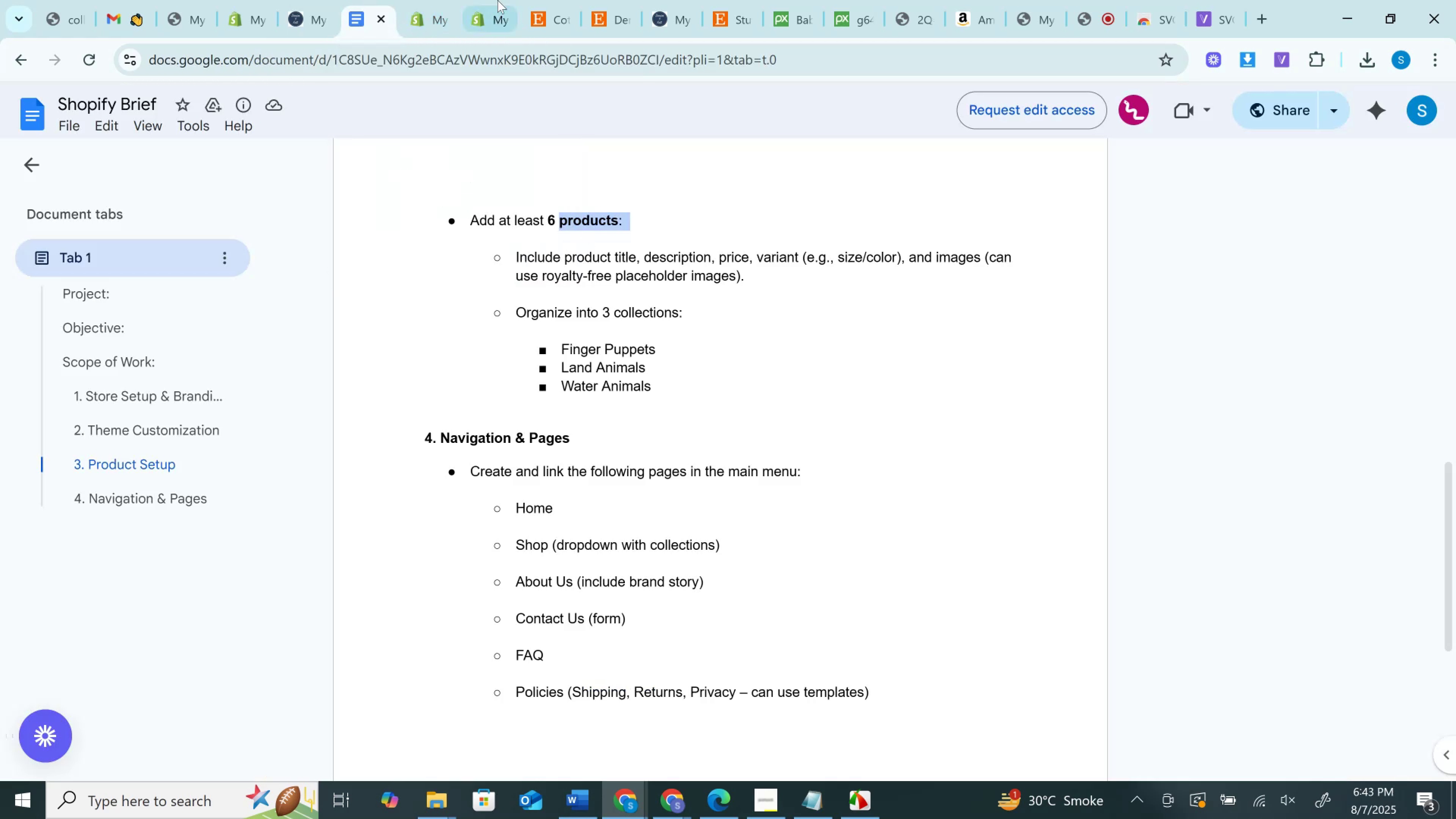 
left_click([464, 0])
 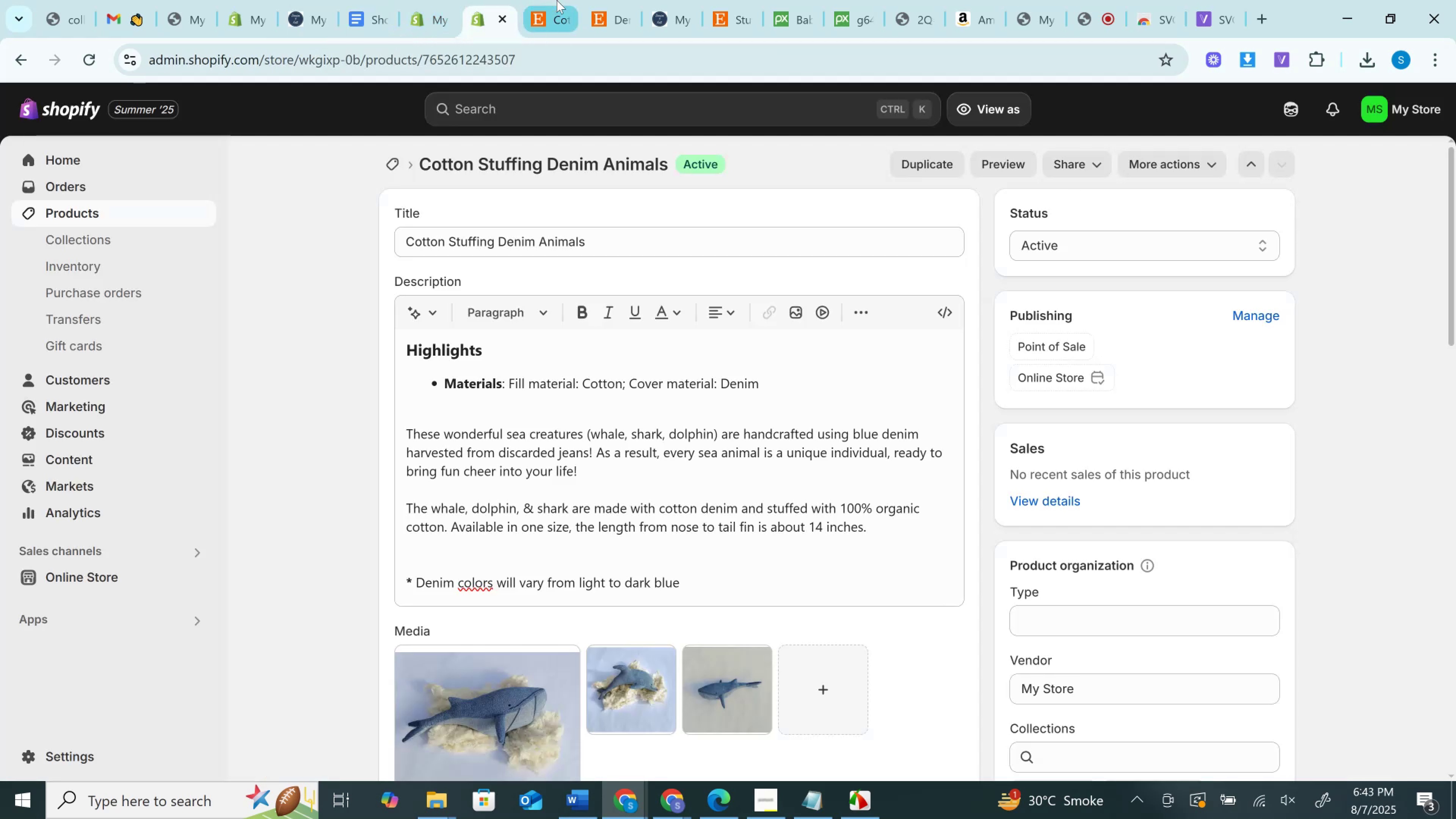 
left_click([557, 0])
 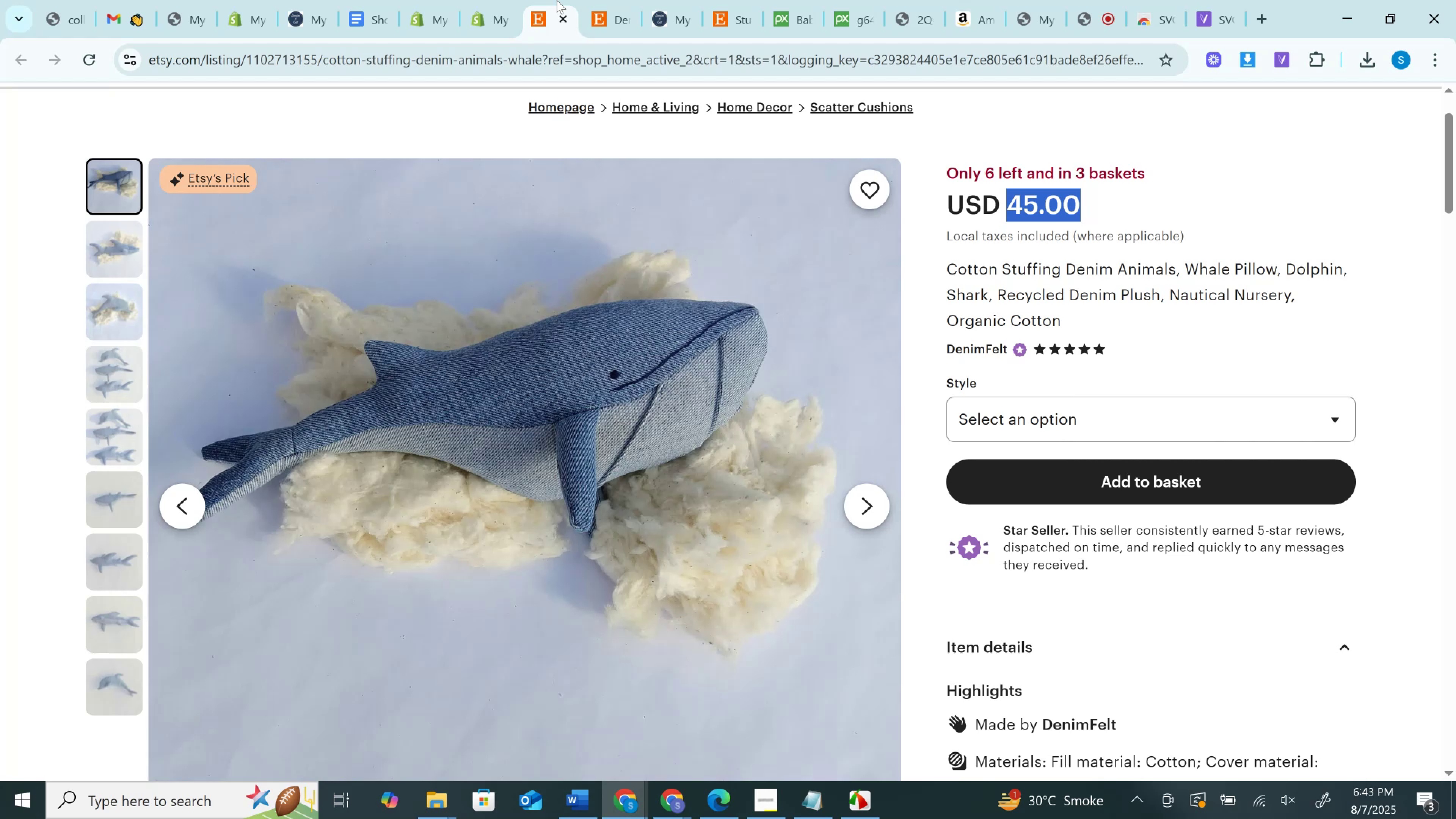 
scroll: coordinate [678, 234], scroll_direction: up, amount: 3.0
 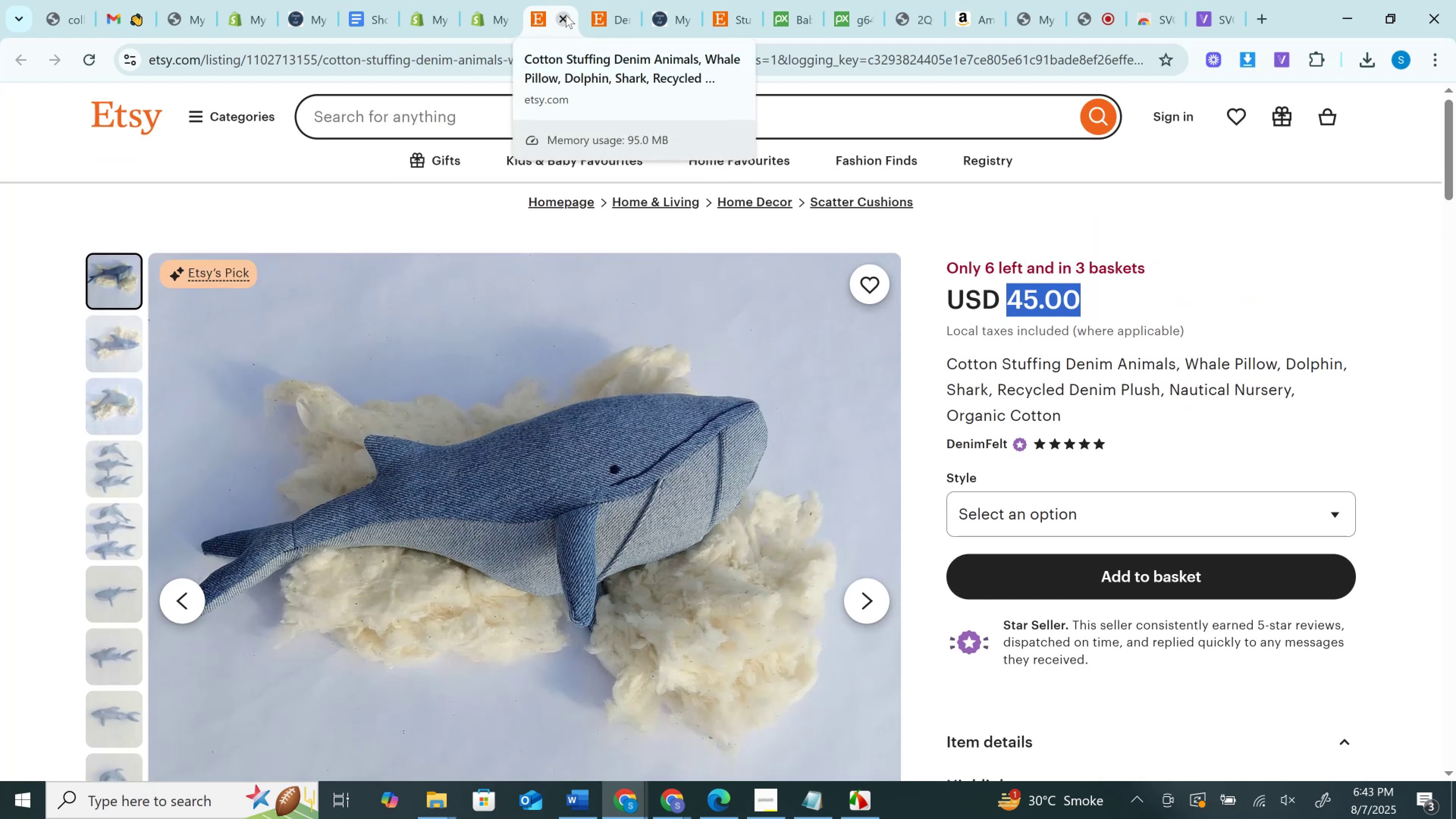 
wait(9.85)
 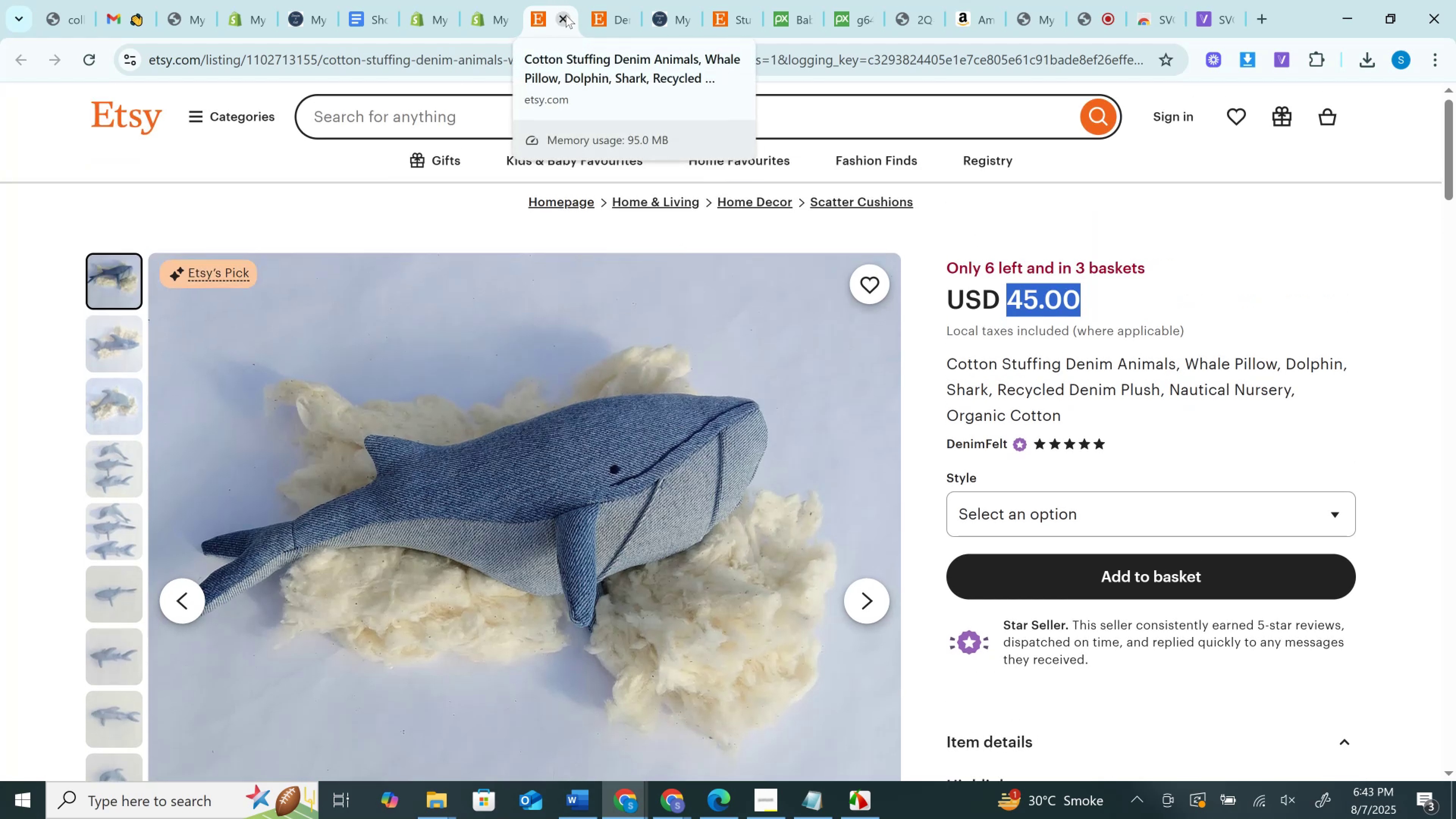 
left_click([566, 15])
 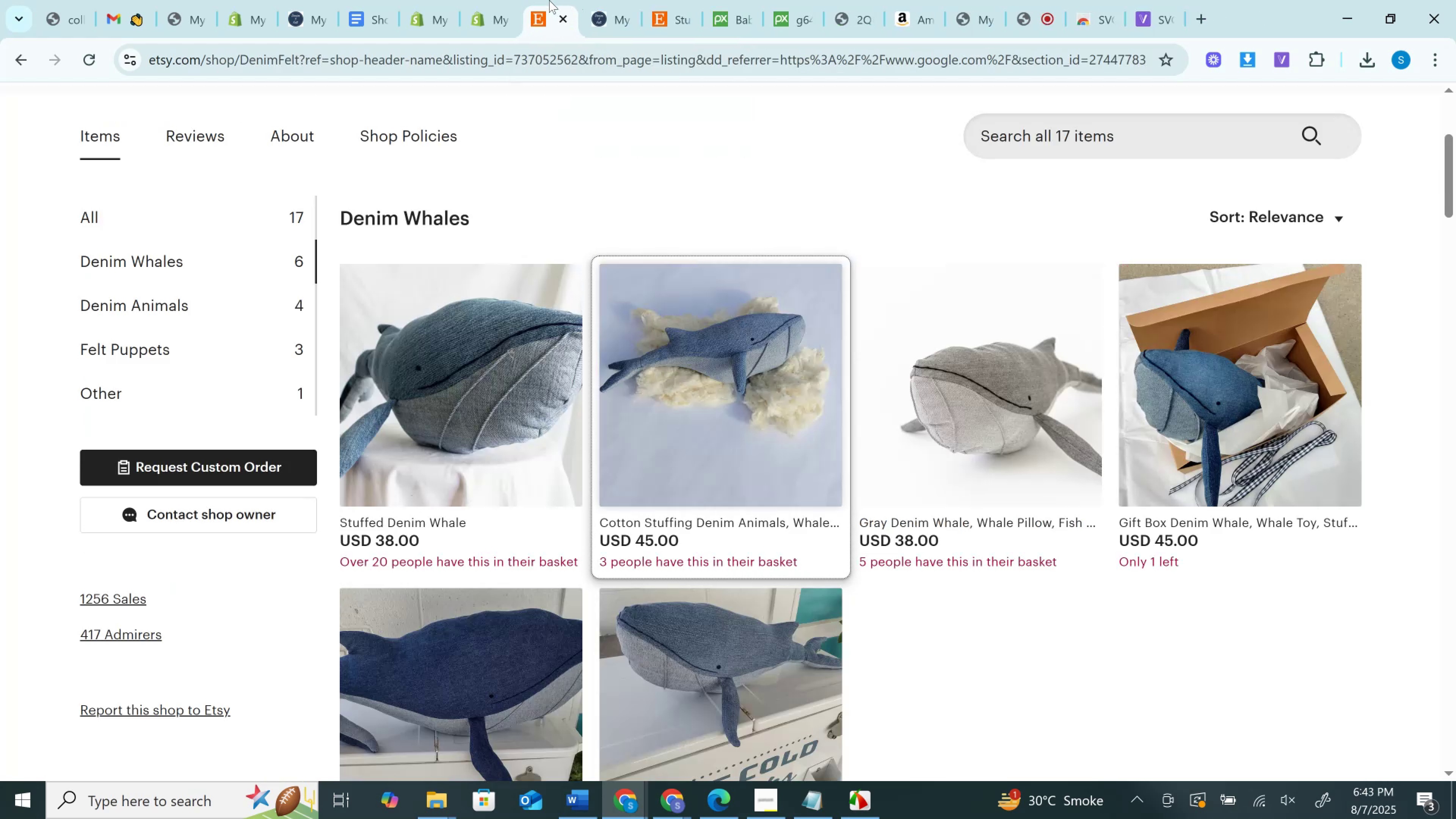 
wait(5.4)
 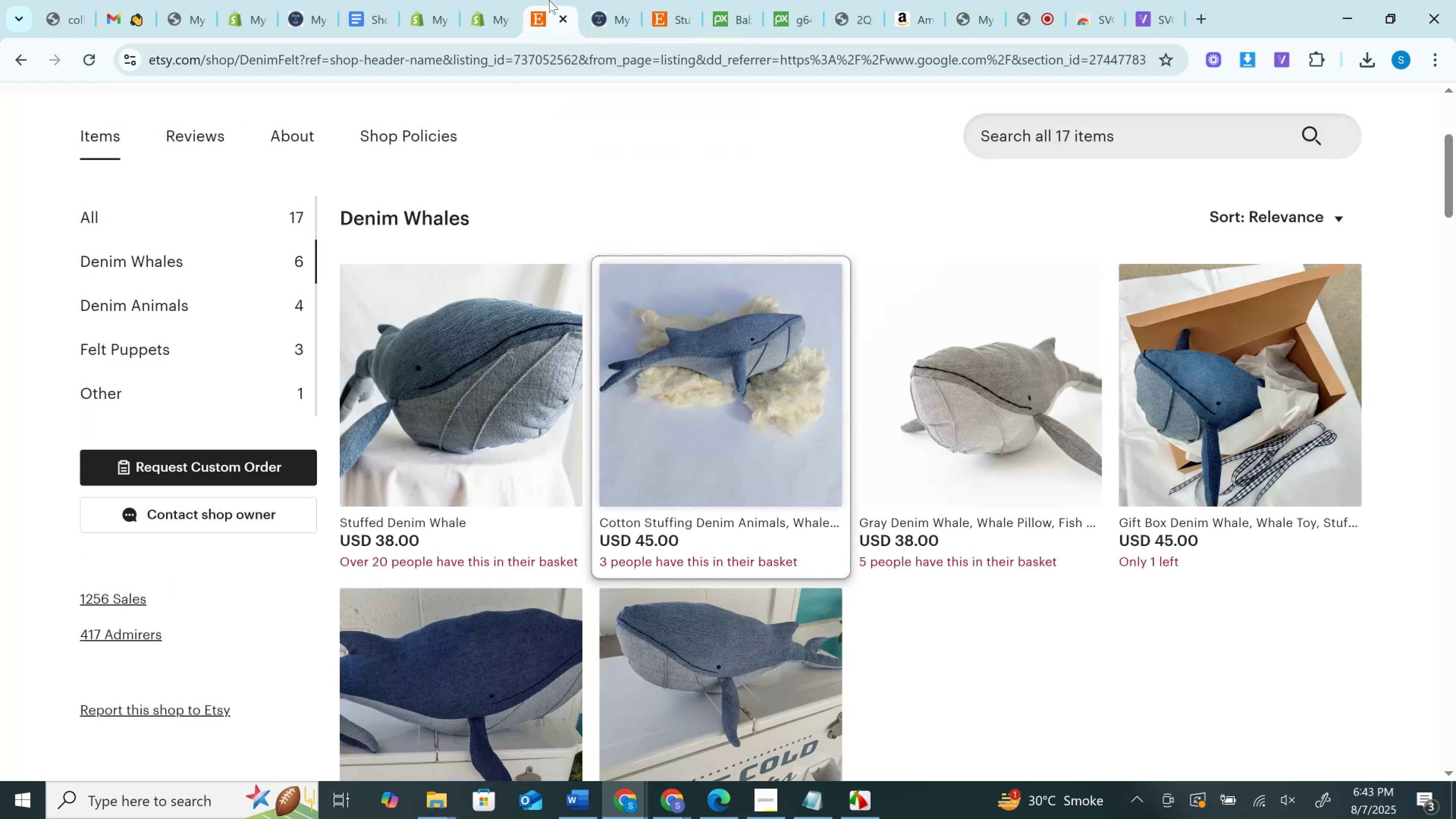 
scroll: coordinate [608, 276], scroll_direction: down, amount: 1.0
 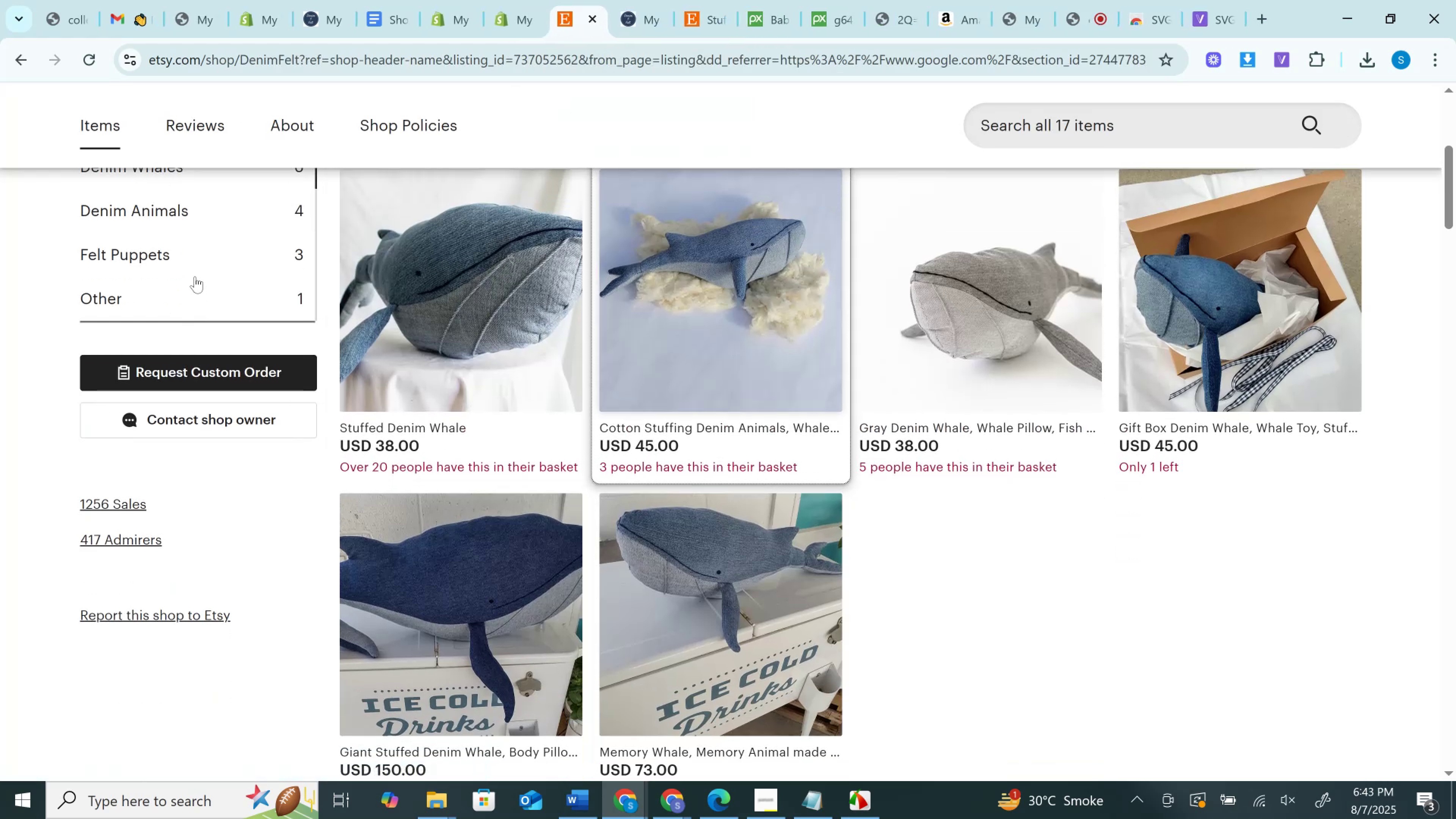 
left_click([199, 294])
 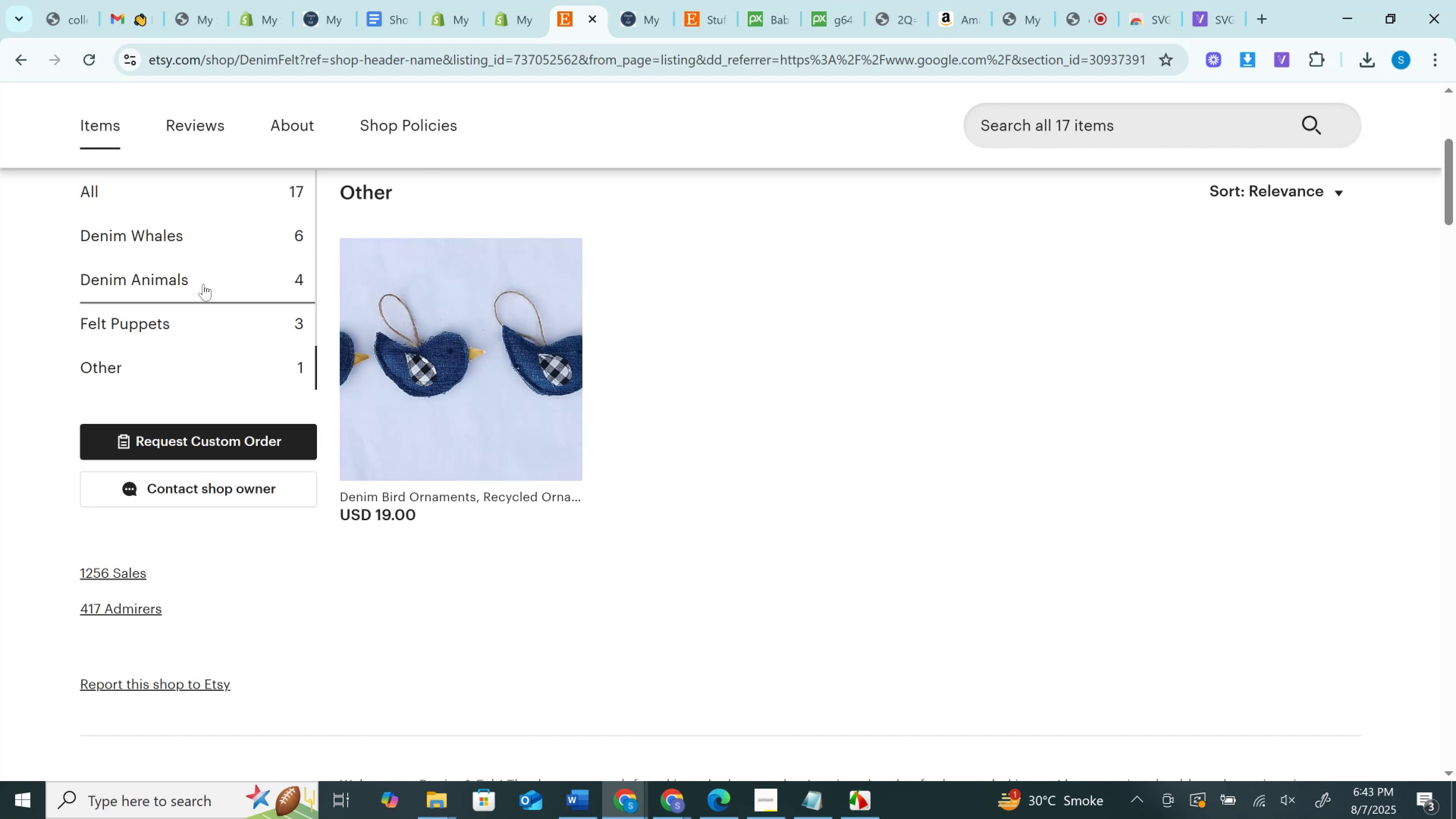 
left_click([218, 275])
 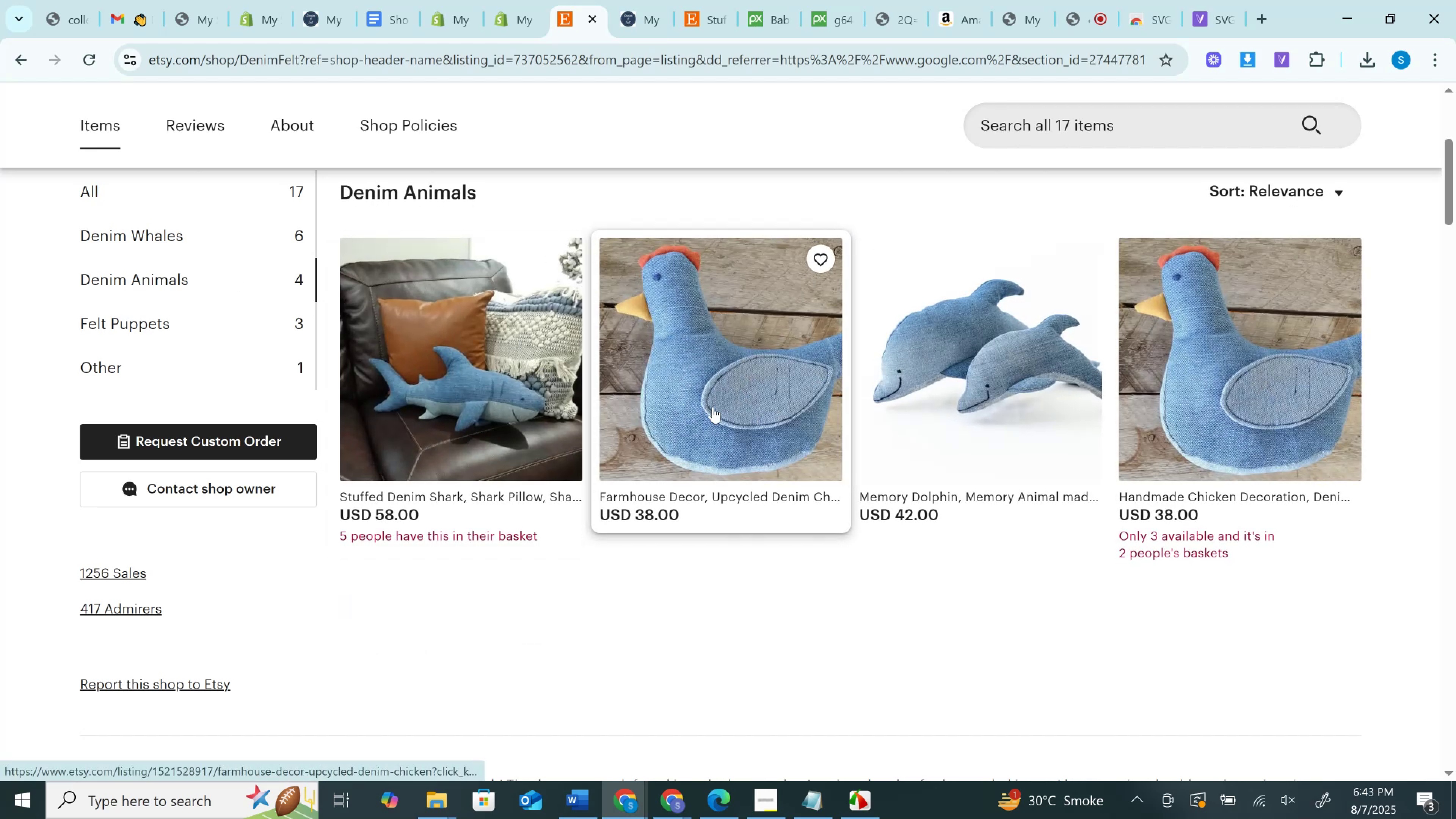 
left_click([713, 407])
 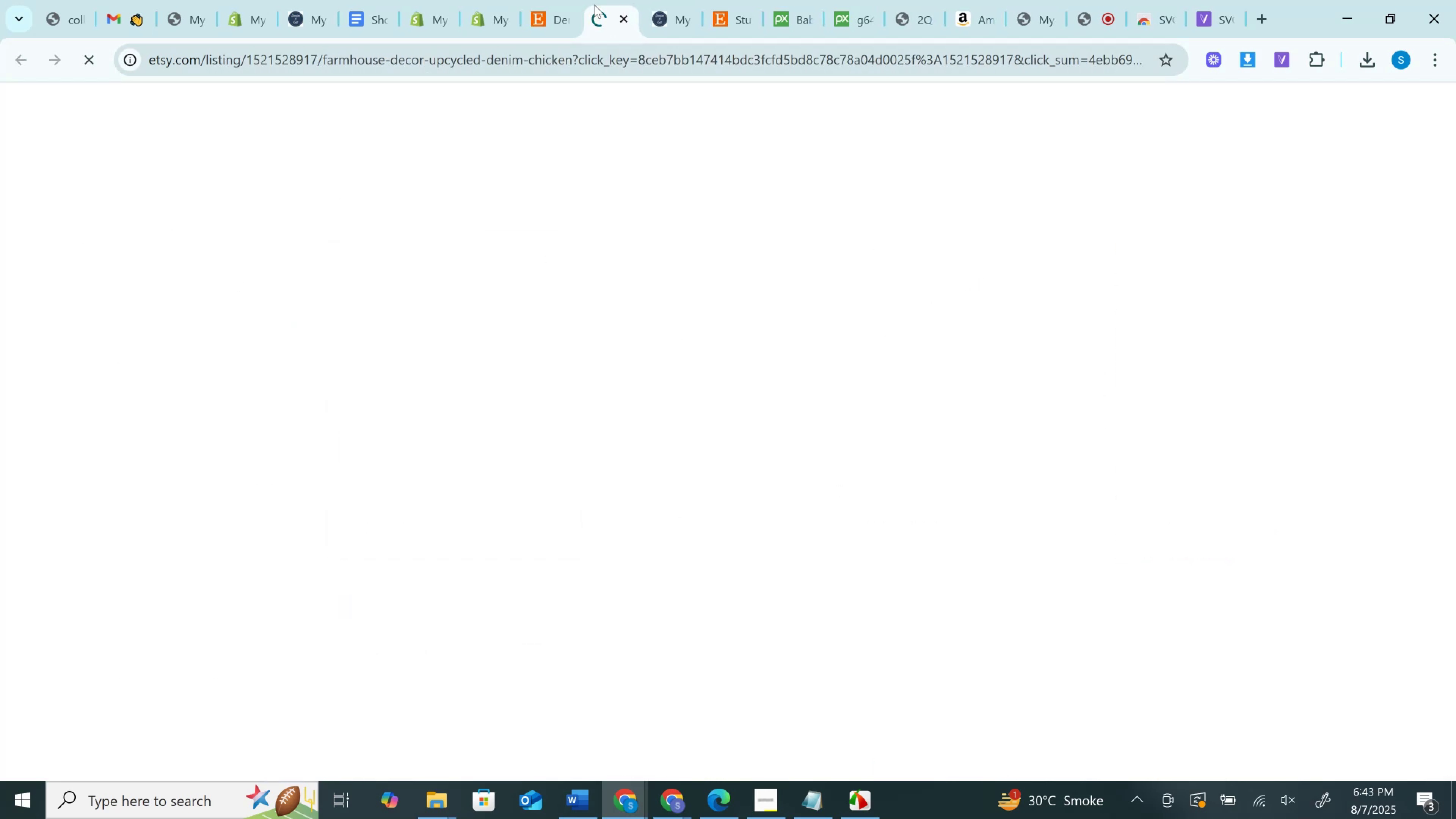 
left_click_drag(start_coordinate=[598, 3], to_coordinate=[521, 0])
 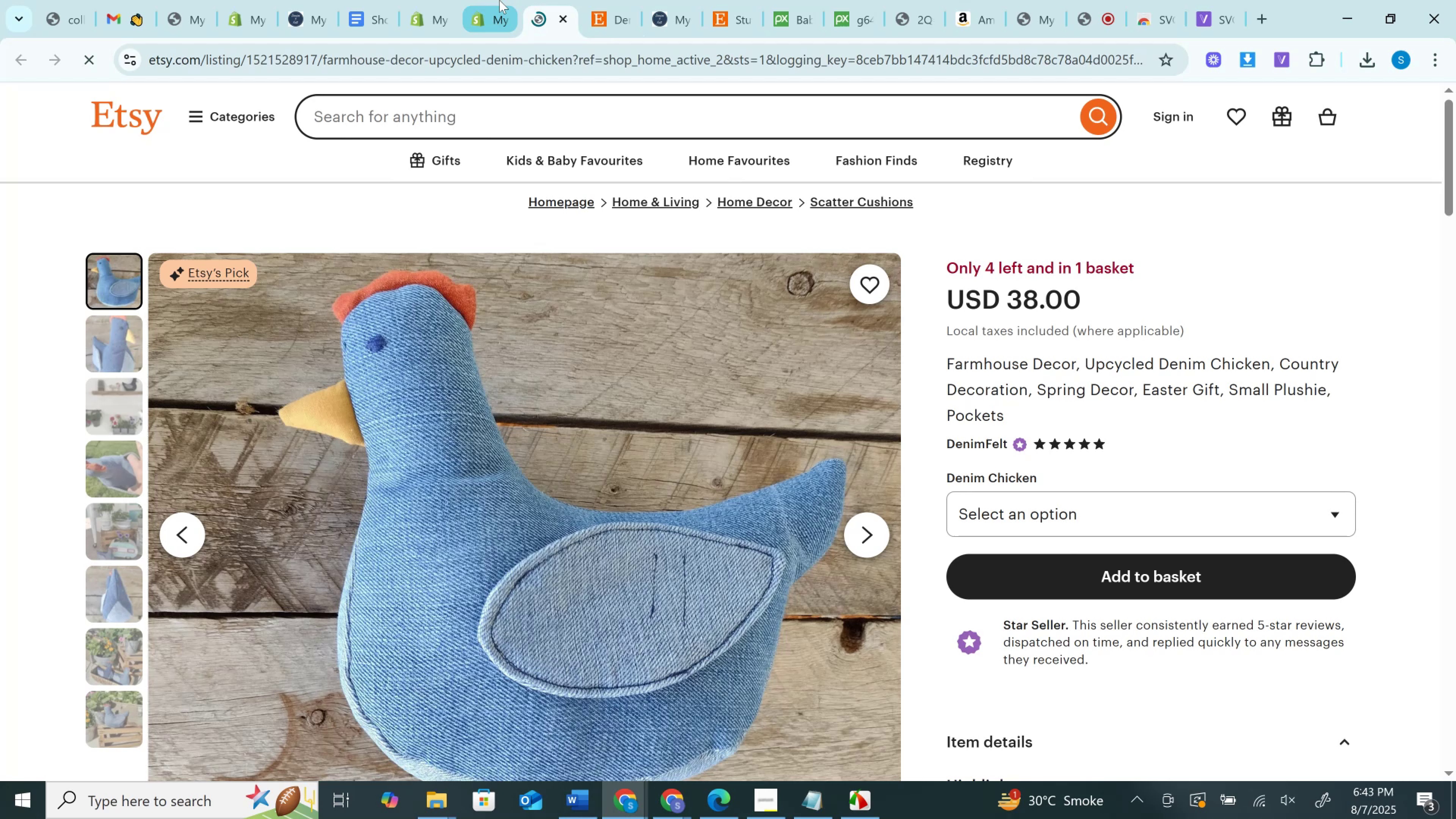 
left_click([499, 0])
 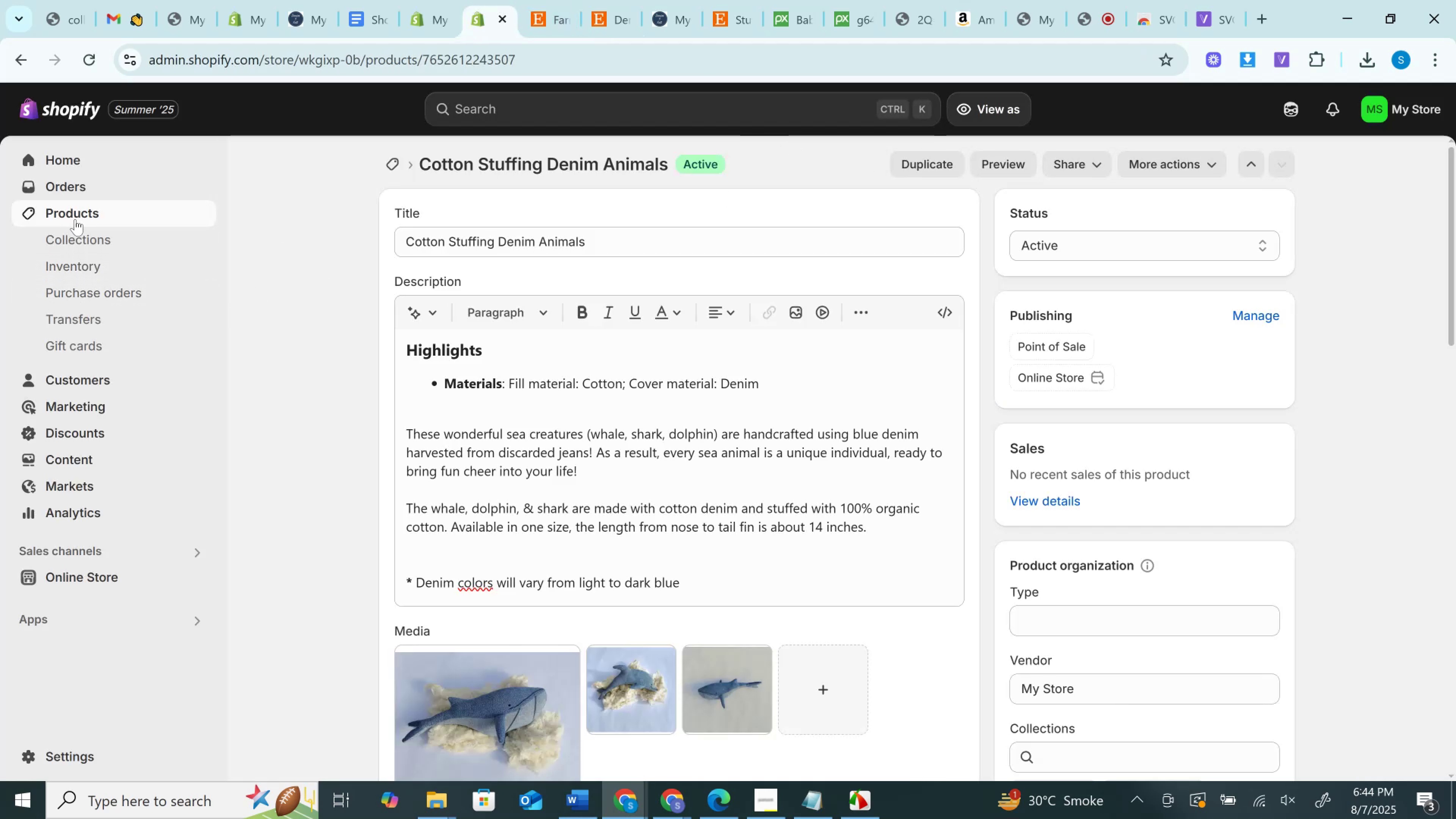 
left_click([79, 217])
 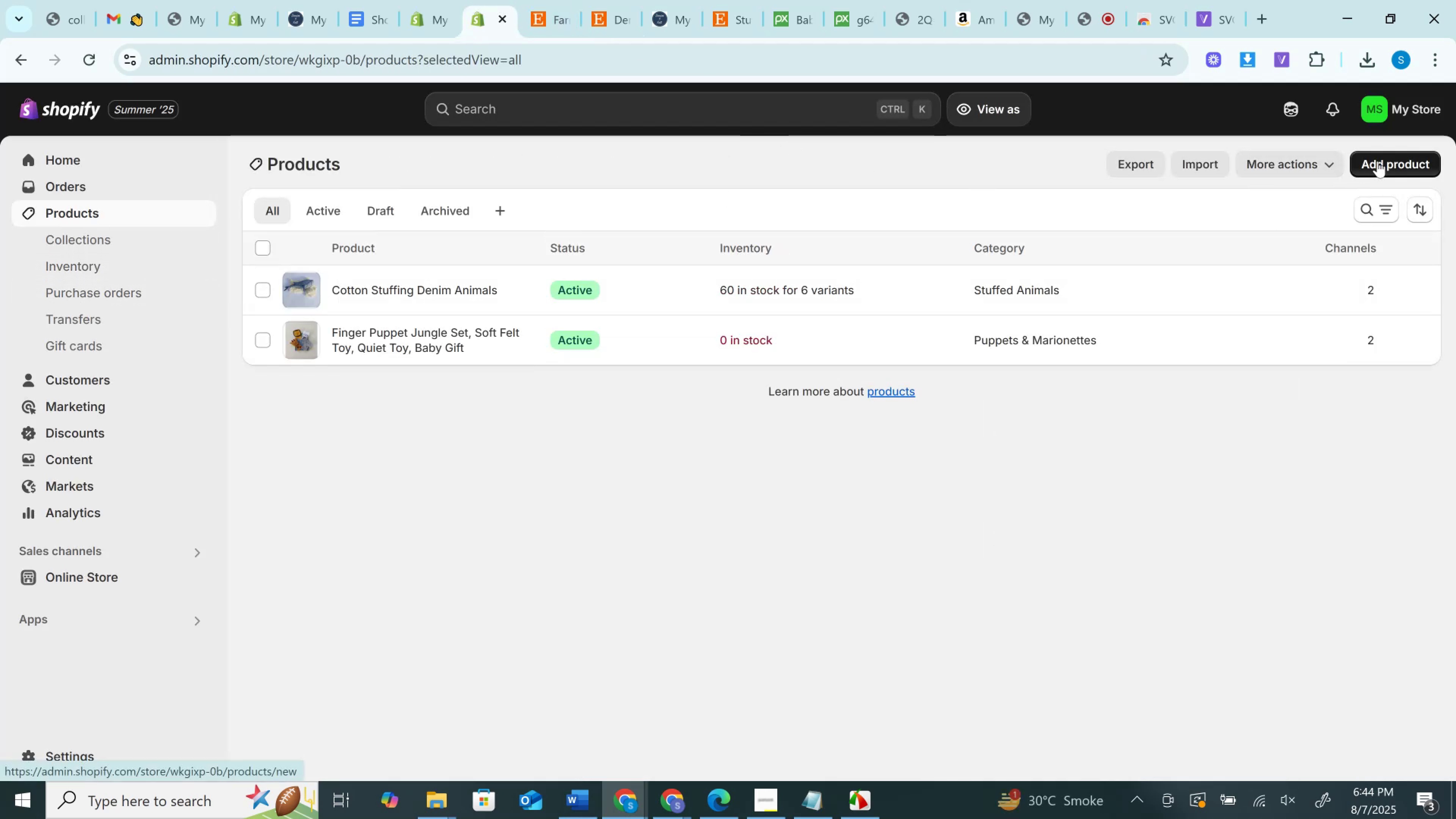 
wait(5.28)
 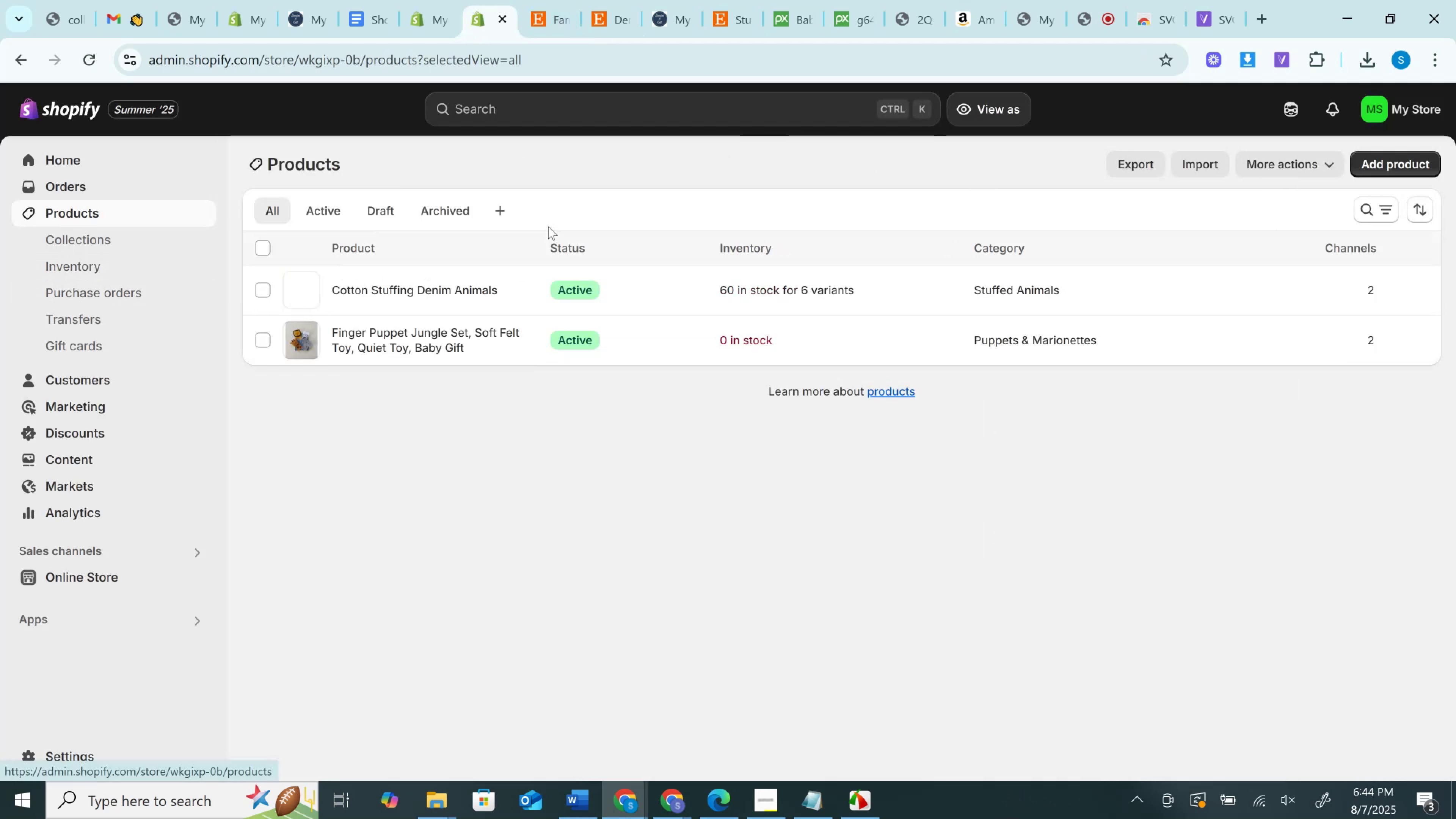 
right_click([369, 337])
 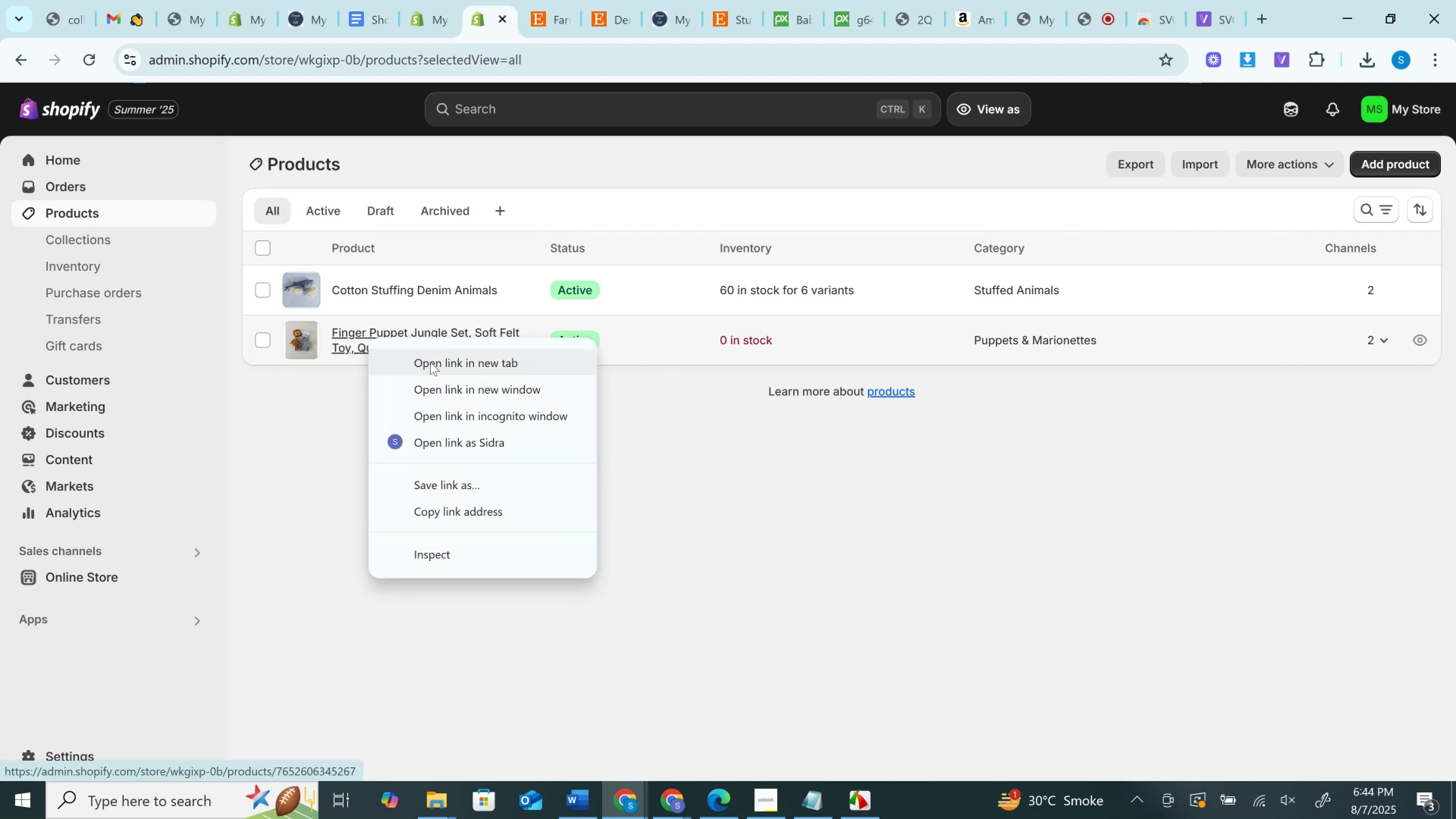 
left_click([430, 362])
 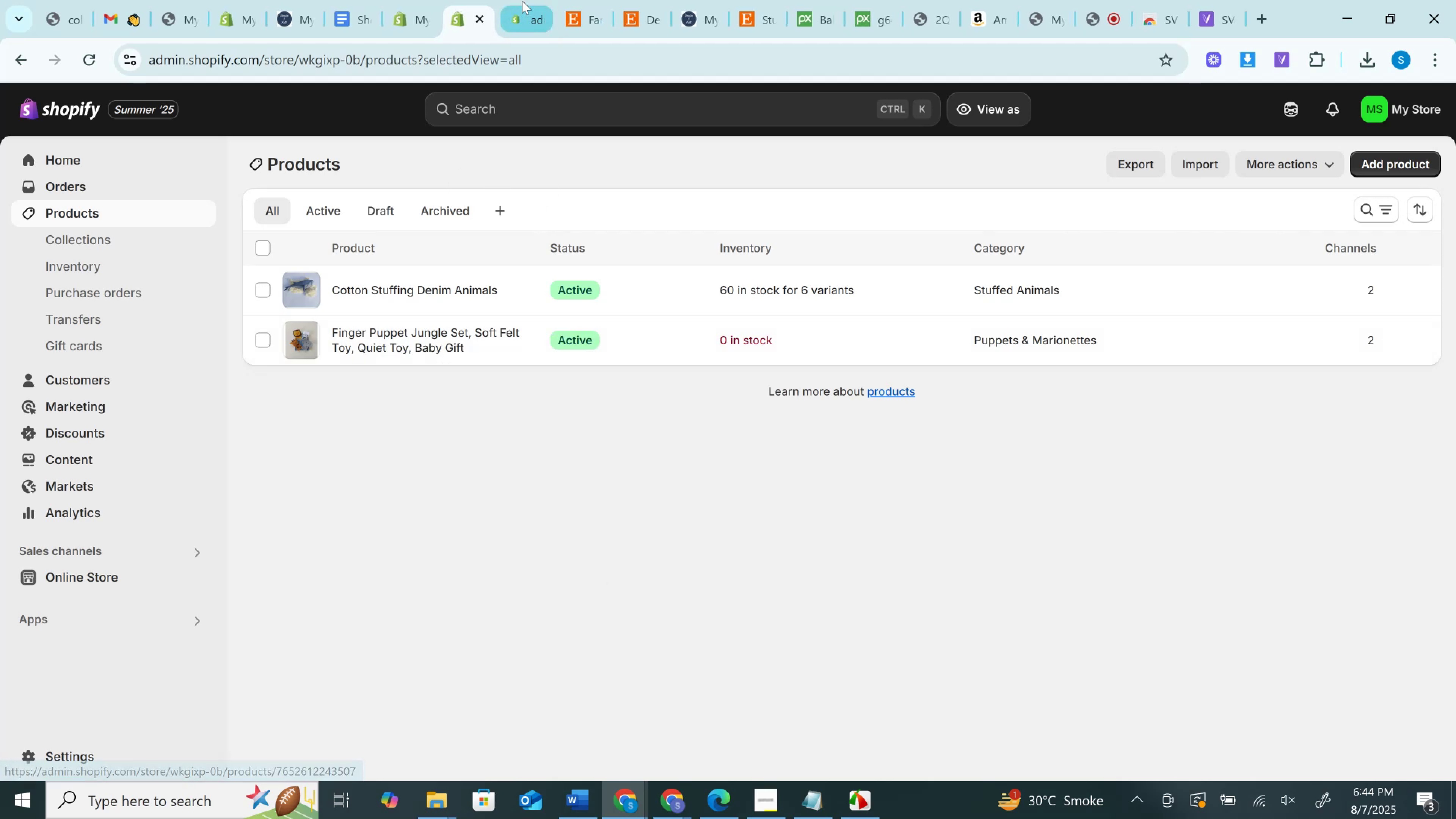 
left_click([522, 1])
 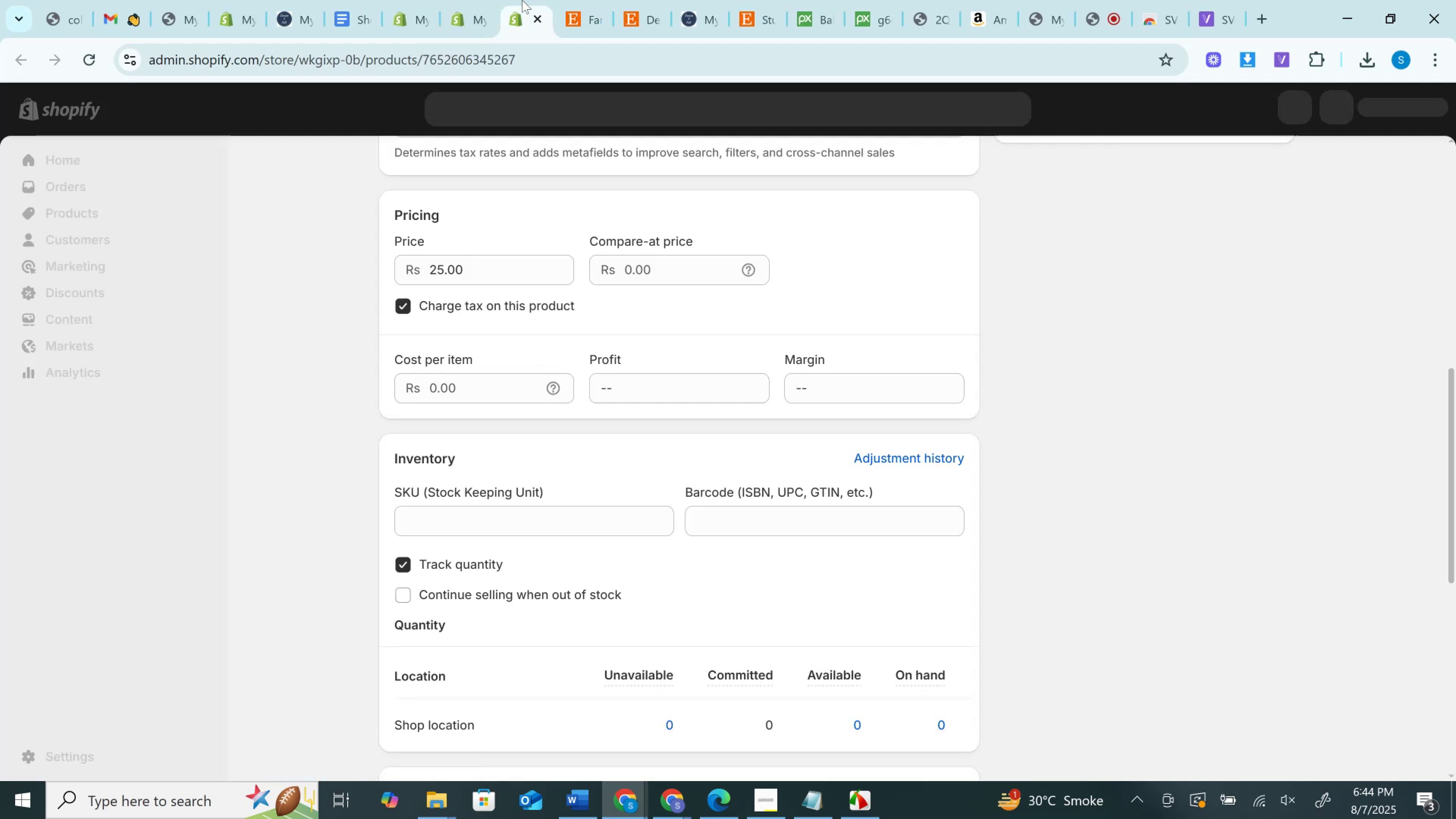 
scroll: coordinate [768, 552], scroll_direction: down, amount: 7.0
 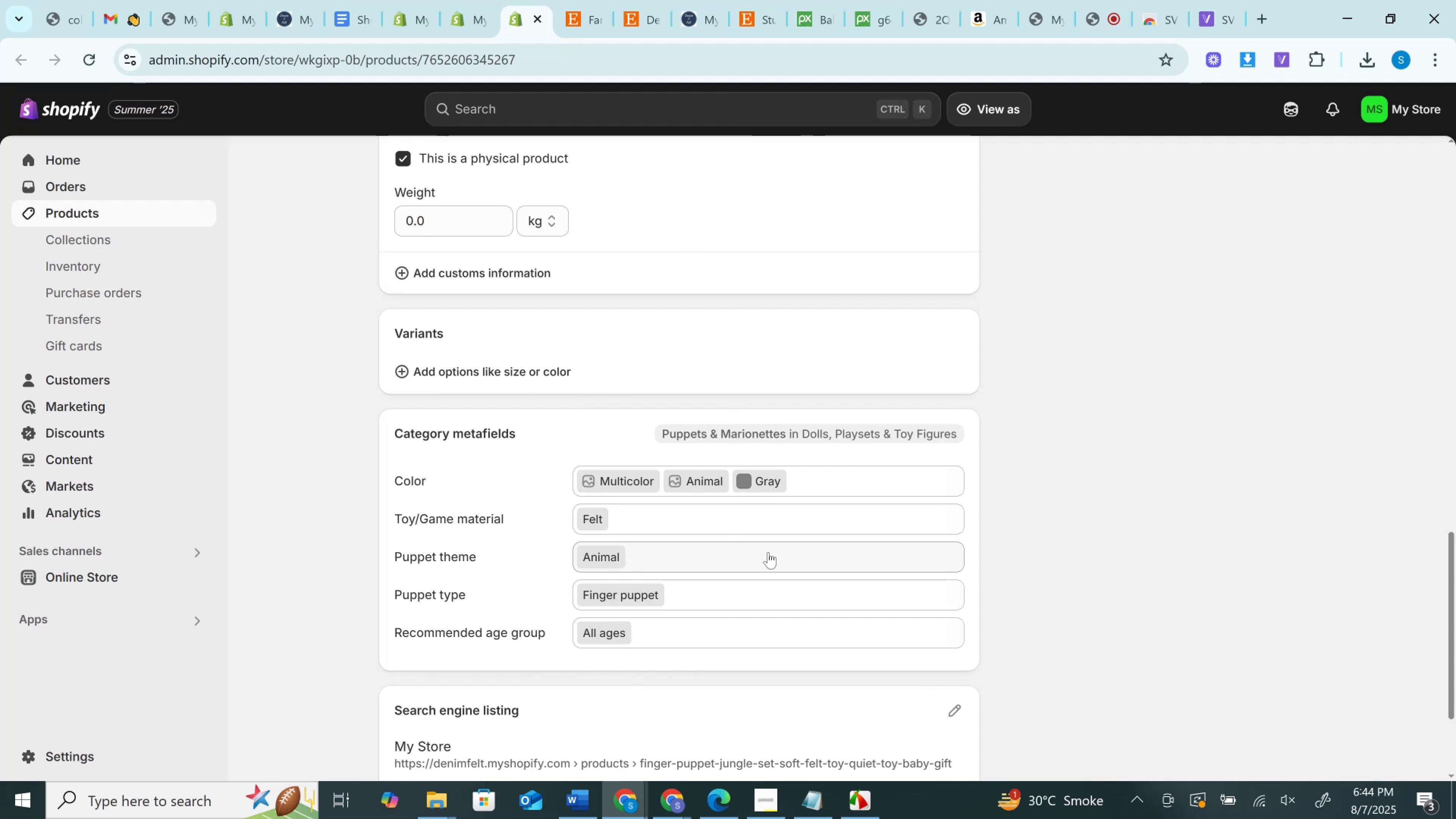 
left_click([555, 371])
 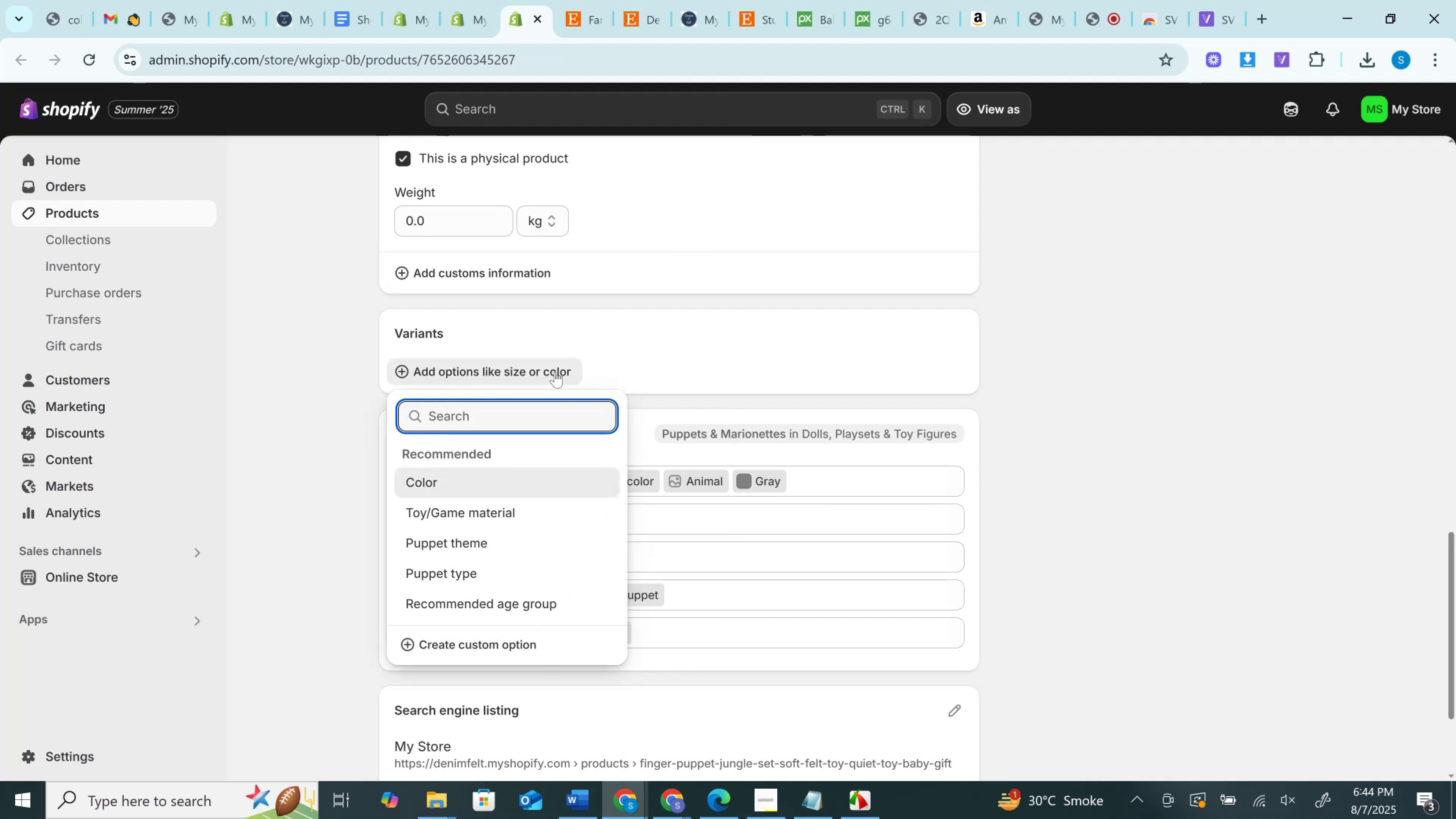 
left_click([521, 649])
 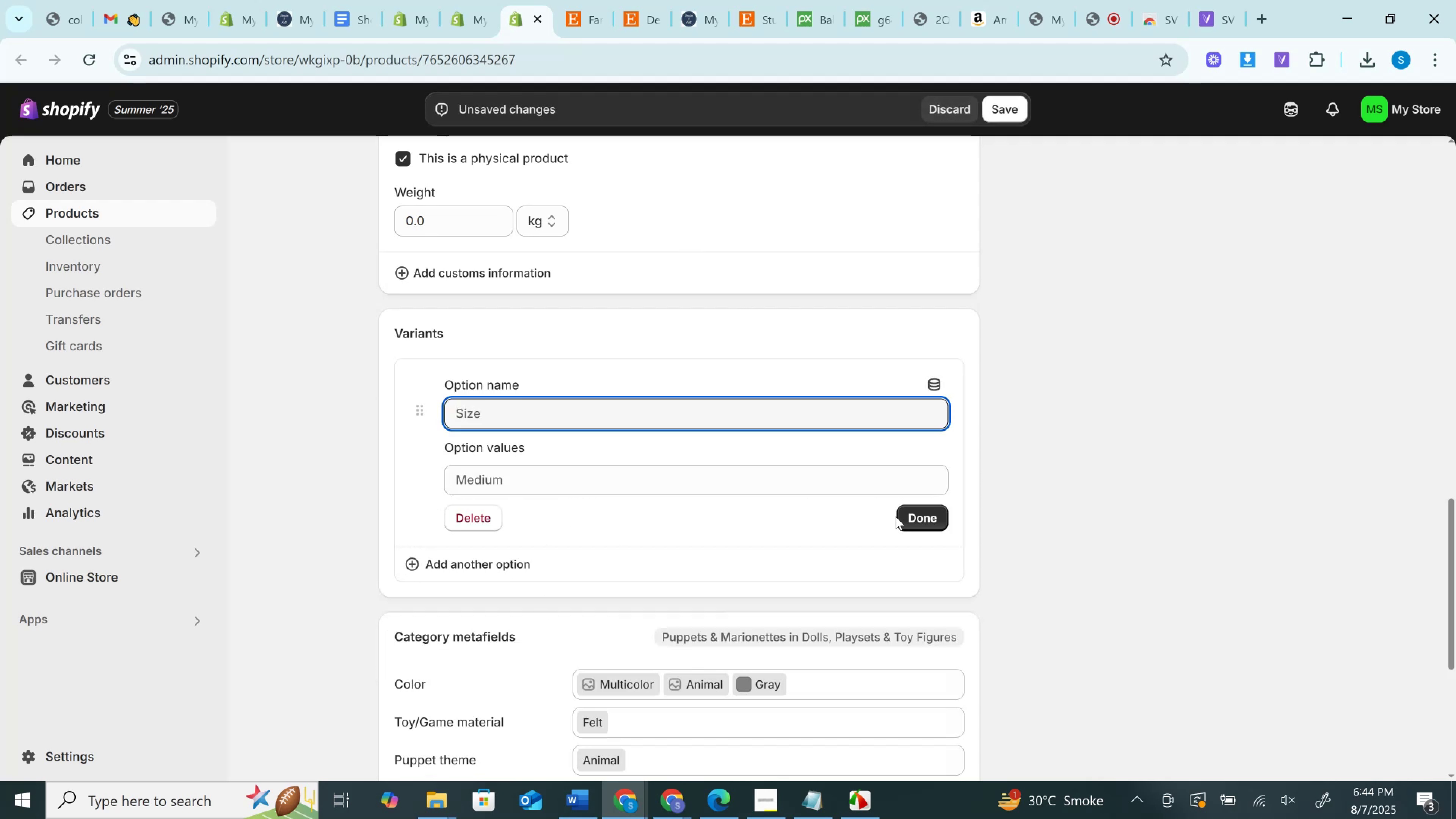 
left_click([901, 518])
 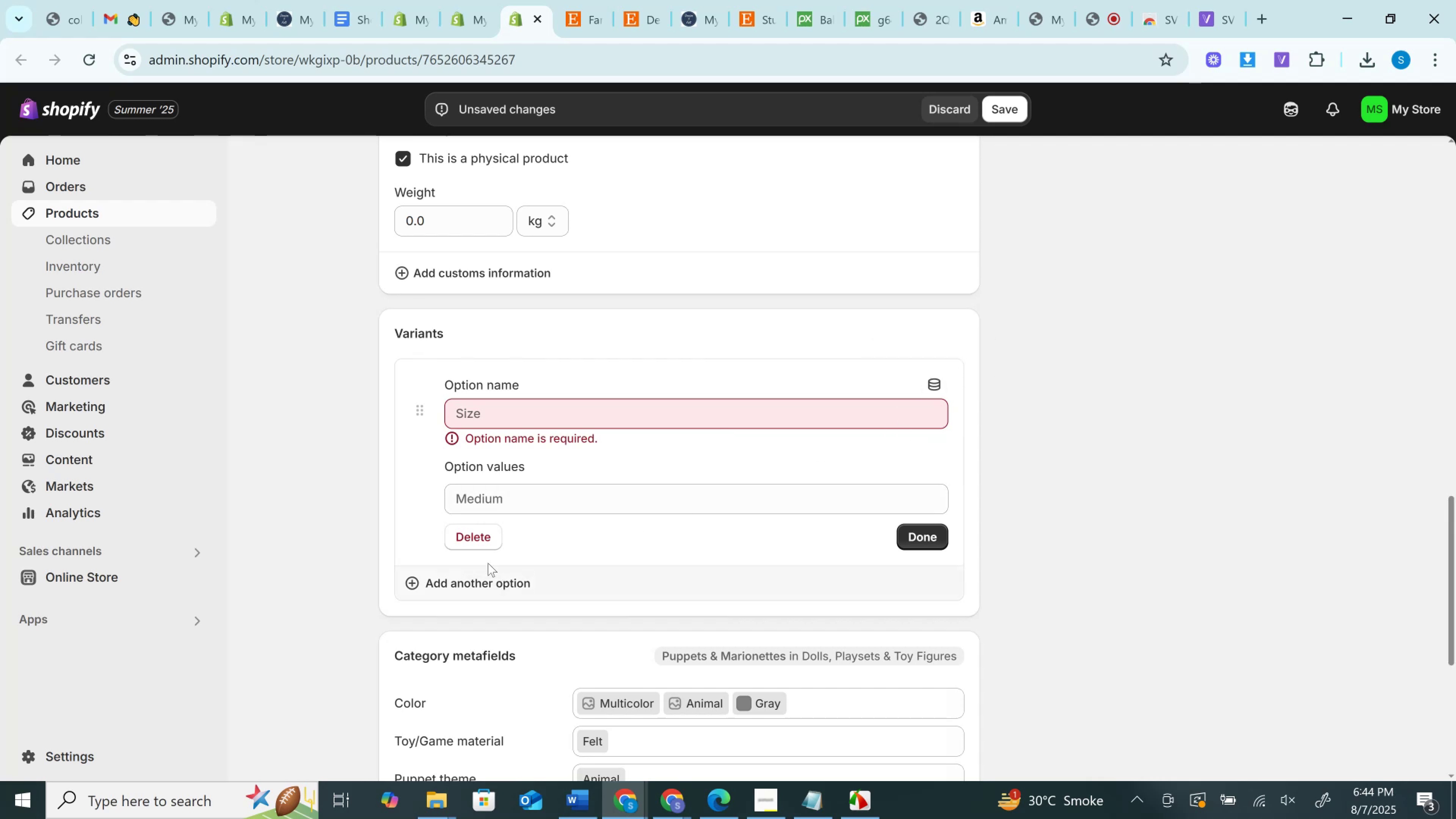 
left_click([497, 413])
 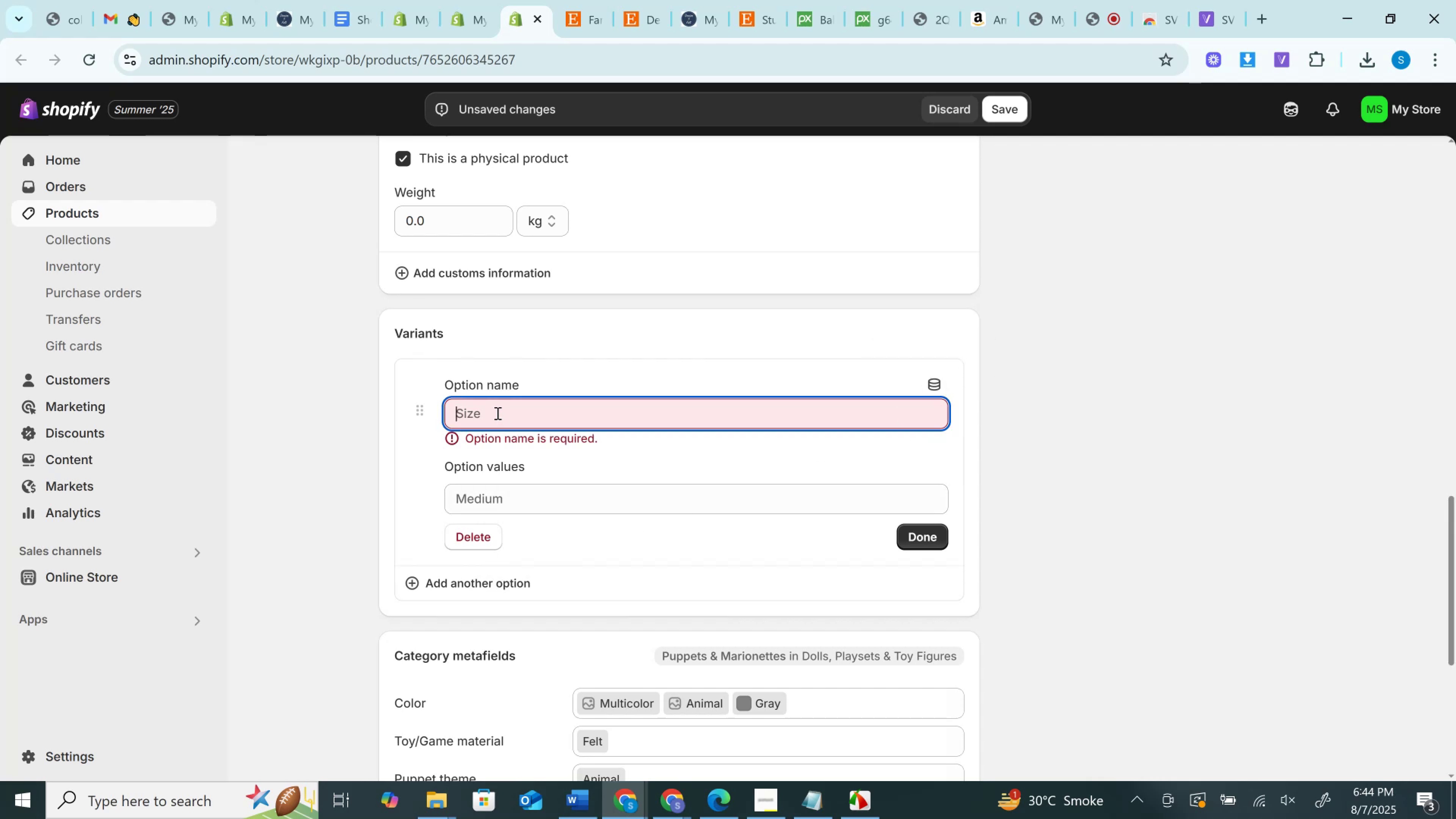 
type(Sizw)
key(Backspace)
type(e)
 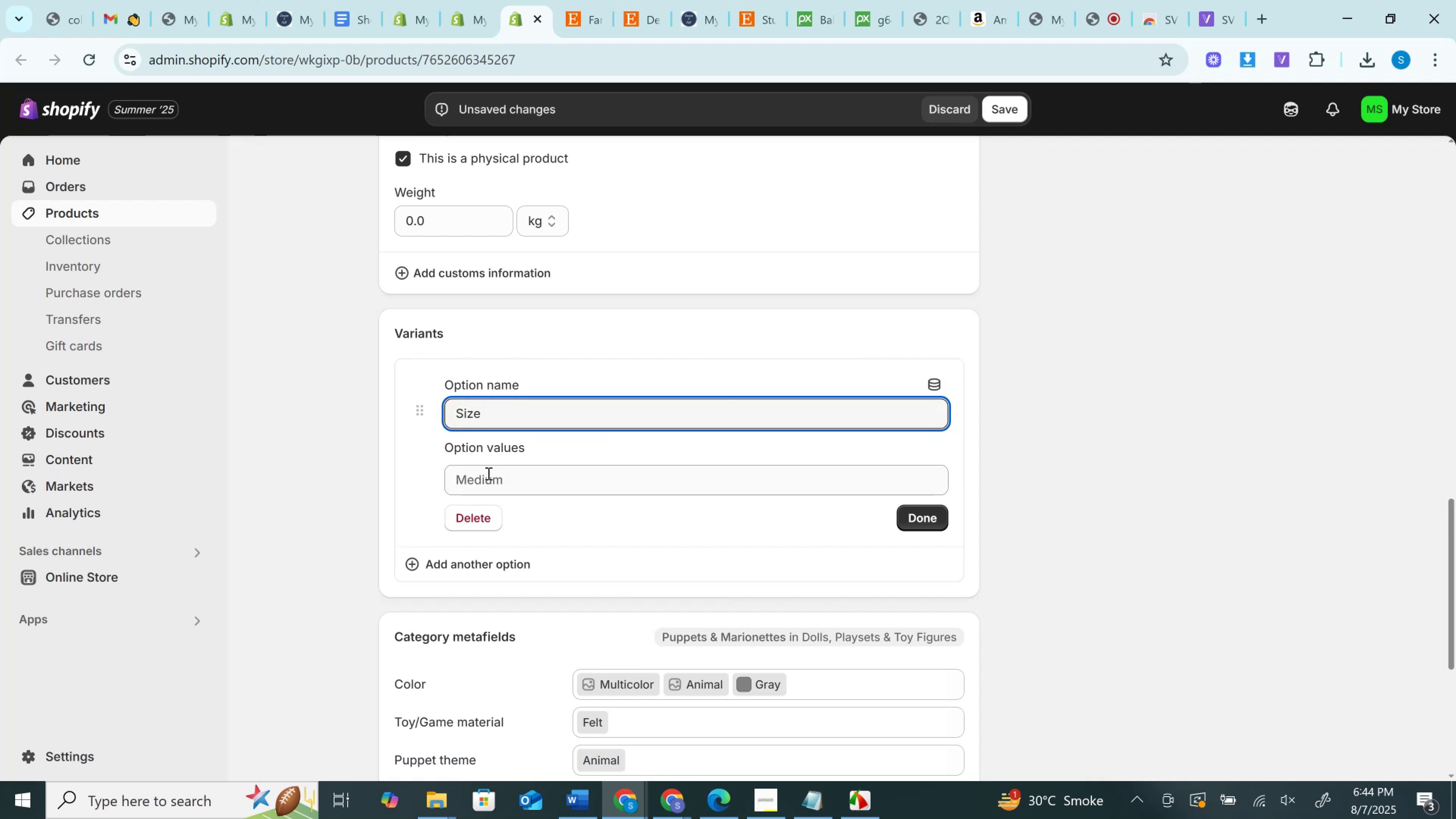 
left_click([490, 474])
 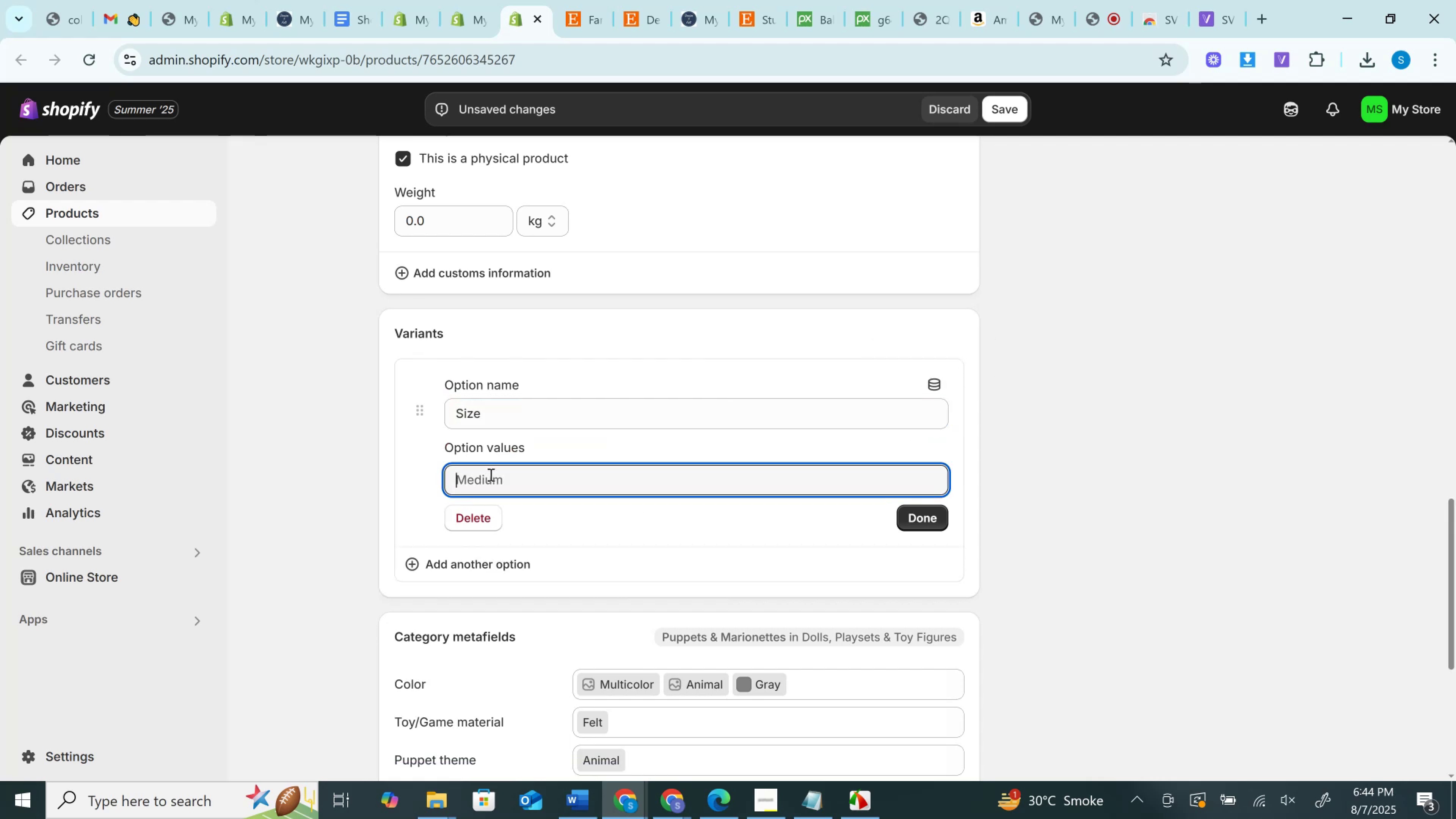 
type(Small)
 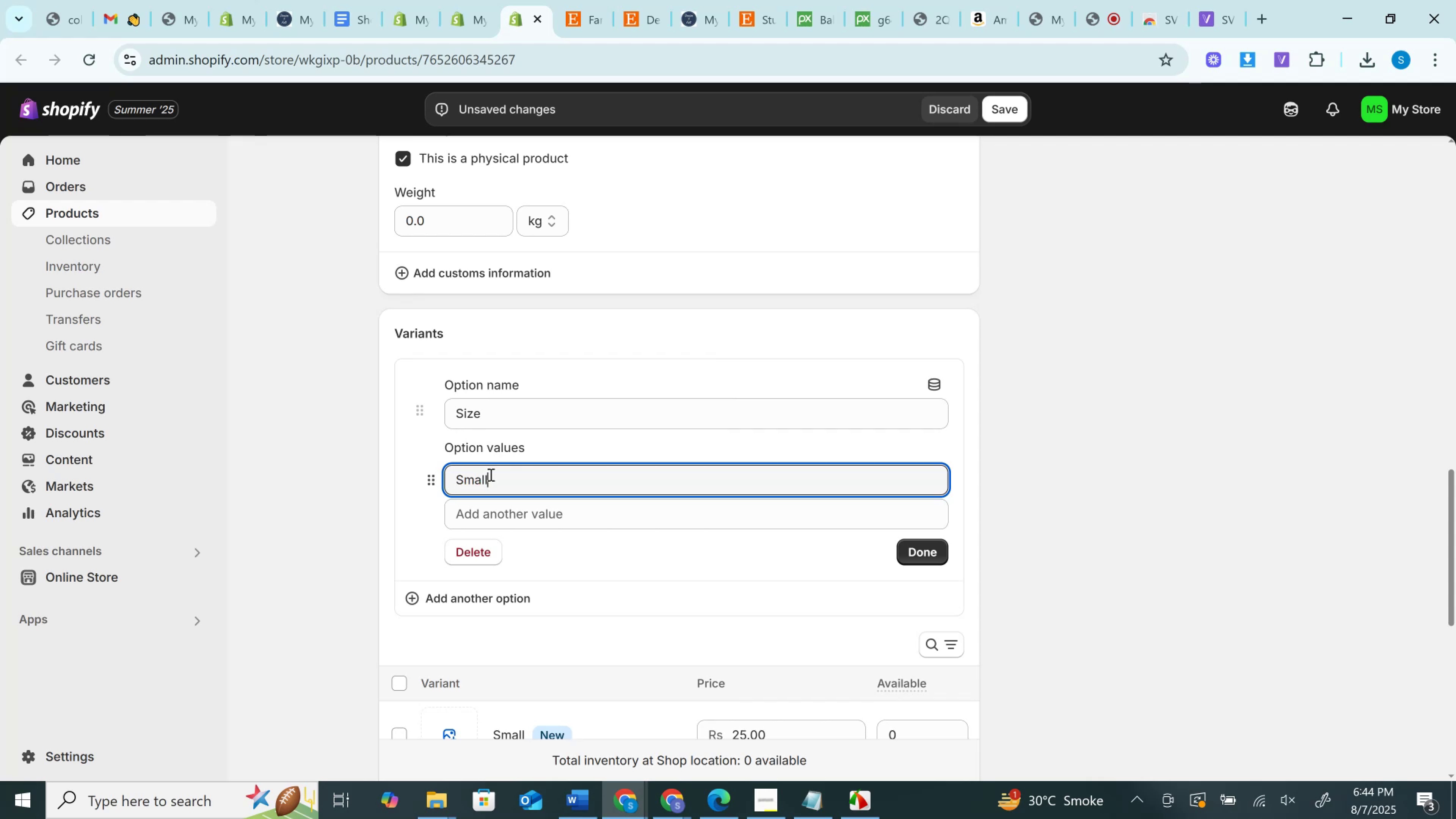 
wait(6.33)
 